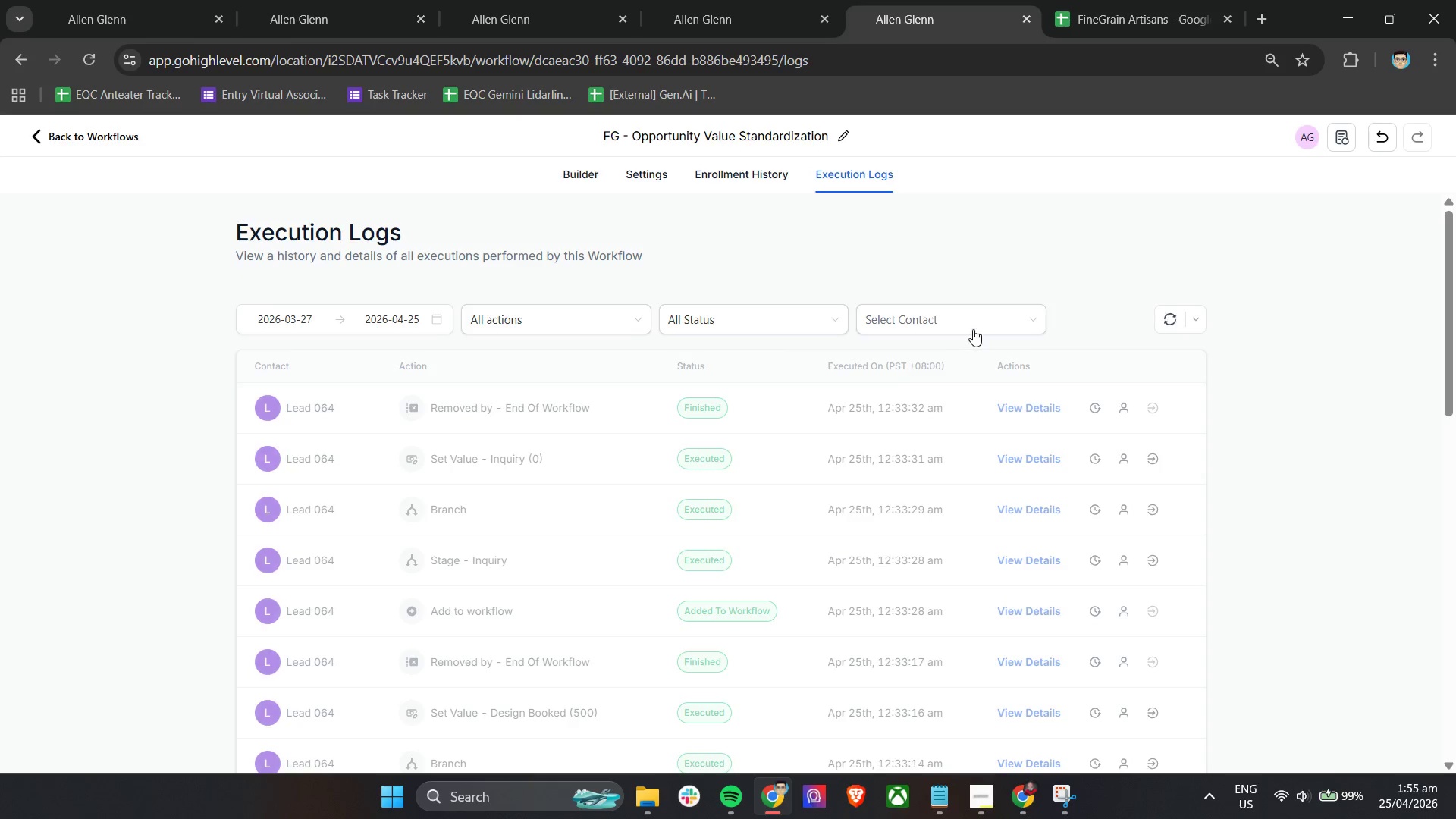 
left_click([975, 328])
 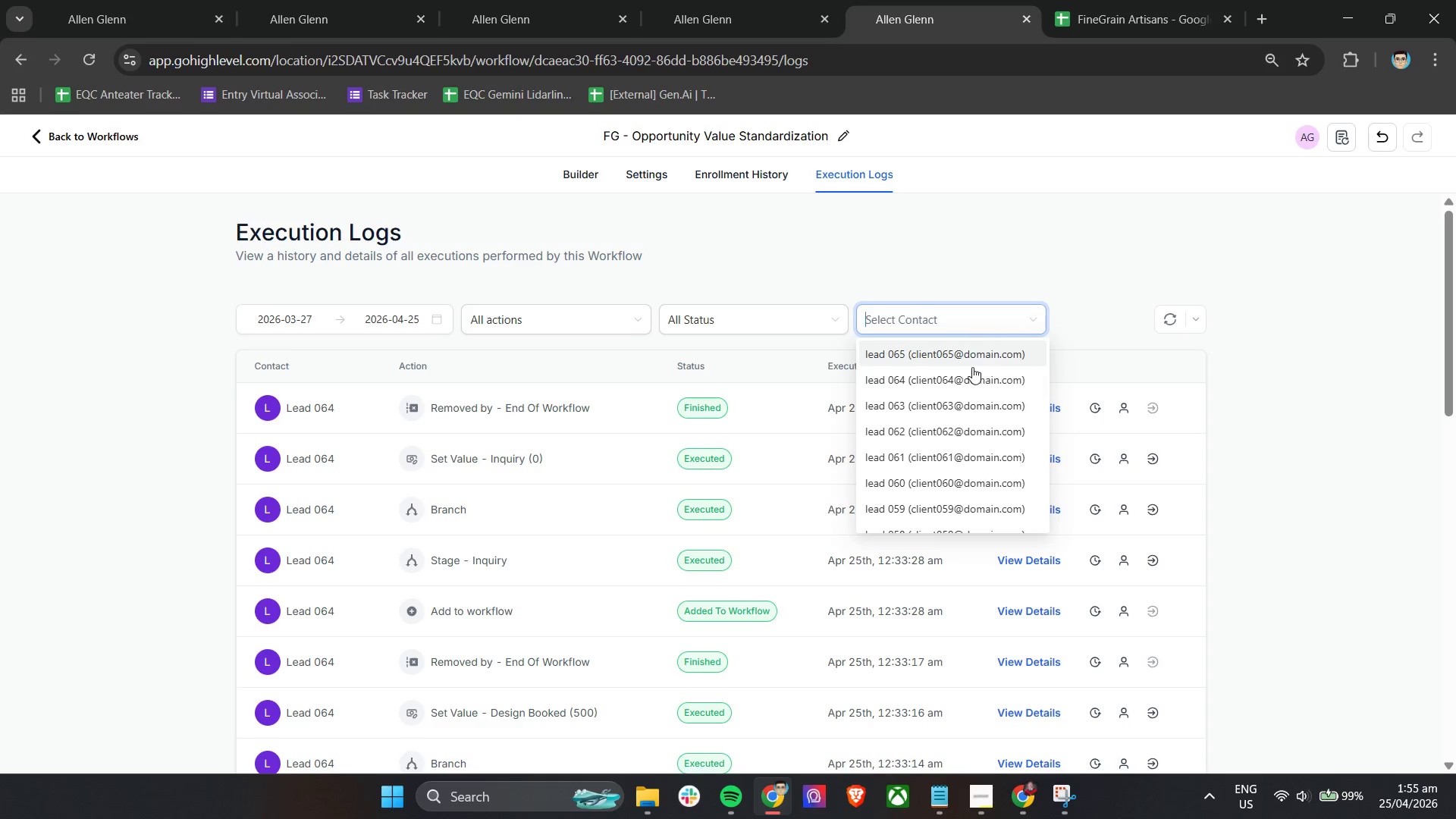 
left_click([1012, 230])
 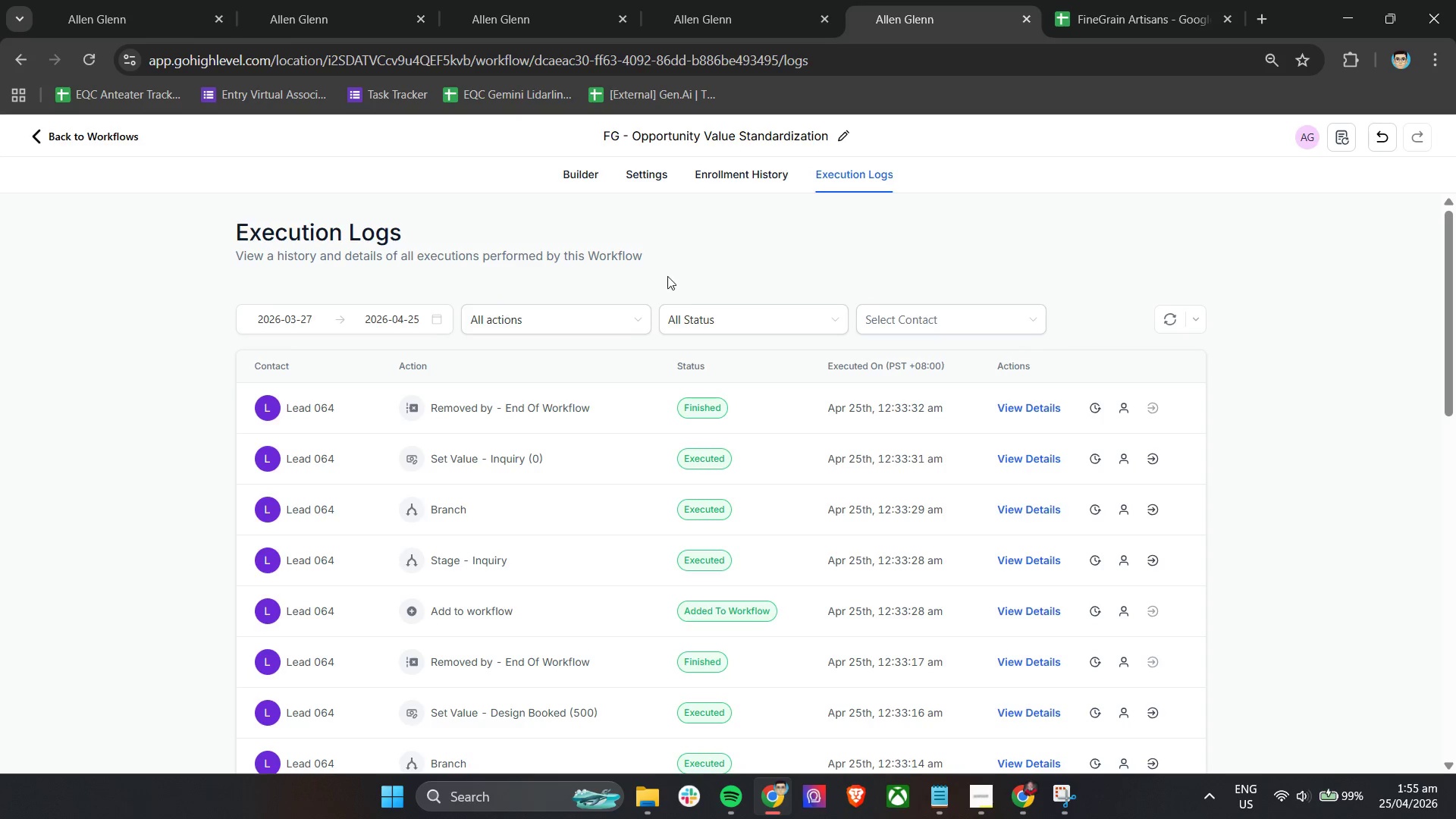 
left_click([544, 315])
 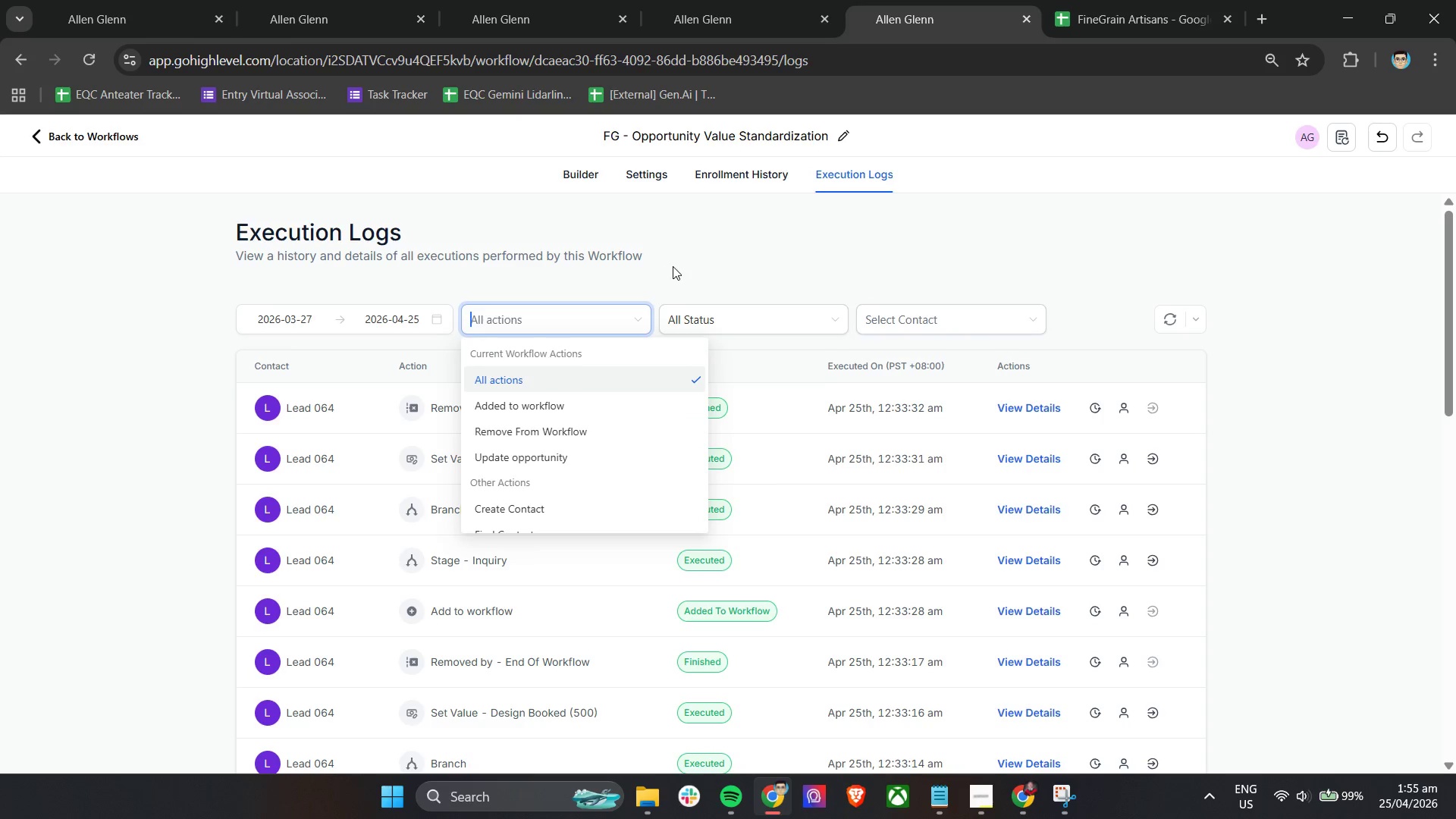 
left_click([693, 259])
 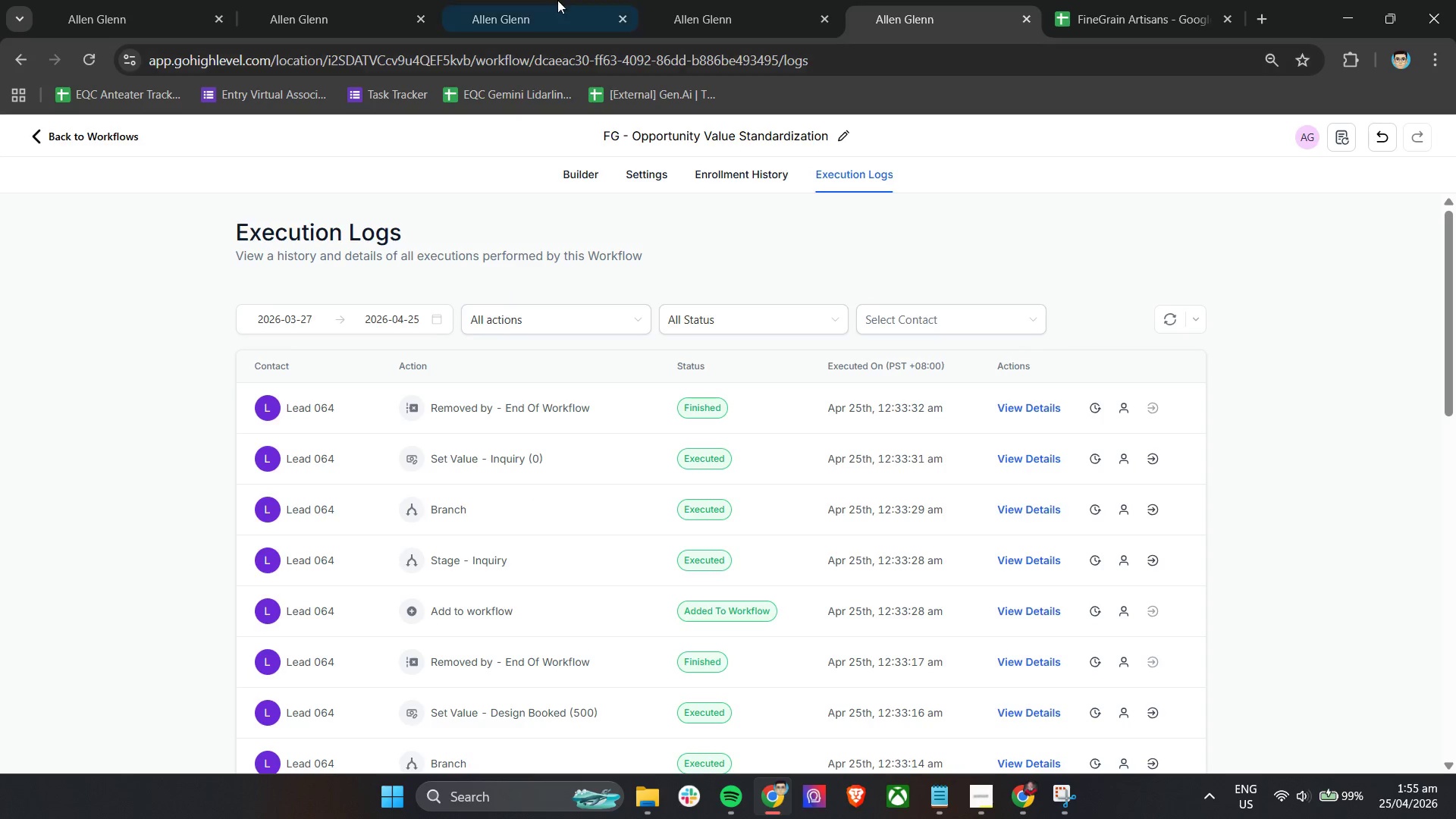 
left_click([541, 0])
 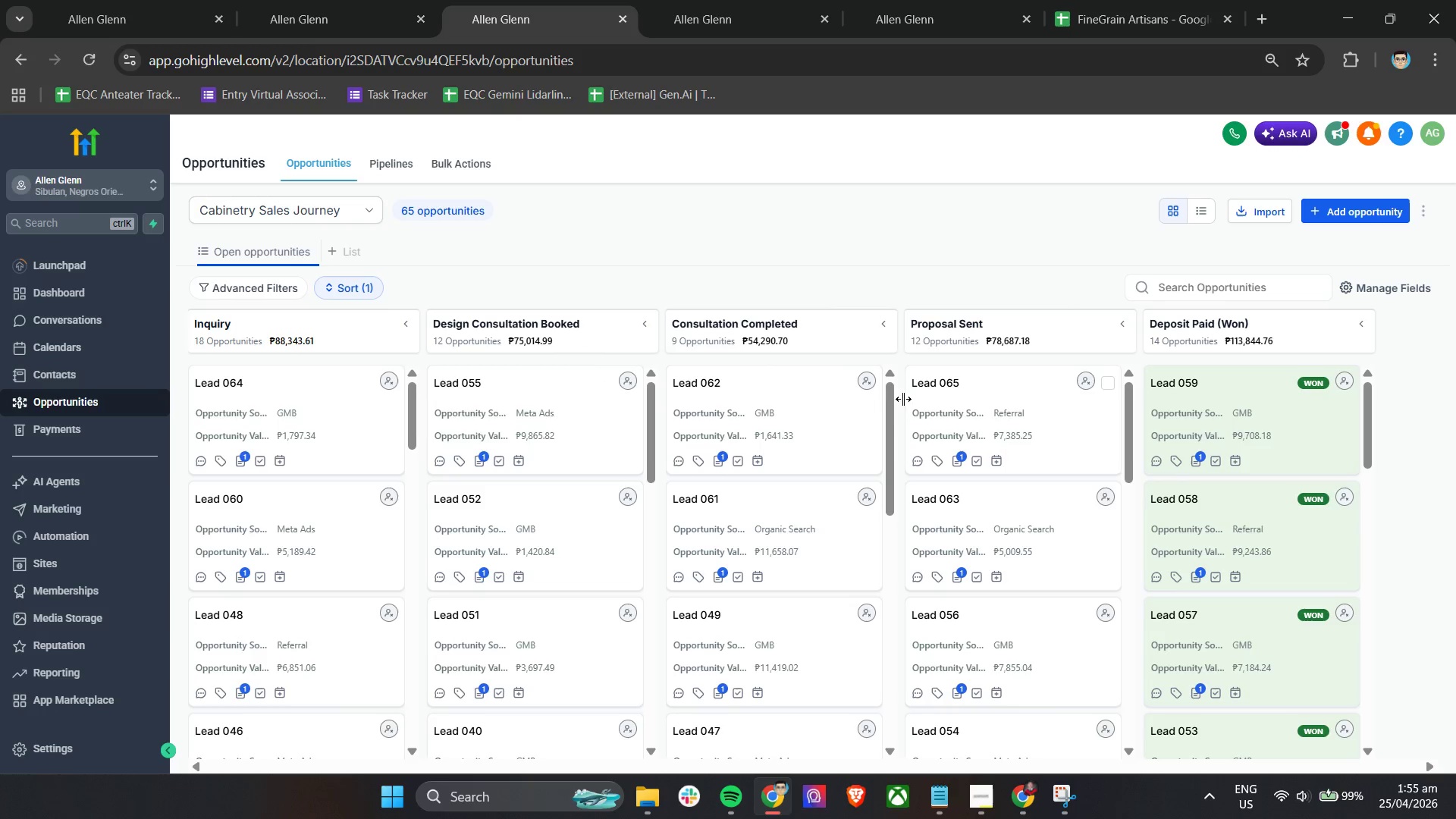 
scroll: coordinate [746, 439], scroll_direction: up, amount: 2.0
 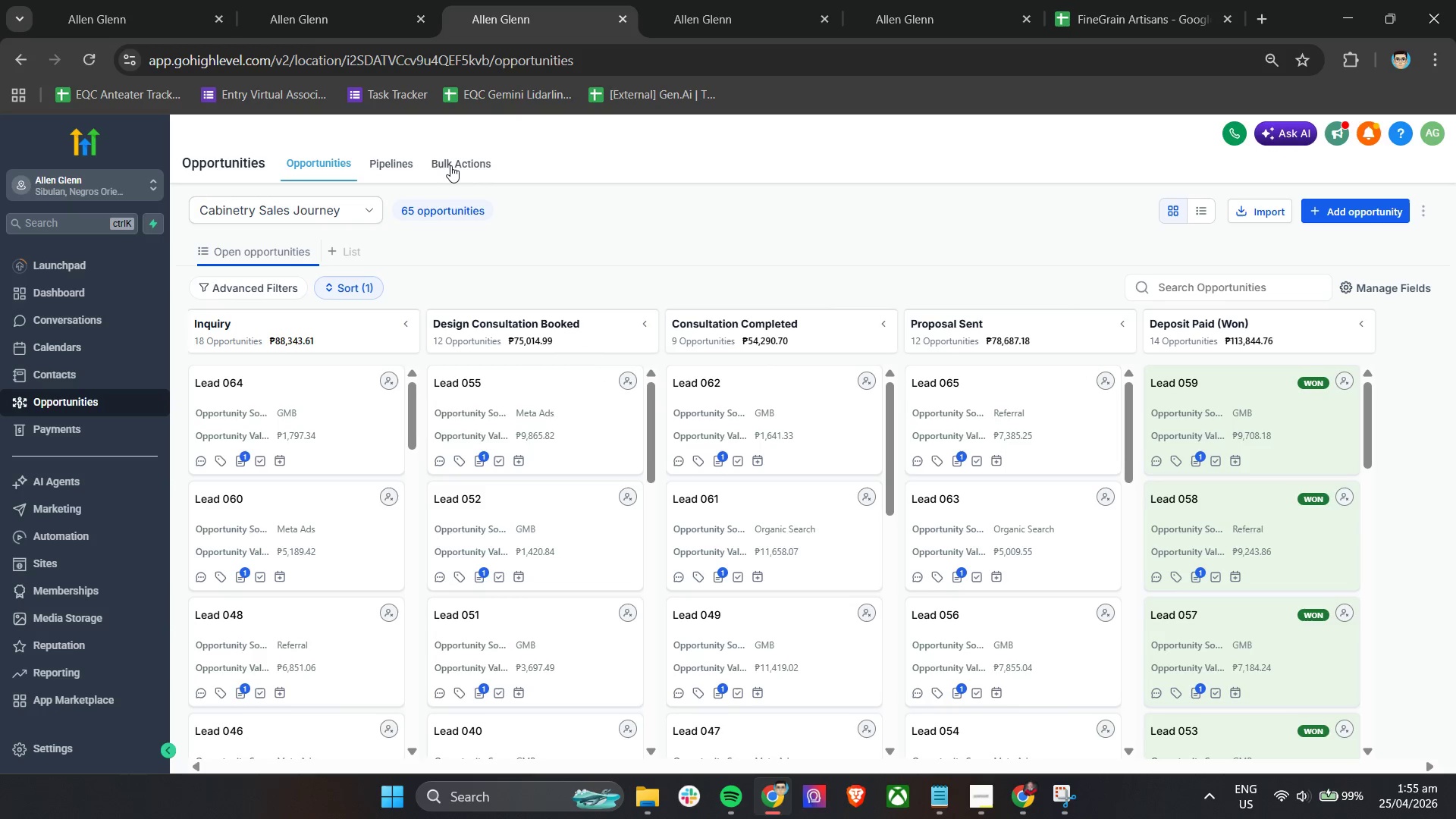 
left_click([451, 165])
 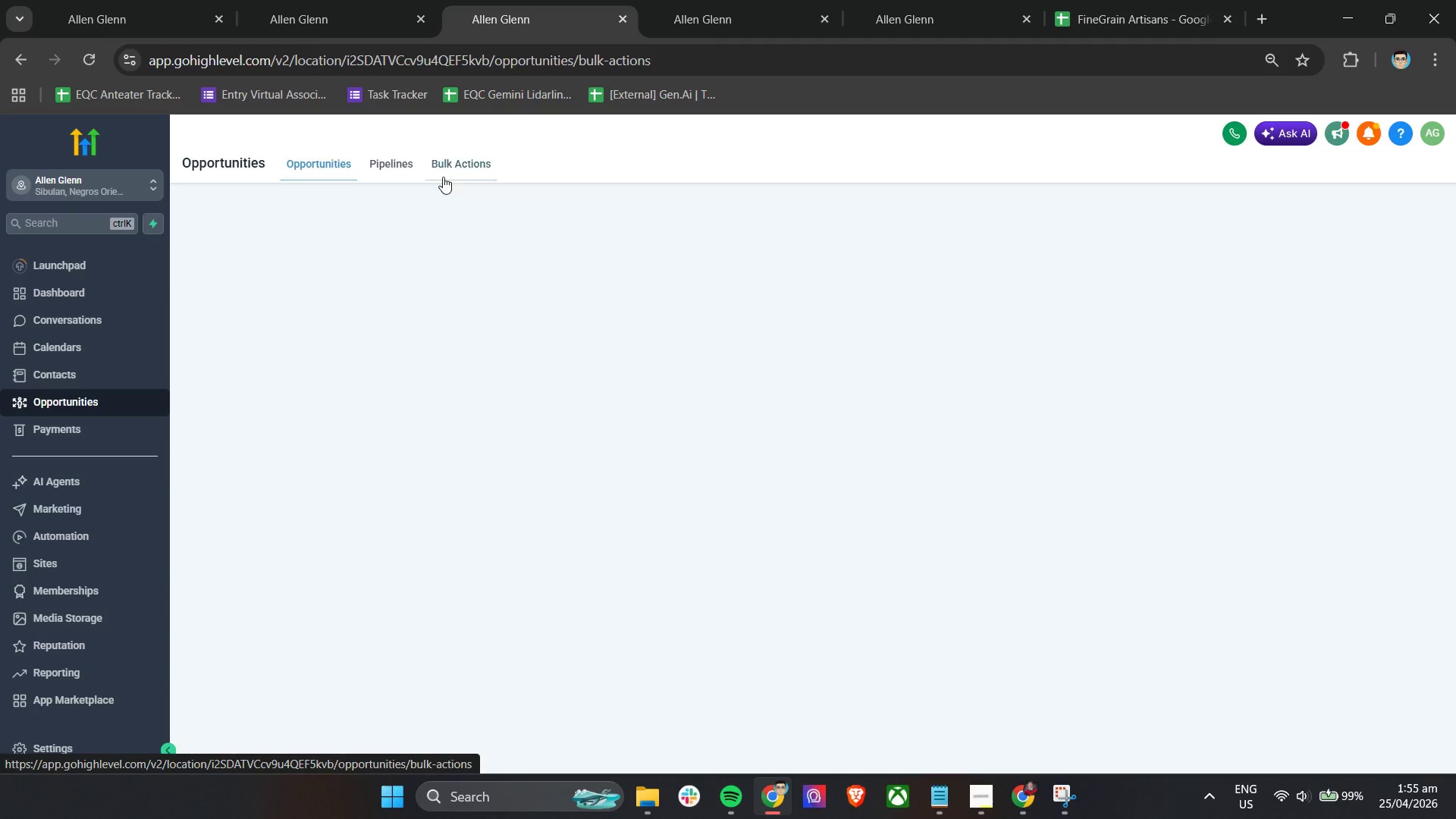 
mouse_move([354, 183])
 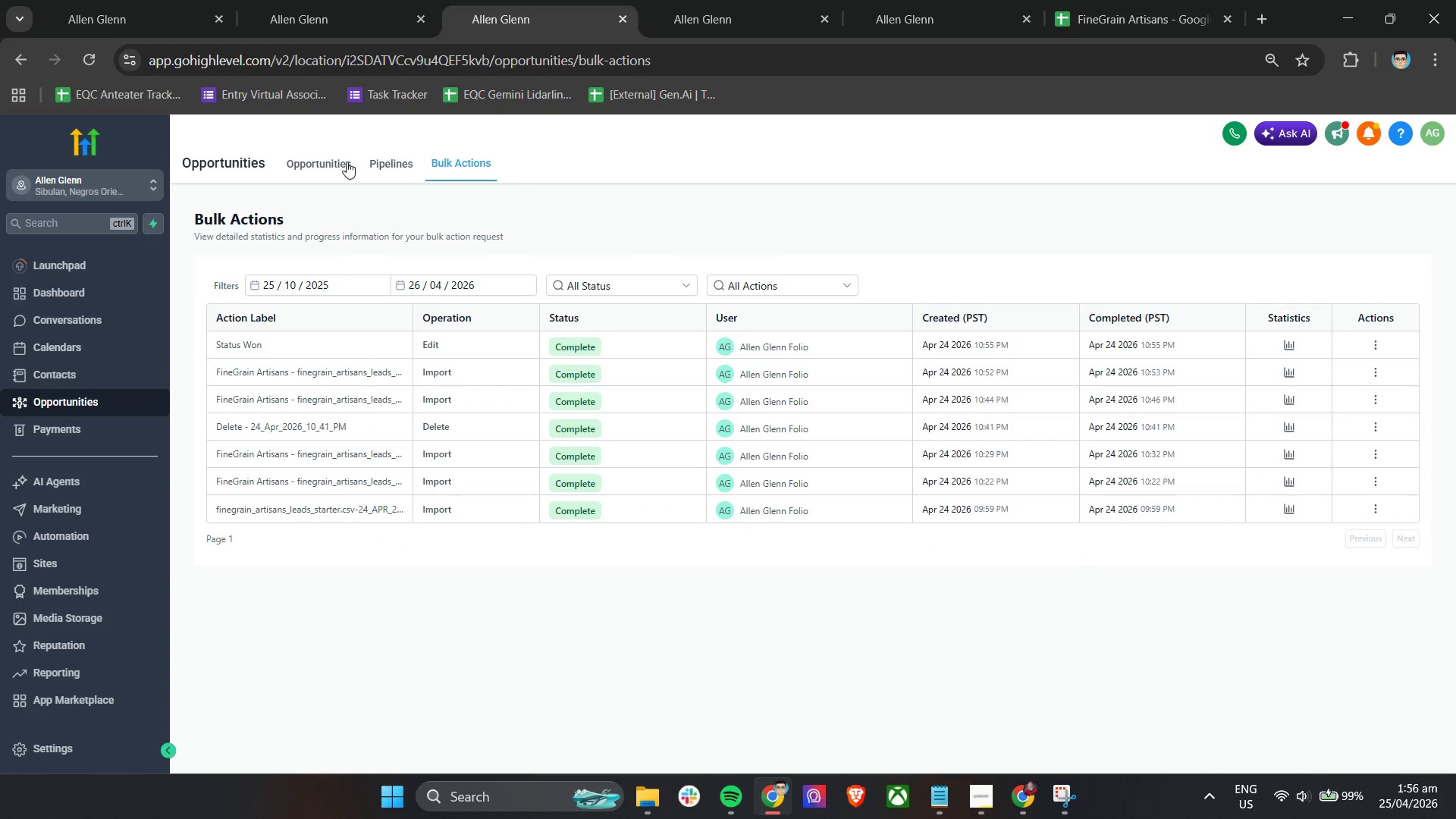 
left_click([341, 164])
 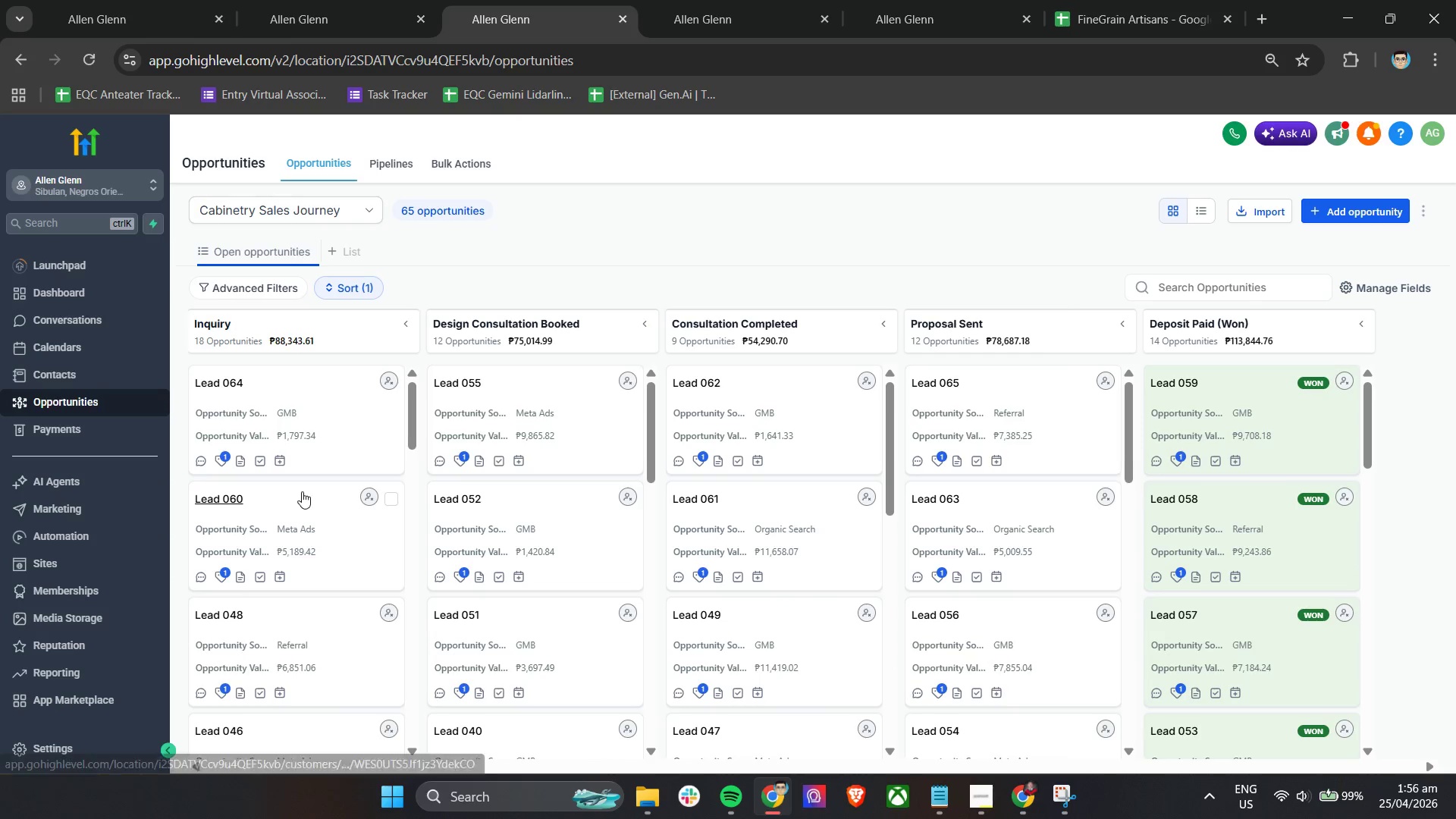 
wait(6.62)
 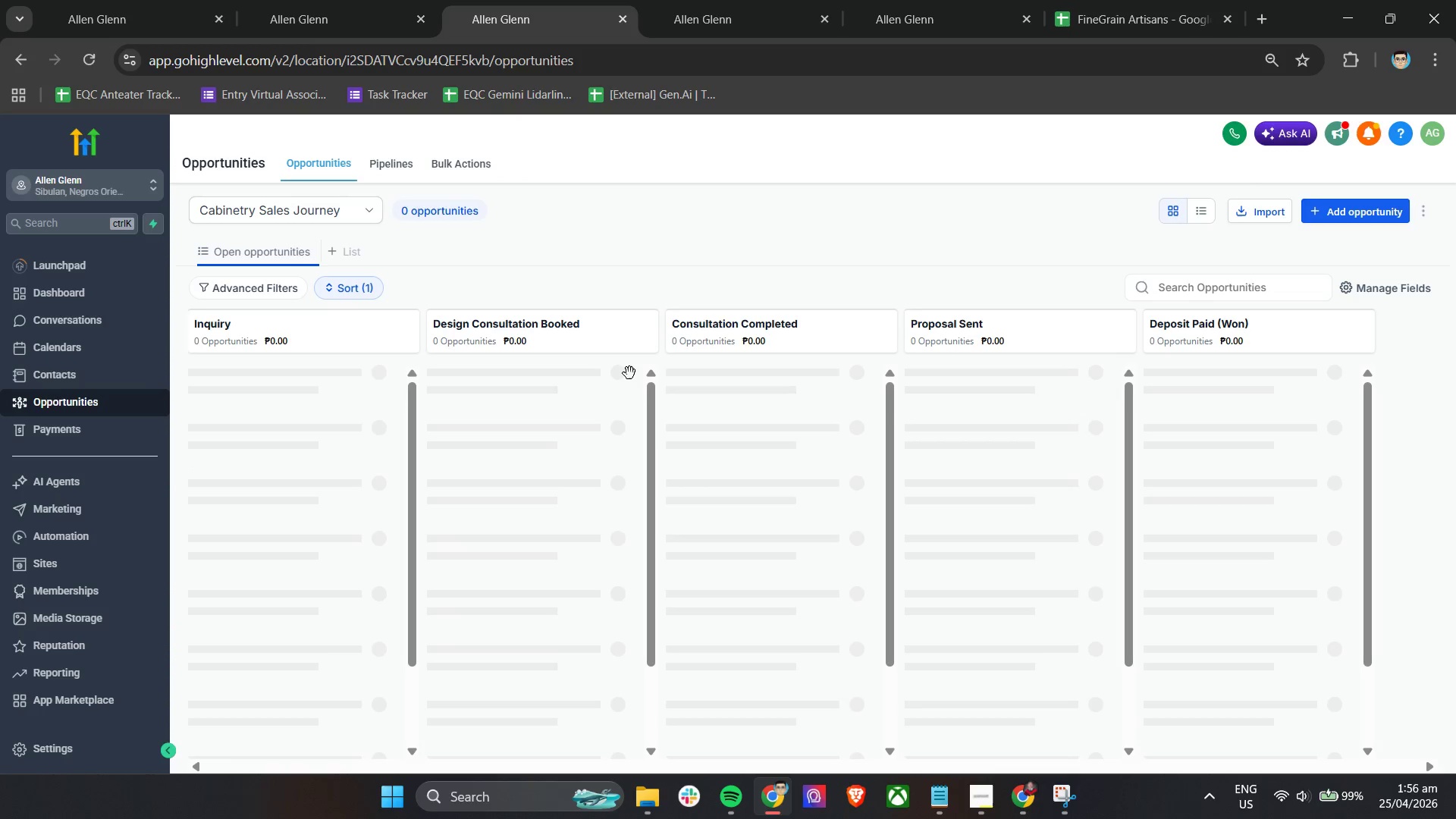 
scroll: coordinate [369, 510], scroll_direction: down, amount: 19.0
 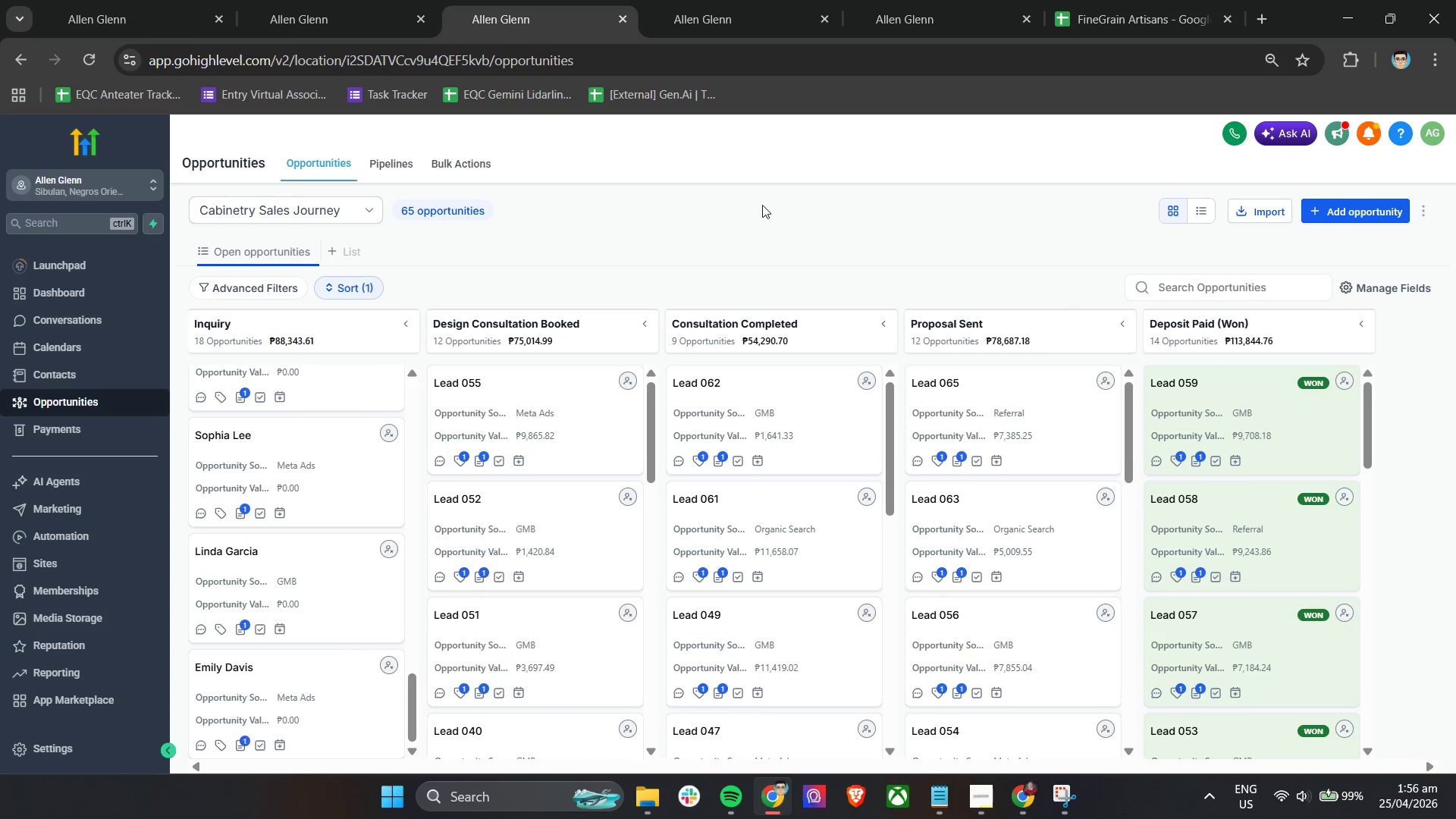 
left_click([631, 274])
 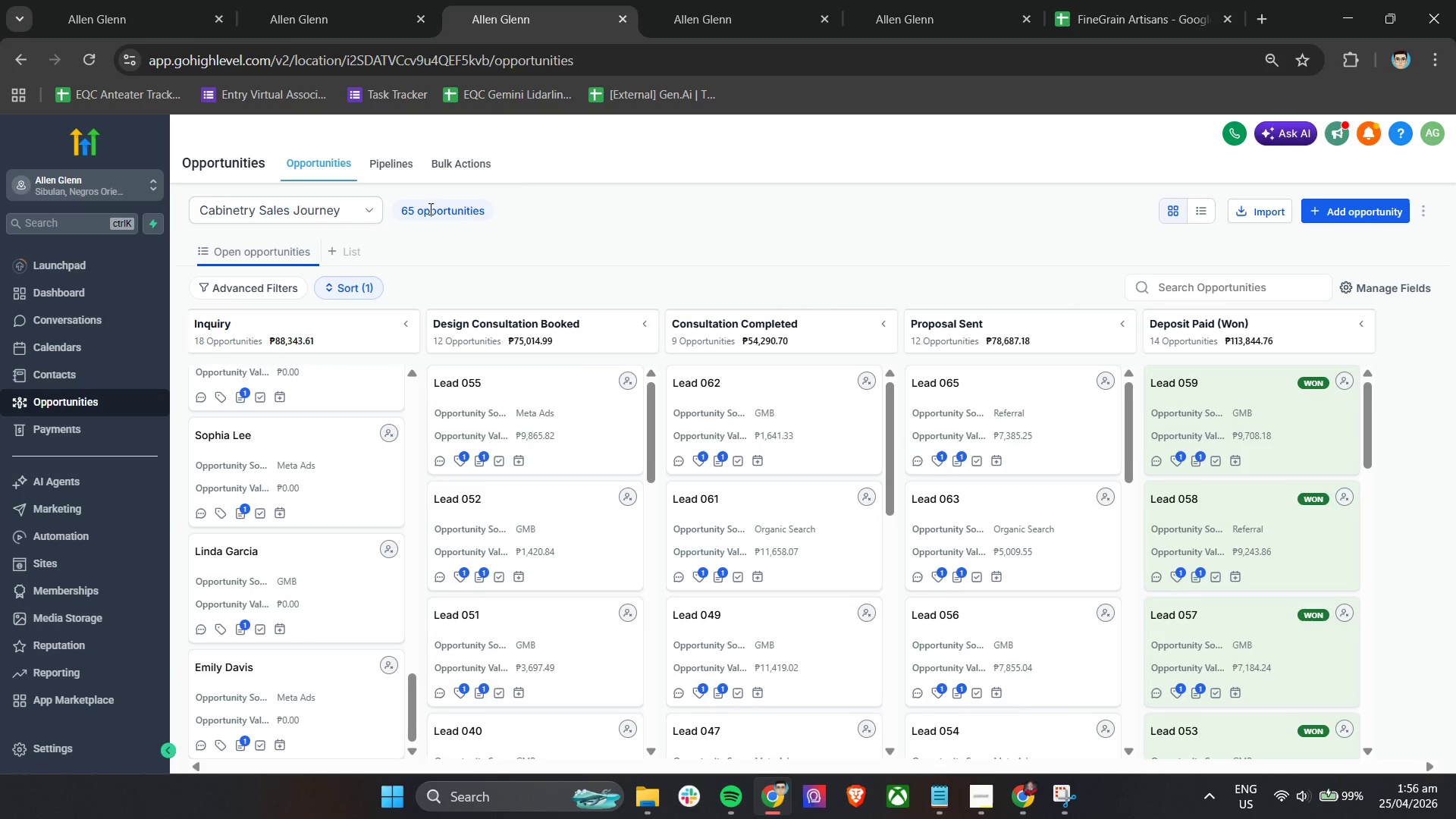 
scroll: coordinate [490, 593], scroll_direction: none, amount: 0.0
 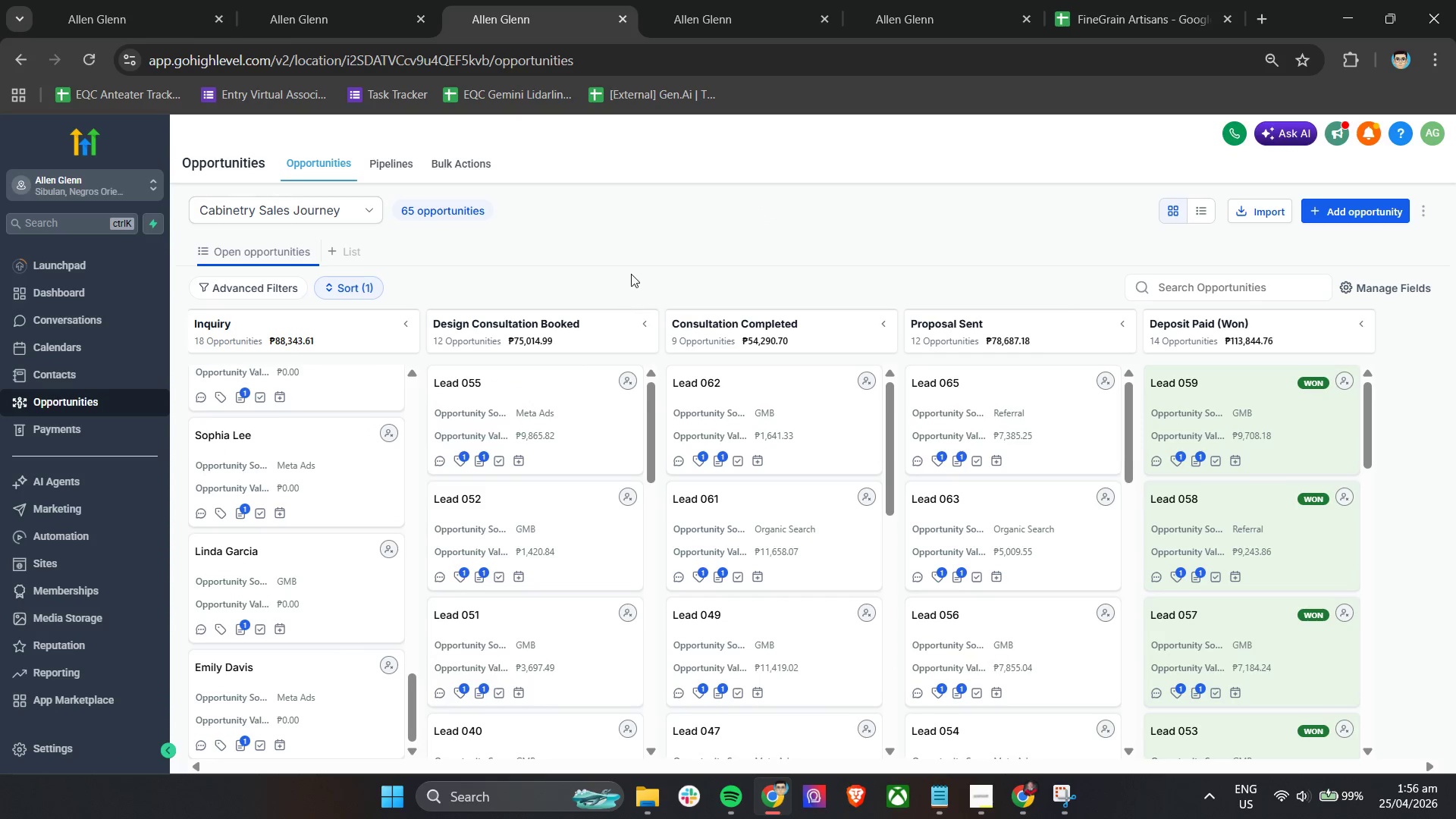 
scroll: coordinate [536, 444], scroll_direction: up, amount: 4.0
 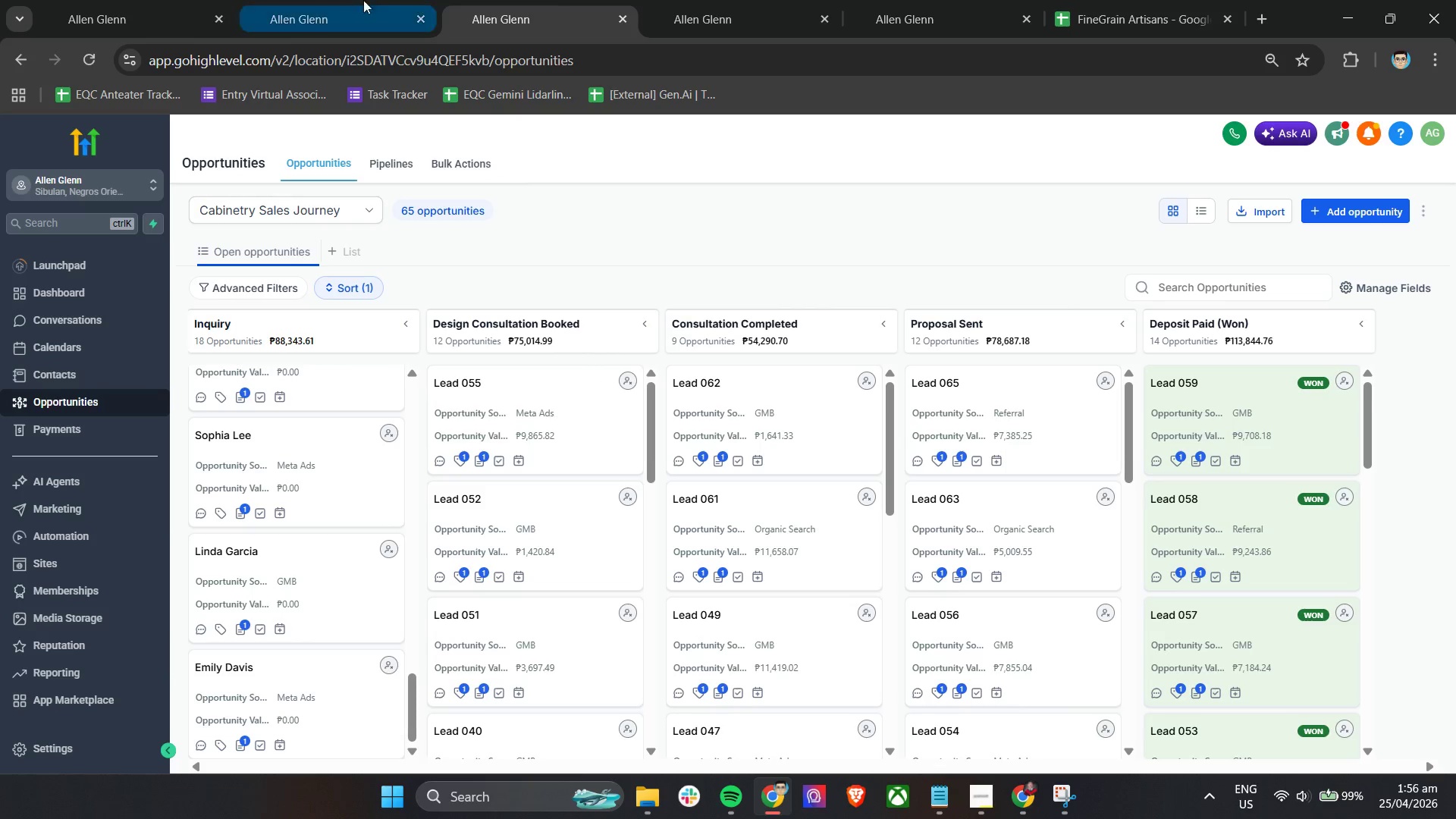 
left_click([356, 0])
 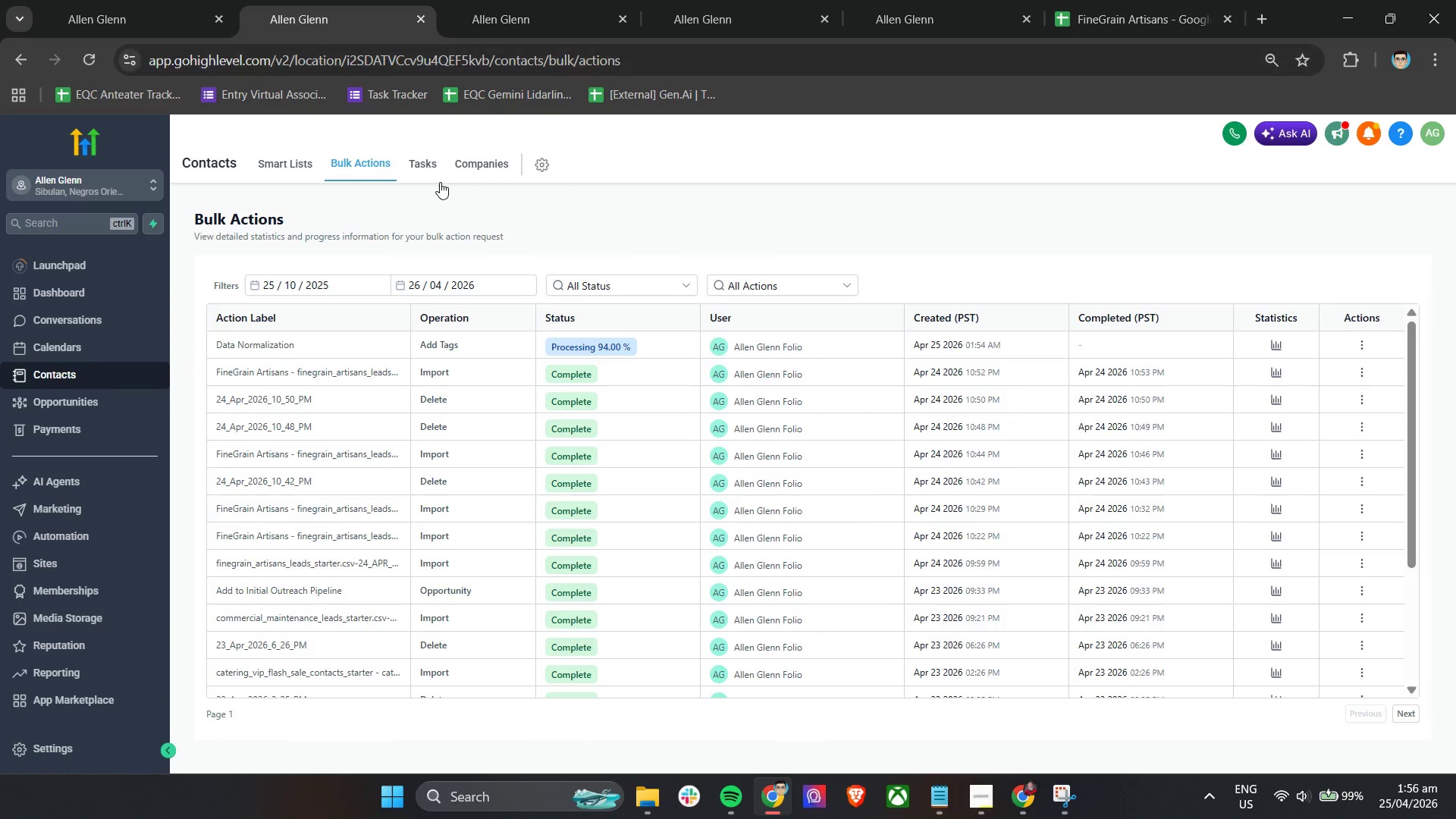 
left_click([1278, 347])
 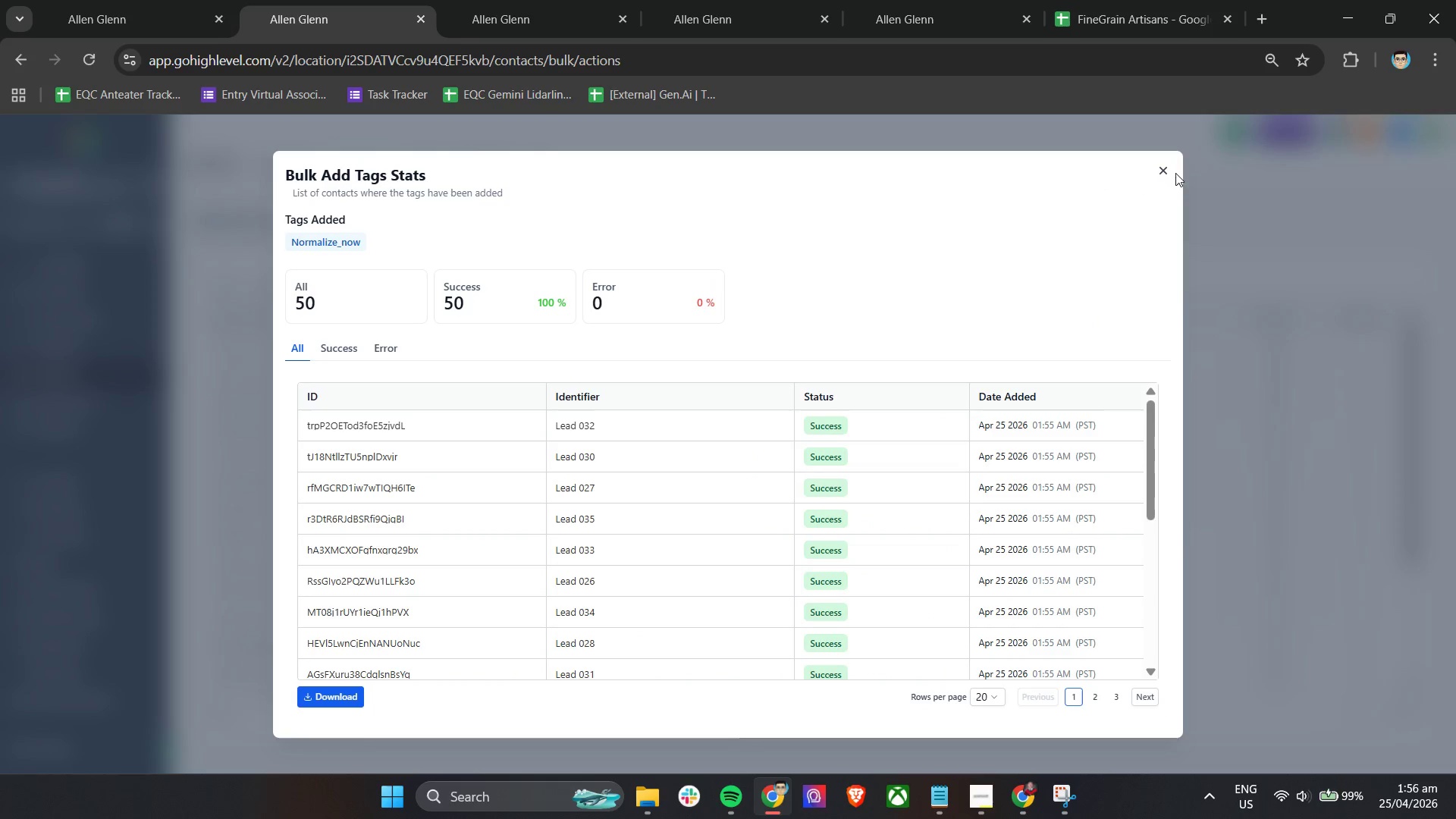 
wait(8.3)
 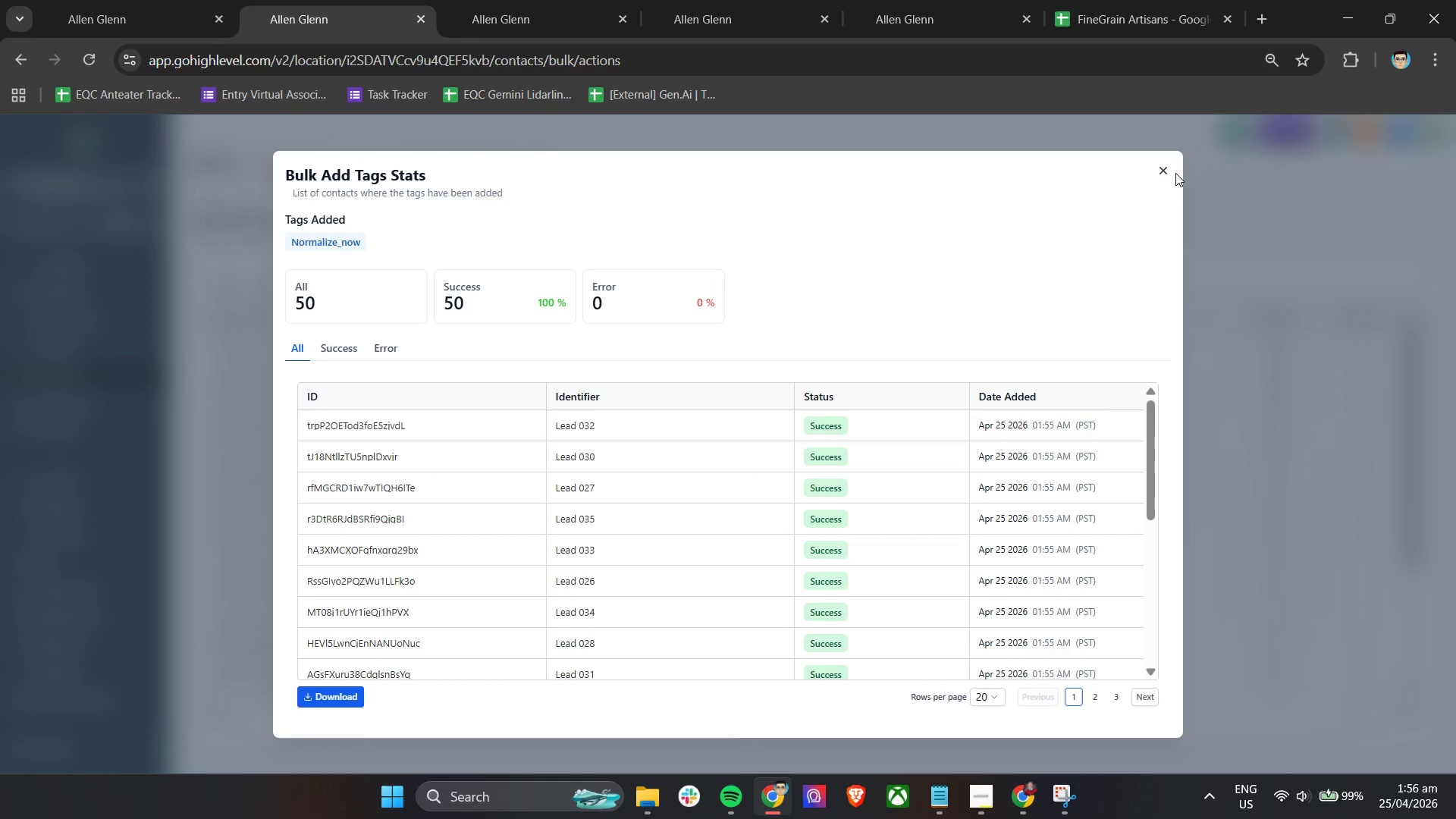 
left_click([1277, 346])
 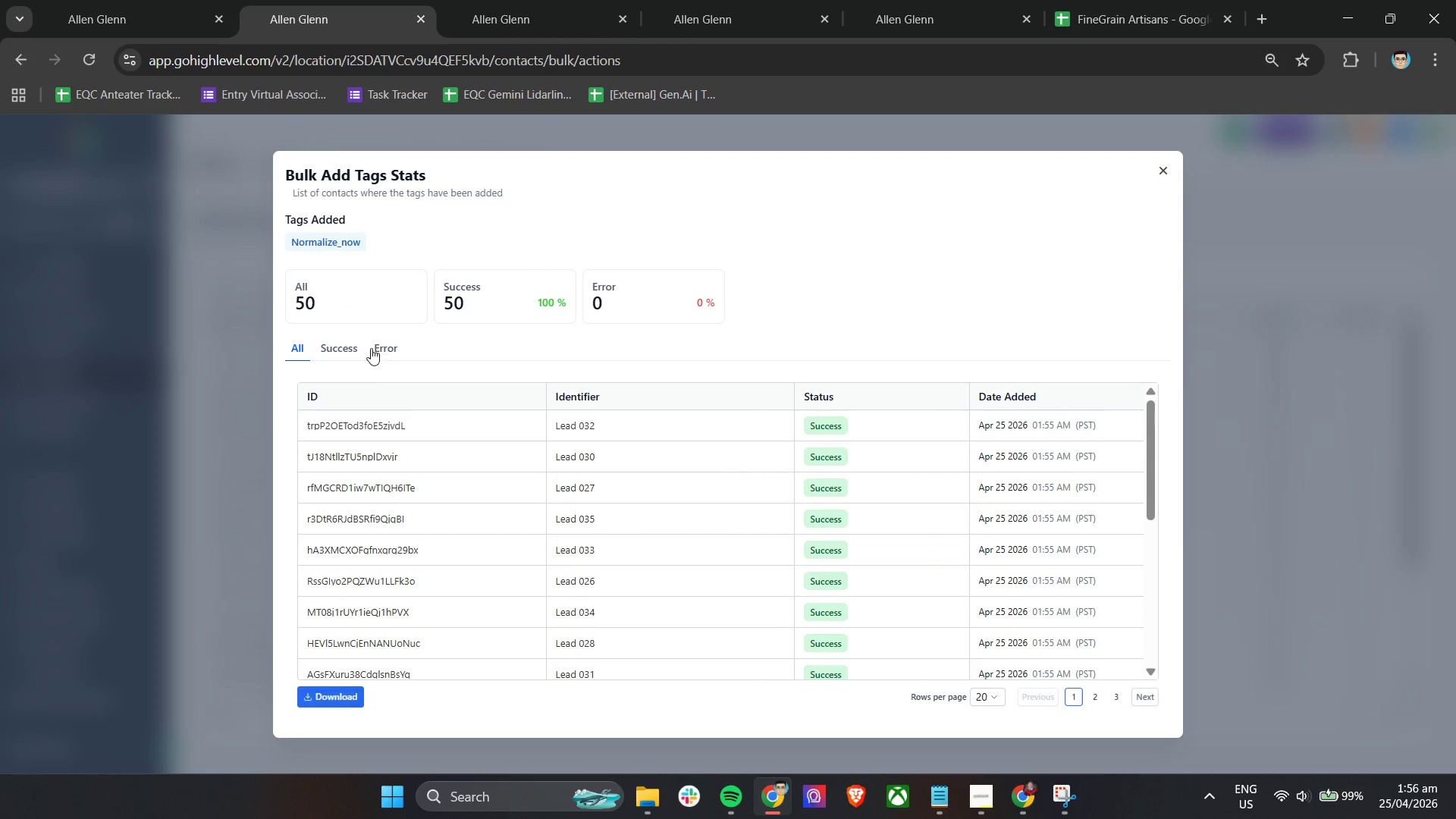 
left_click([394, 346])
 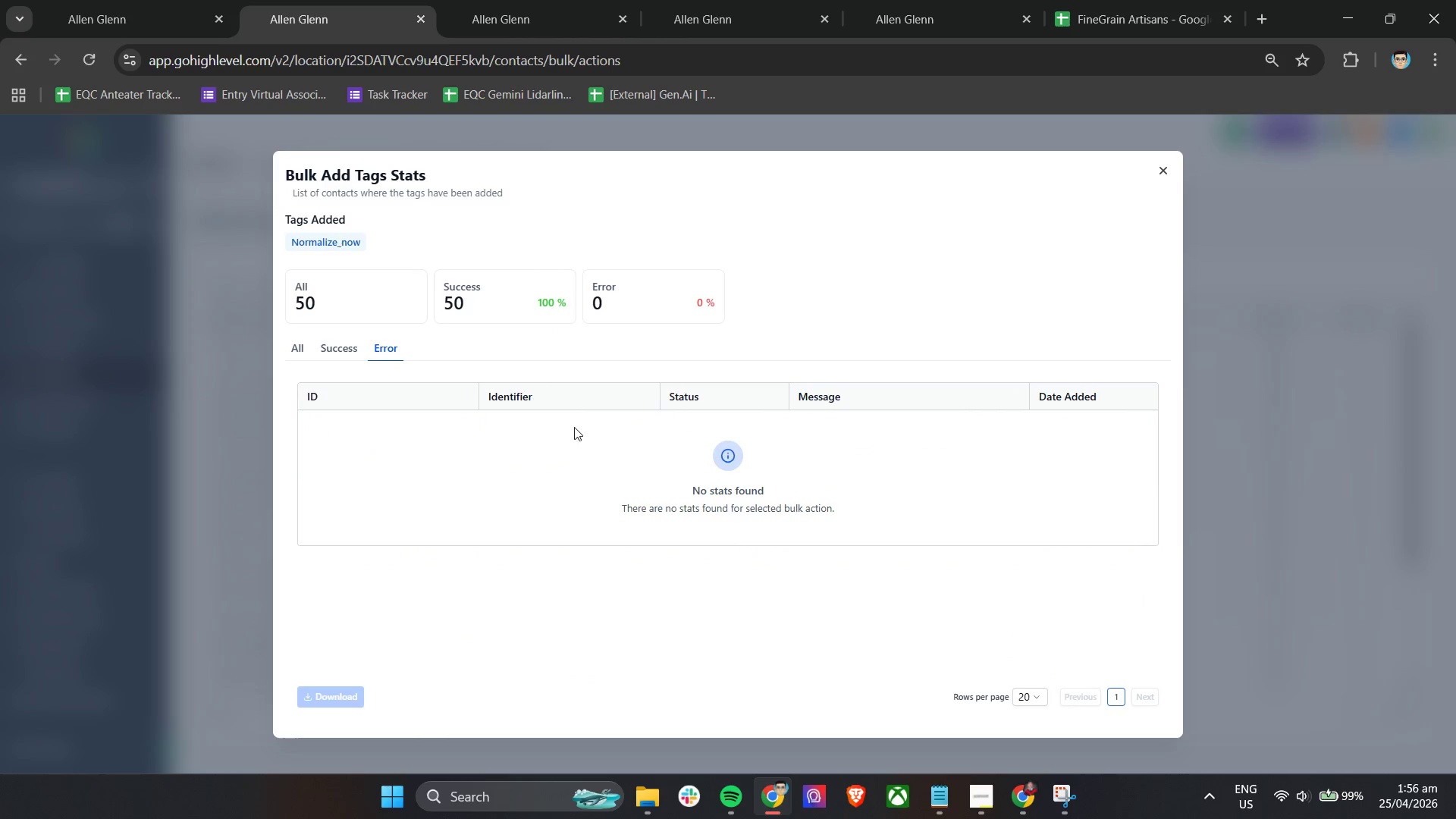 
left_click([335, 352])
 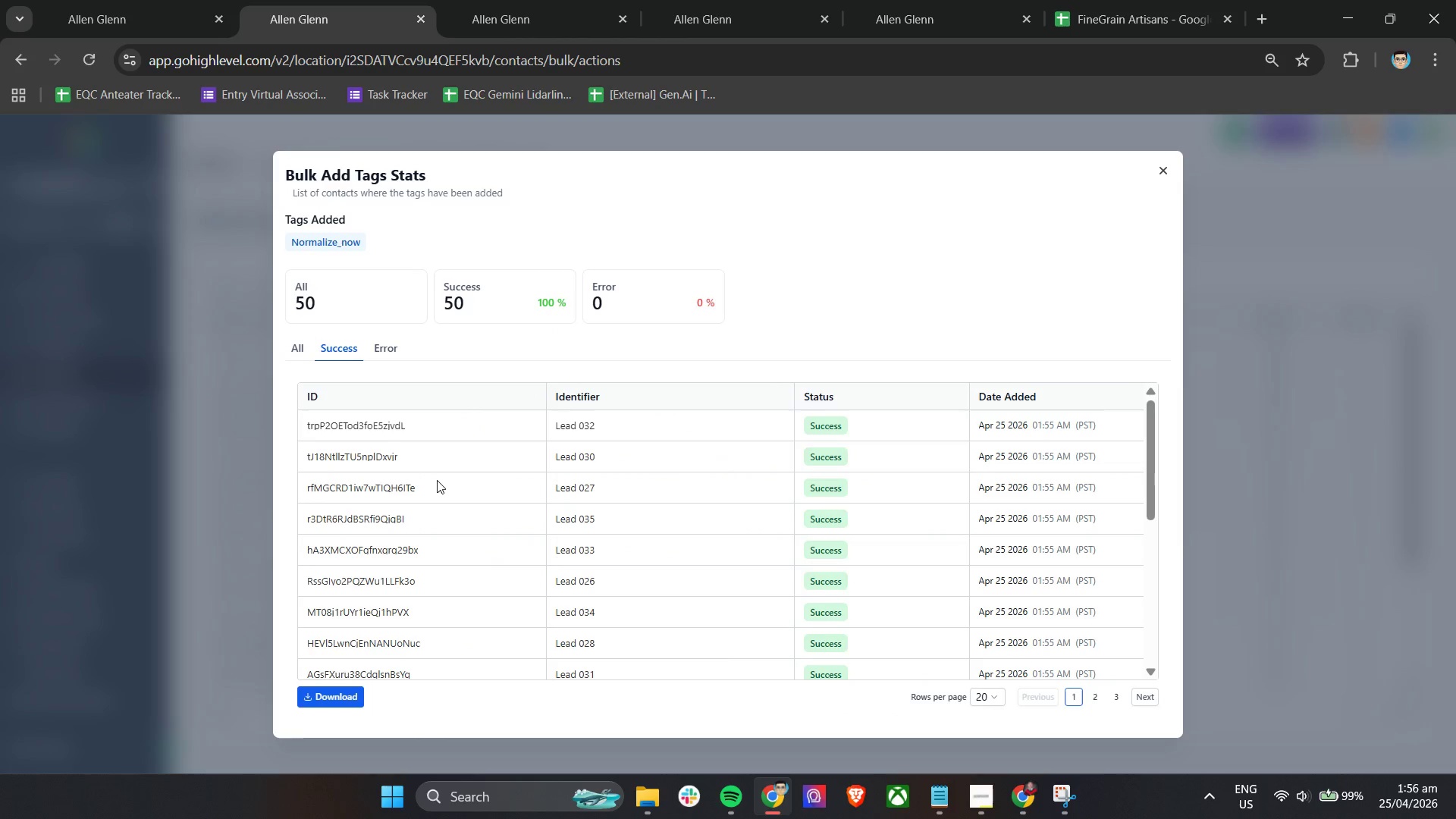 
scroll: coordinate [440, 481], scroll_direction: down, amount: 19.0
 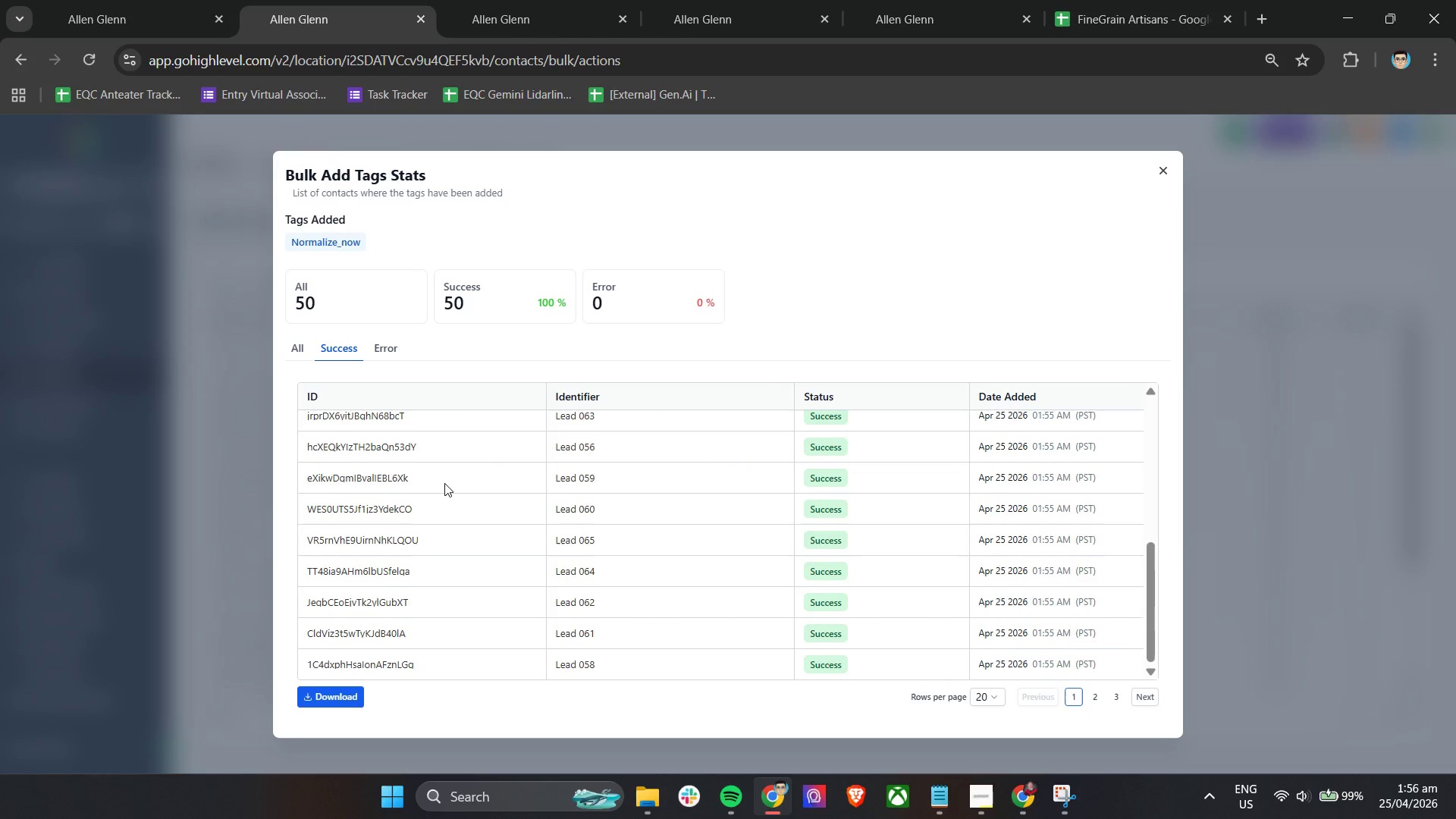 
scroll: coordinate [439, 478], scroll_direction: up, amount: 15.0
 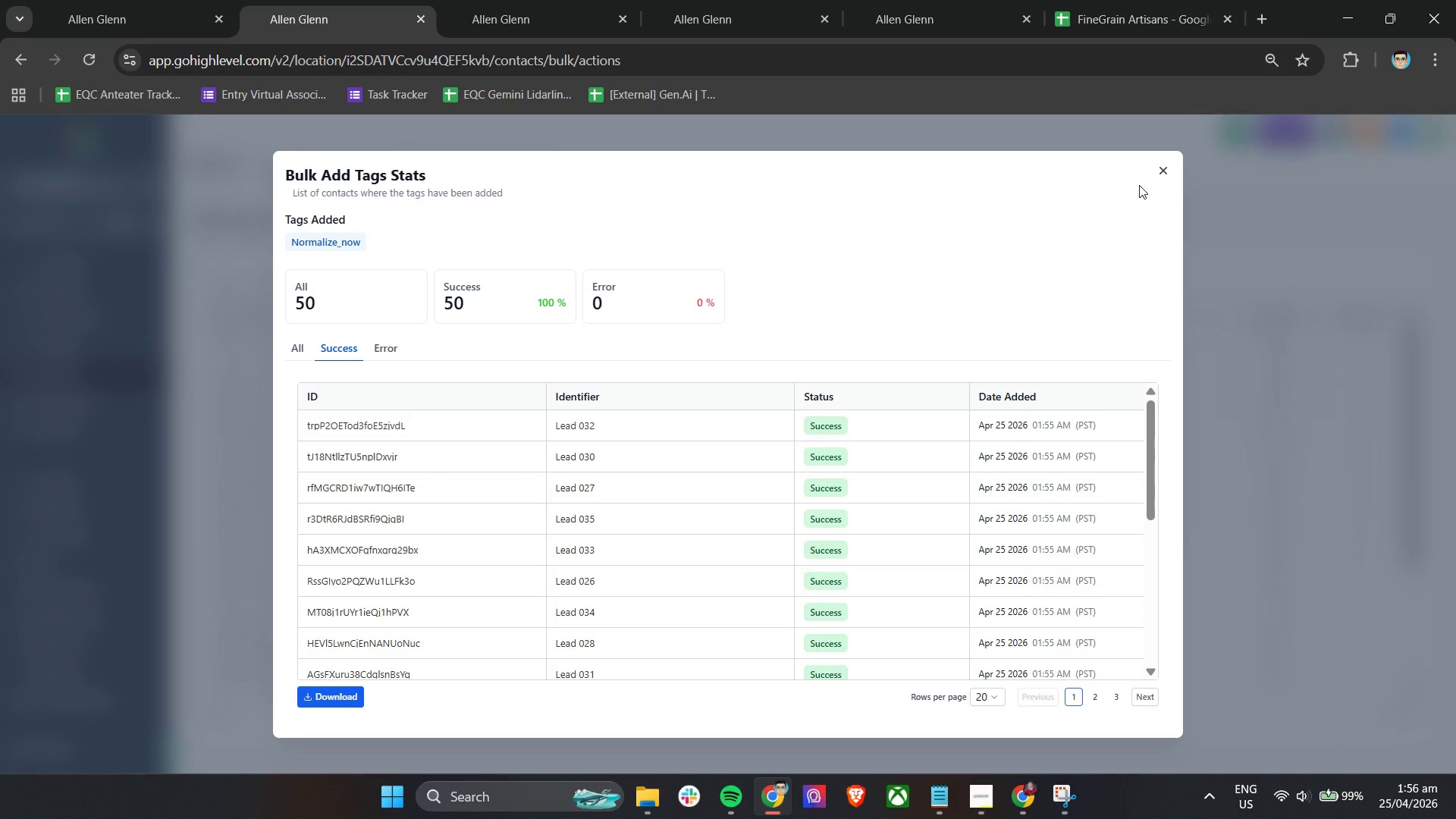 
left_click([1163, 168])
 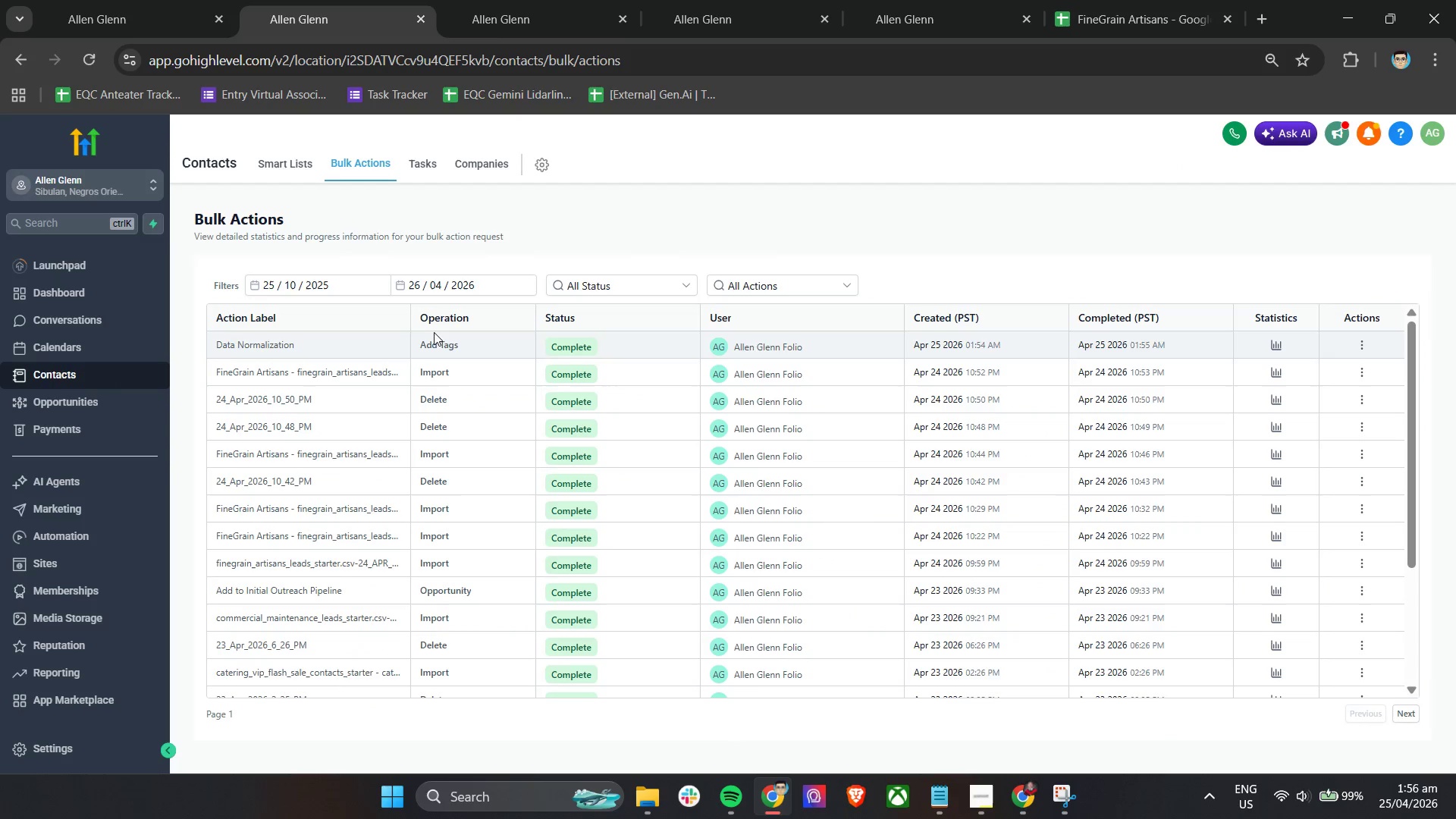 
left_click([536, 0])
 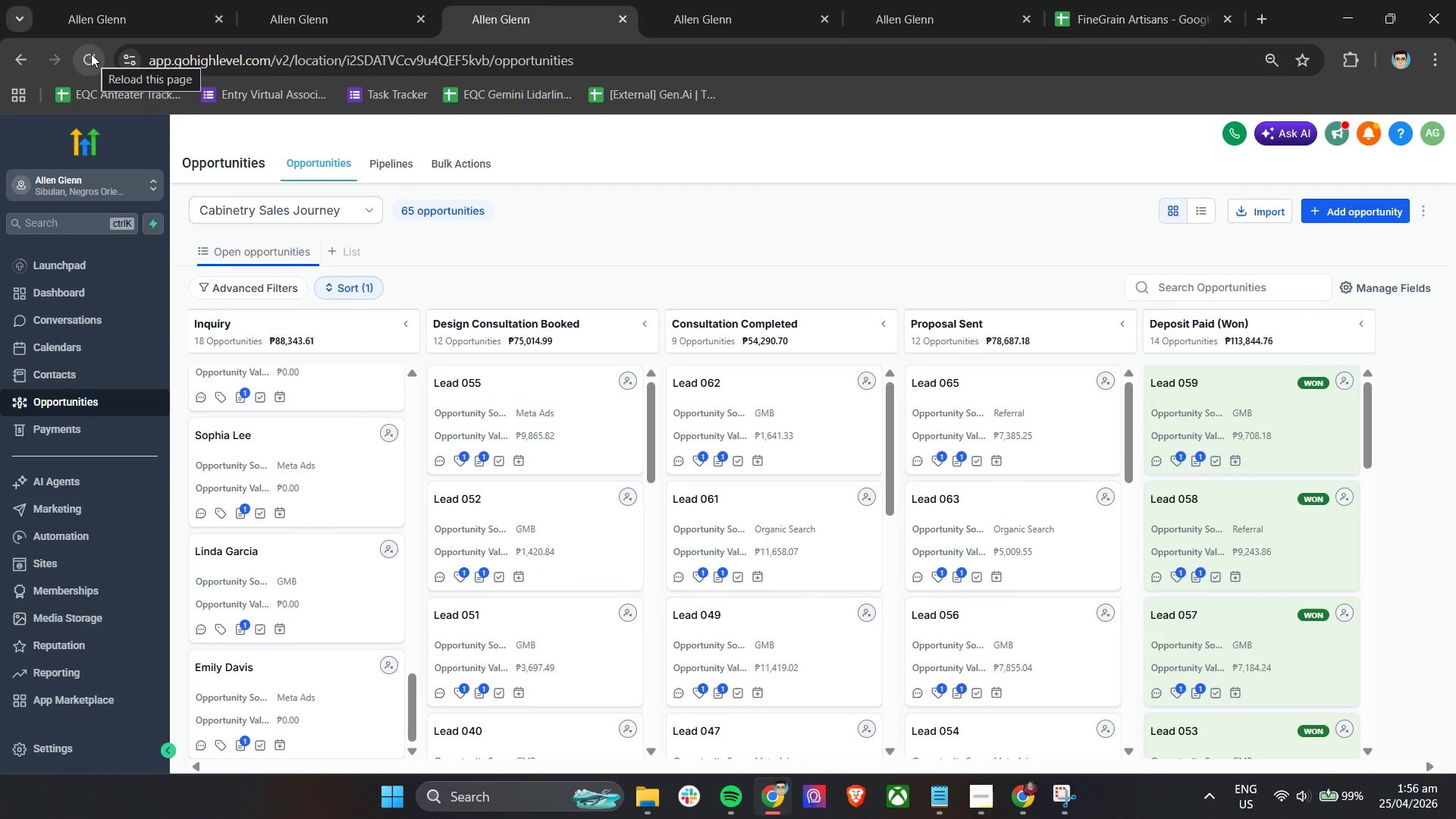 
left_click([91, 54])
 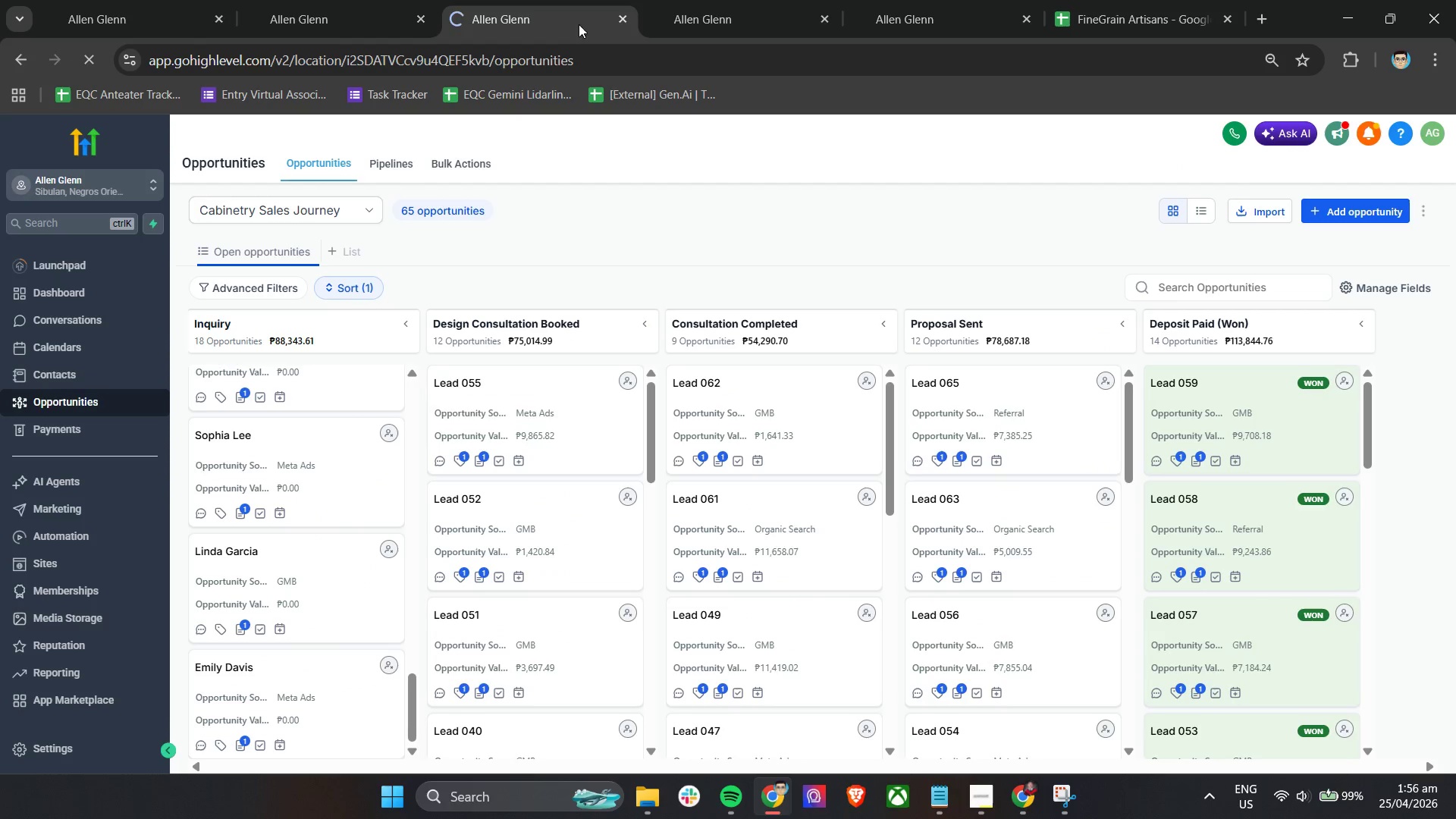 
left_click([729, 0])
 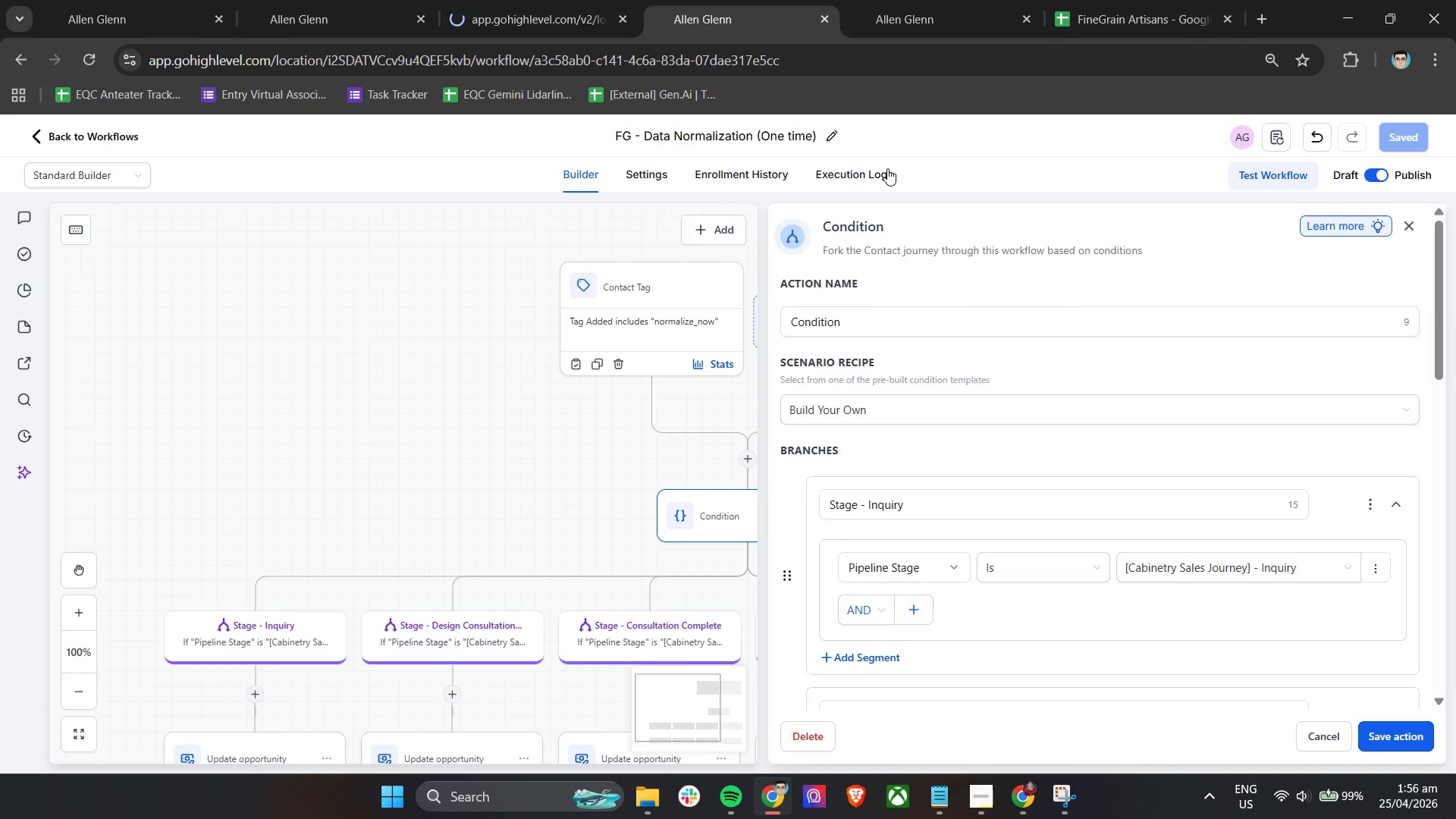 
left_click([867, 171])
 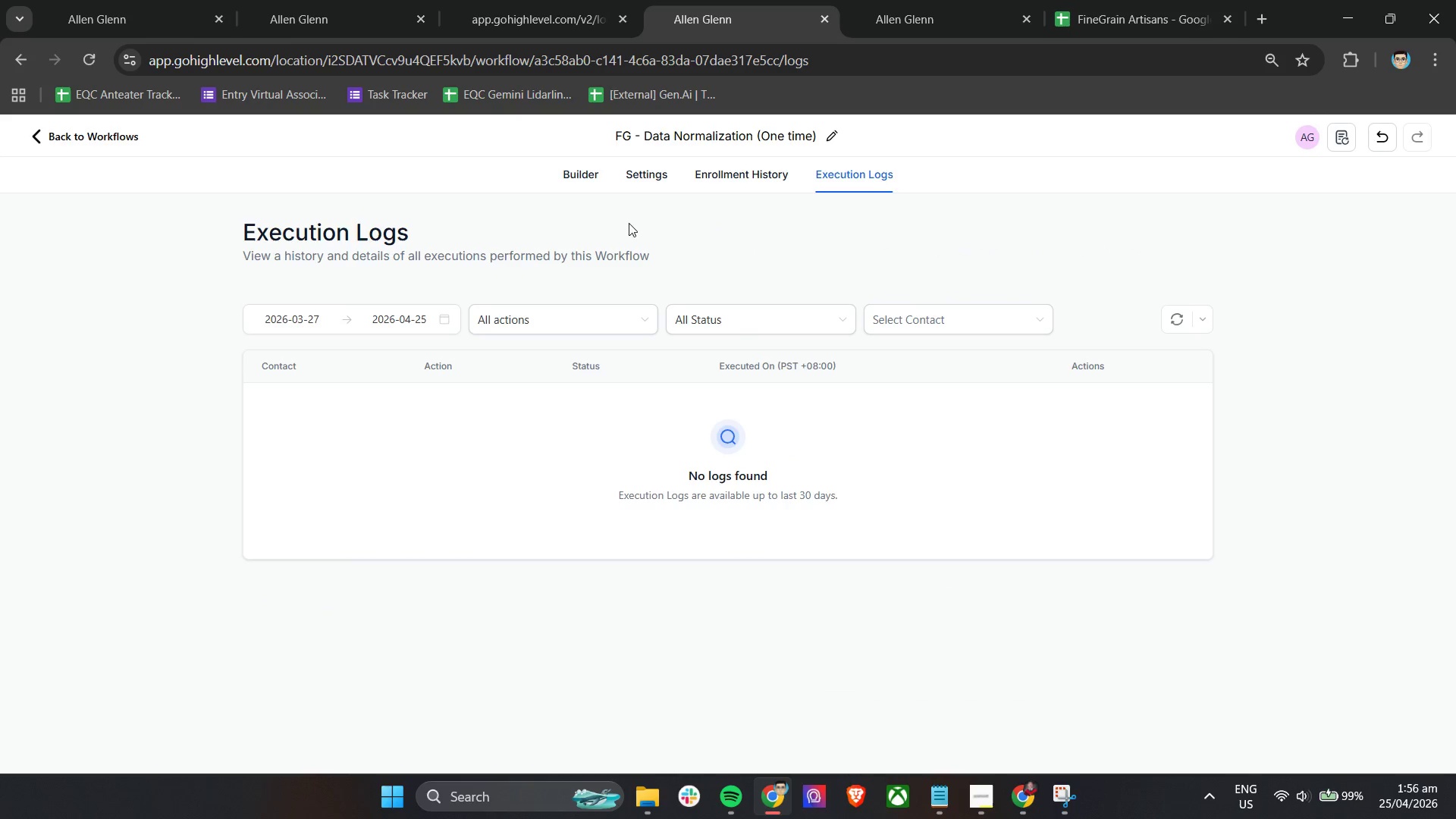 
left_click([571, 180])
 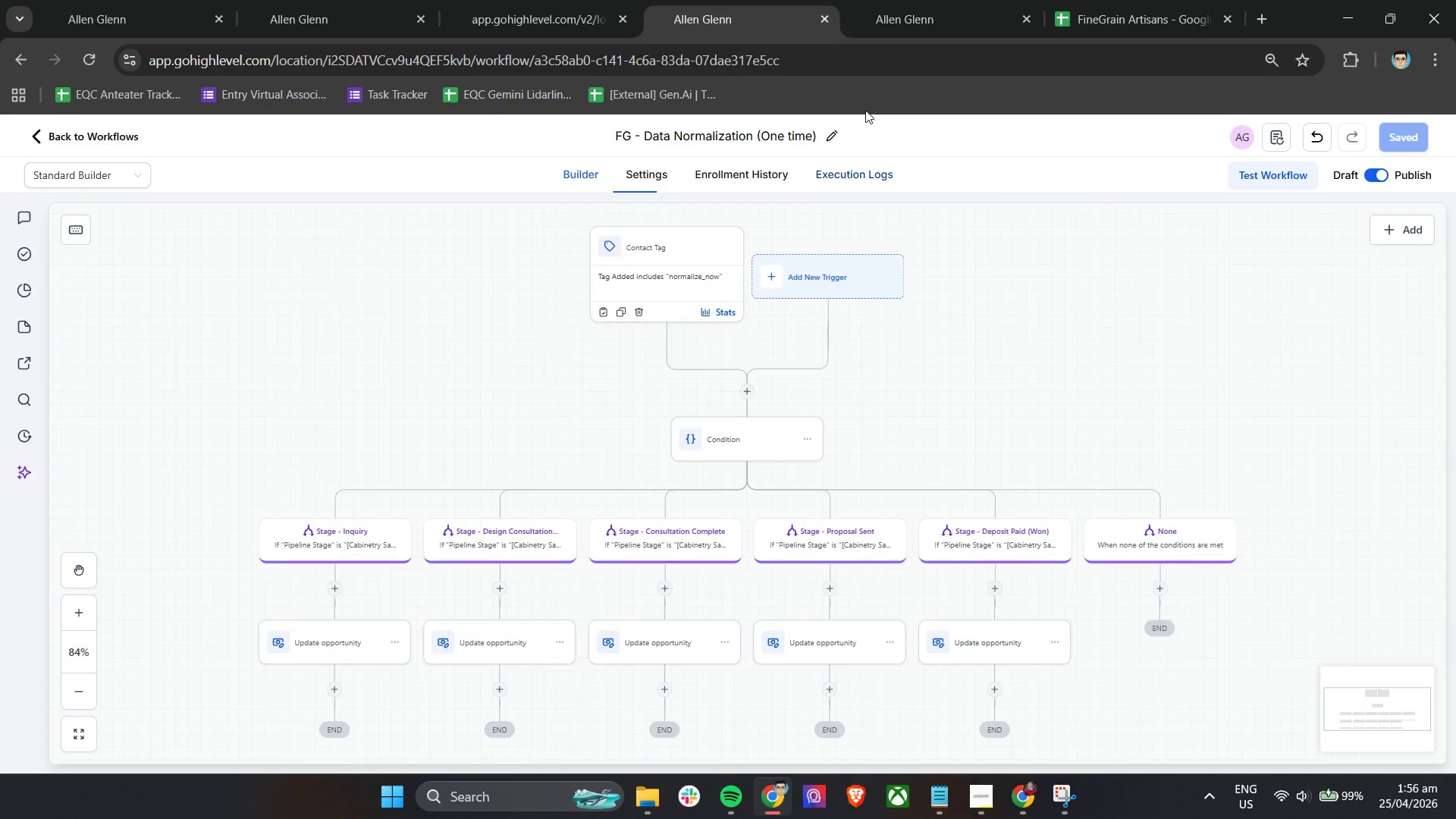 
left_click([899, 17])
 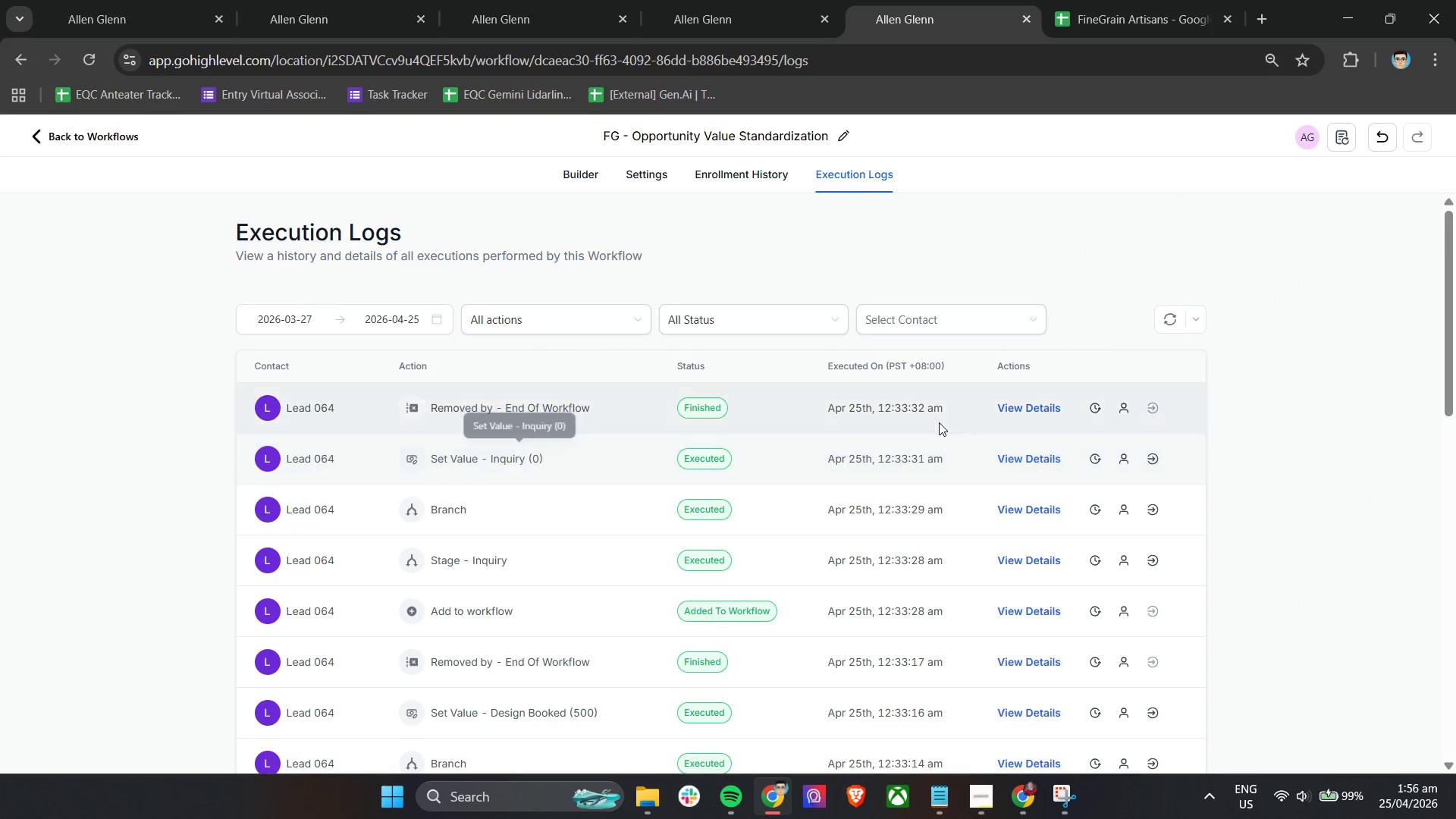 
scroll: coordinate [668, 494], scroll_direction: up, amount: 4.0
 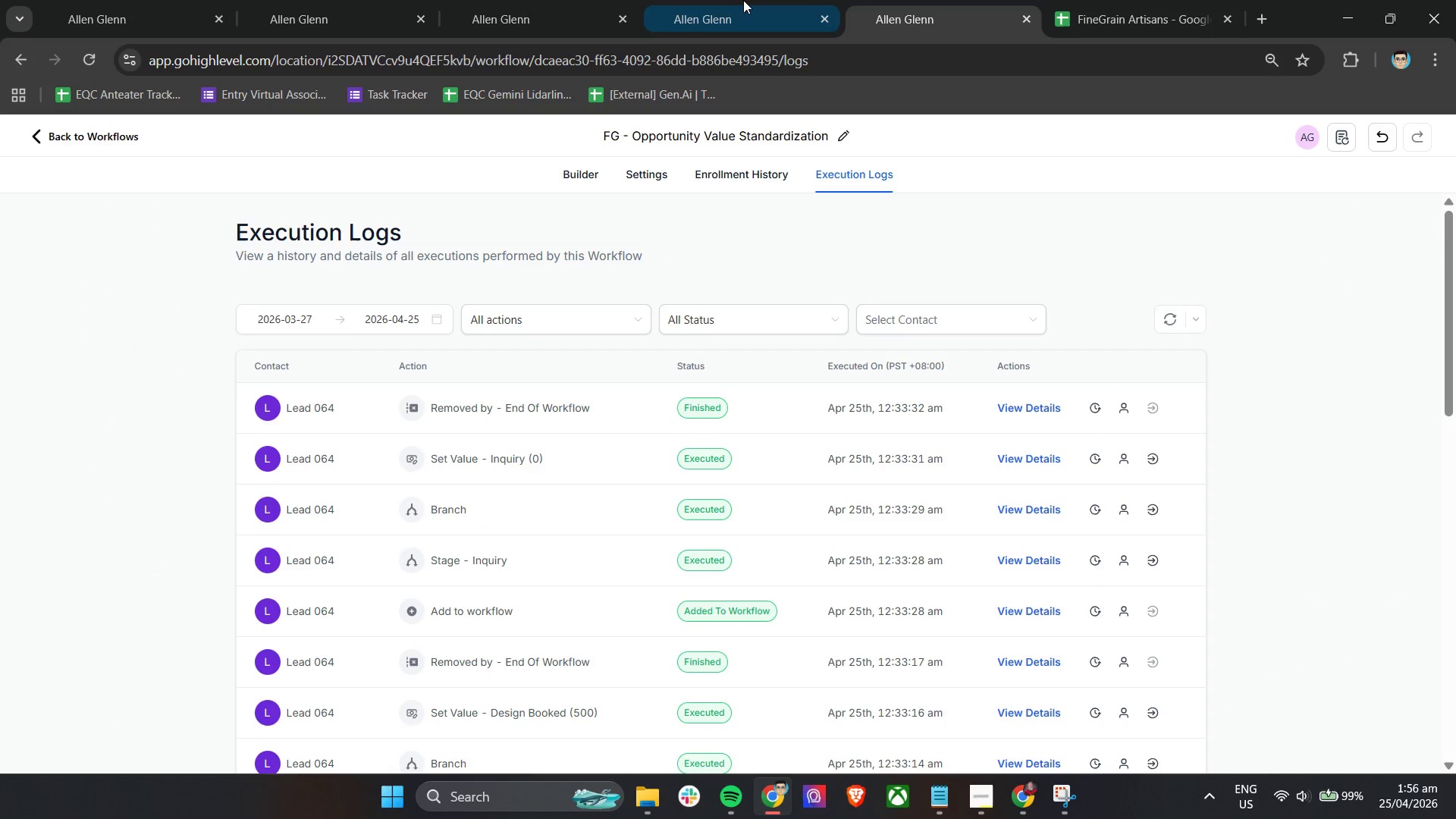 
left_click([743, 0])
 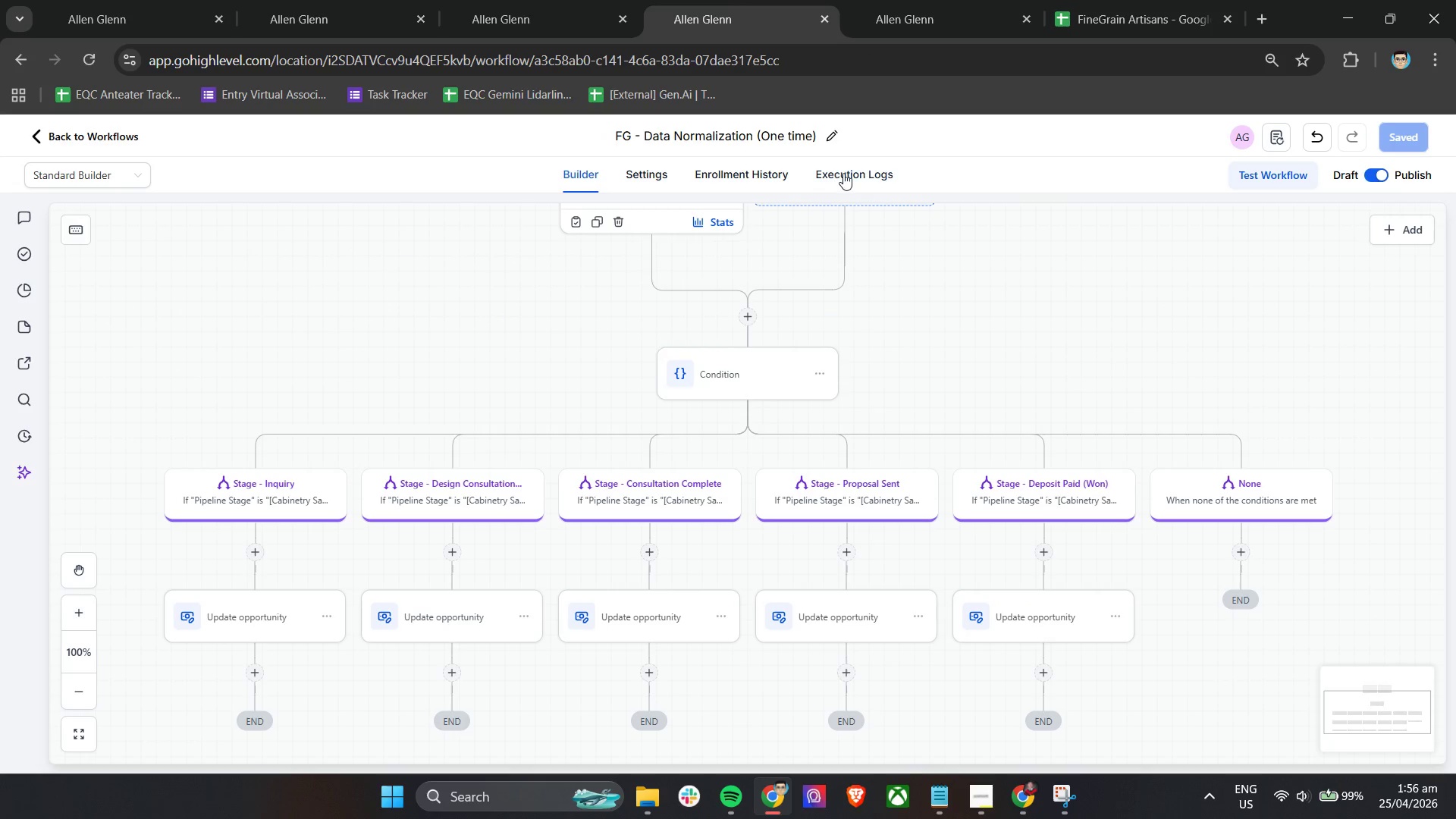 
left_click([849, 171])
 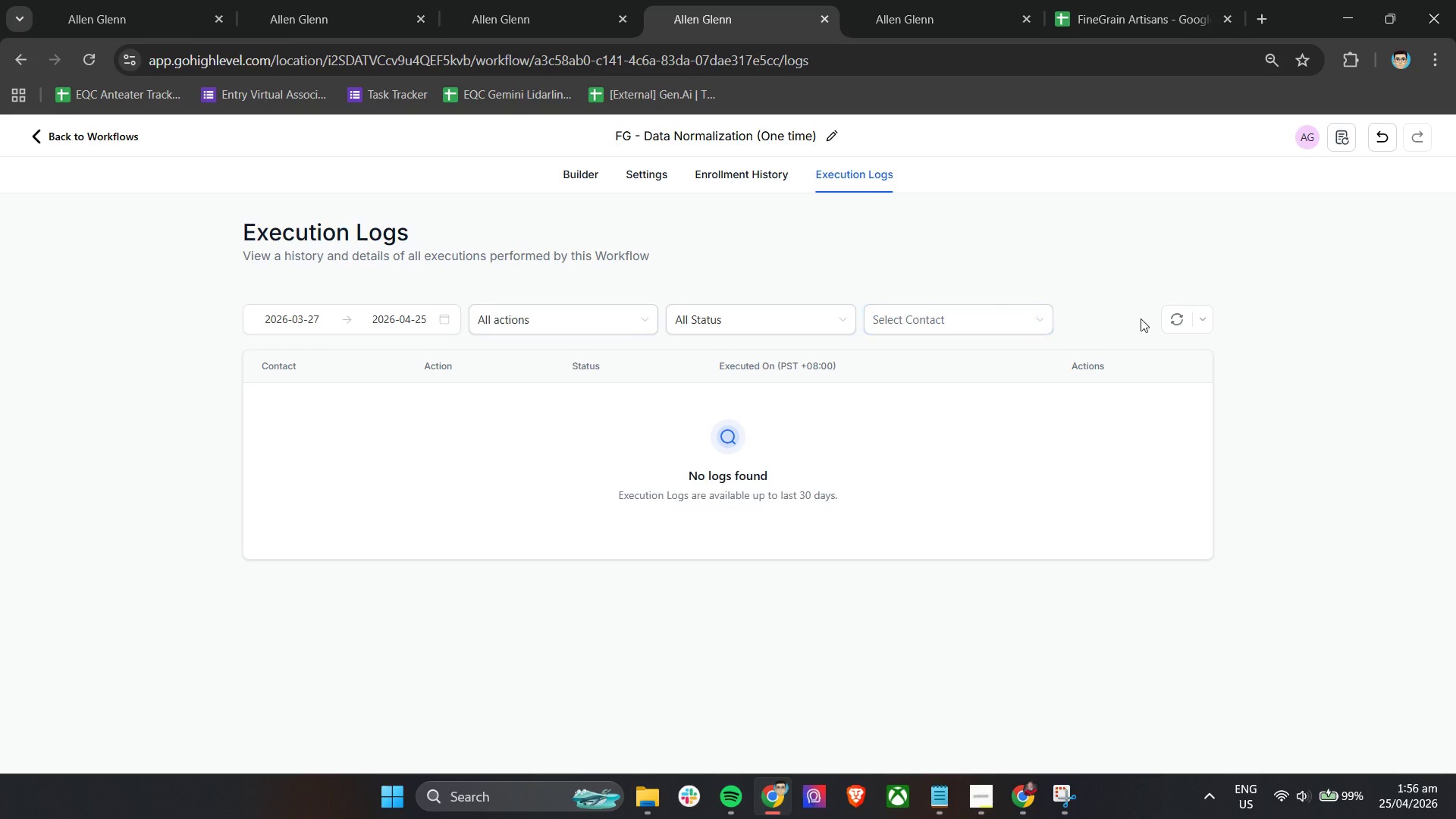 
left_click([1189, 316])
 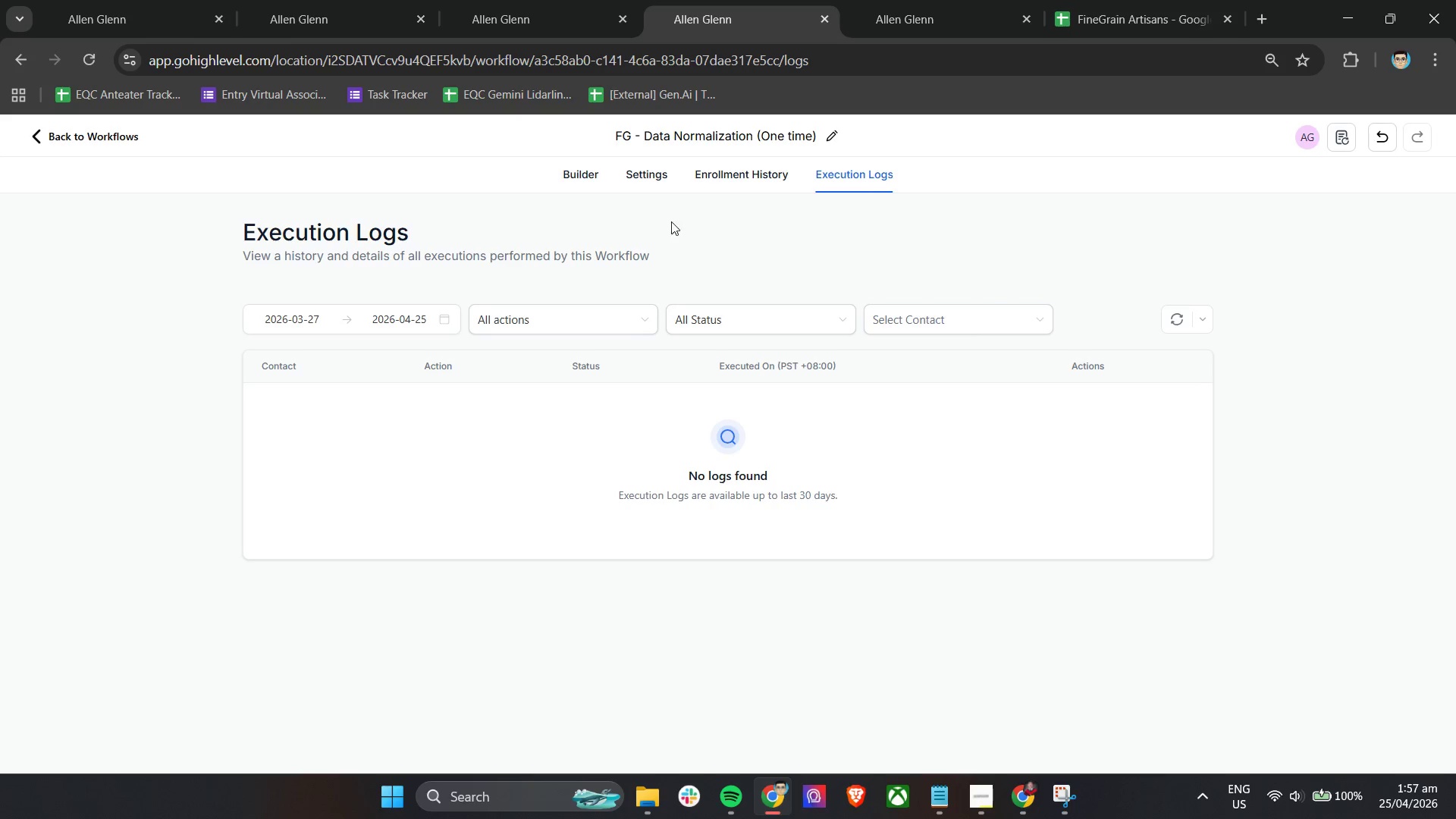 
left_click([583, 174])
 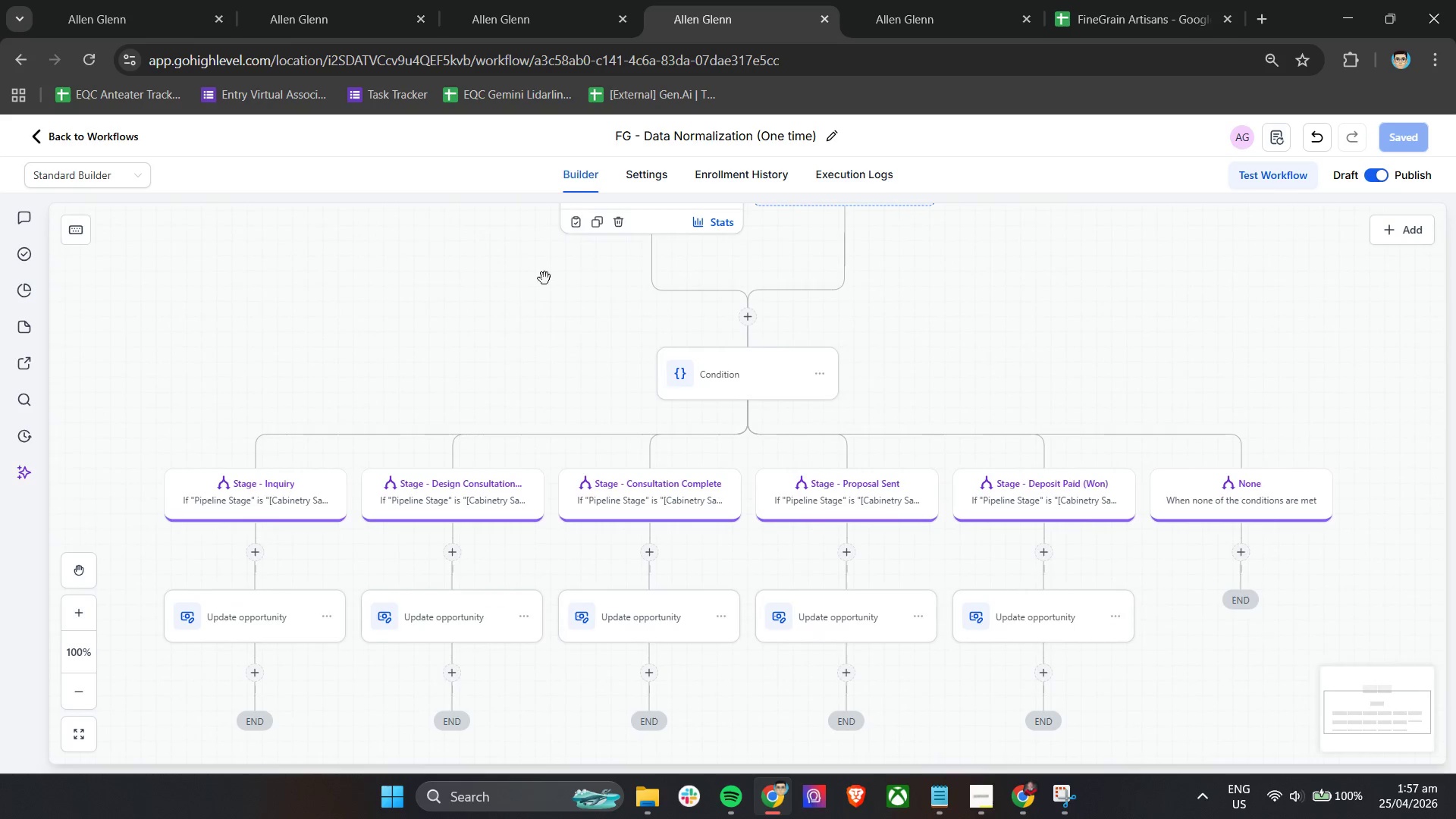 
scroll: coordinate [531, 322], scroll_direction: up, amount: 4.0
 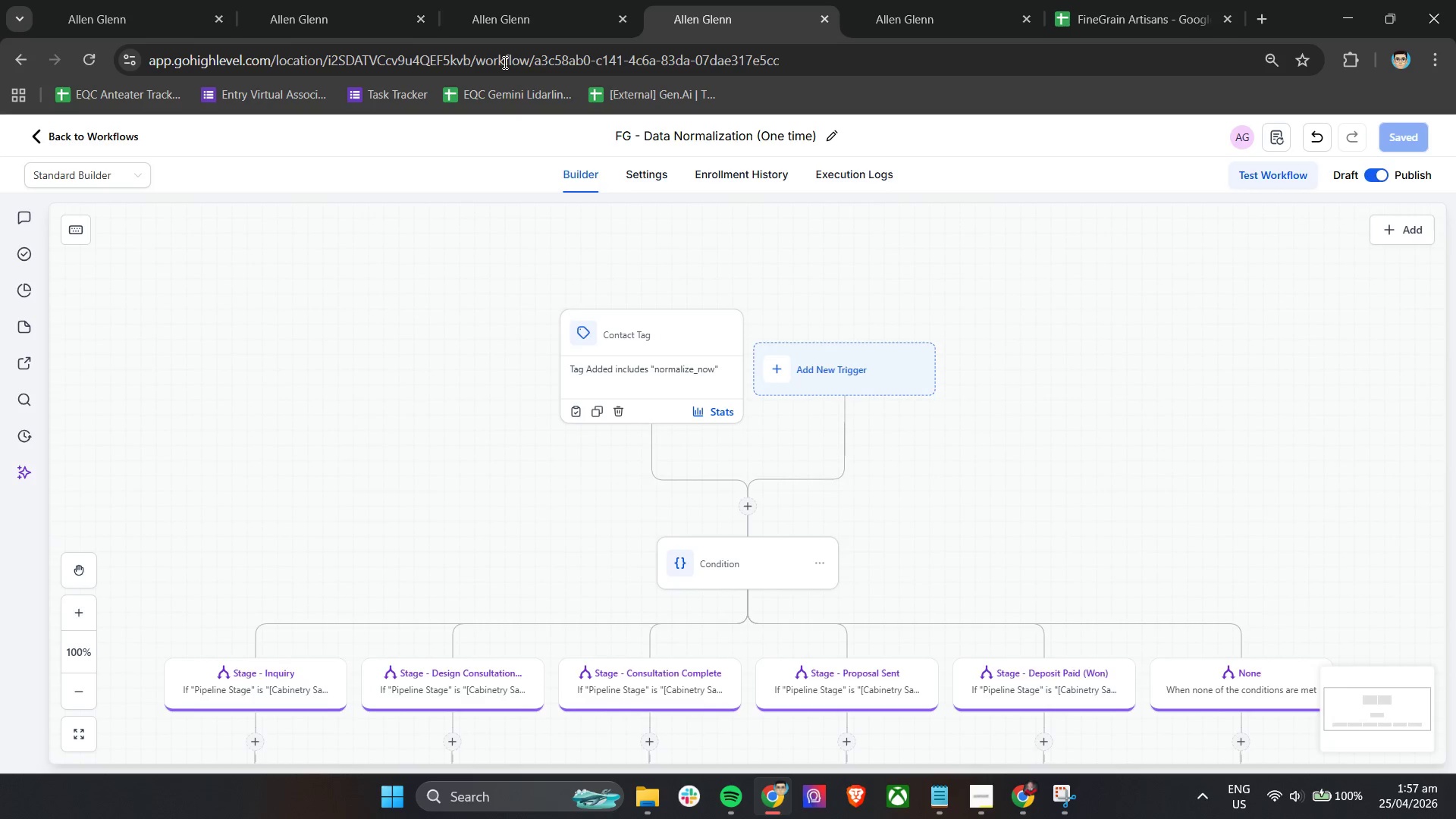 
left_click([497, 0])
 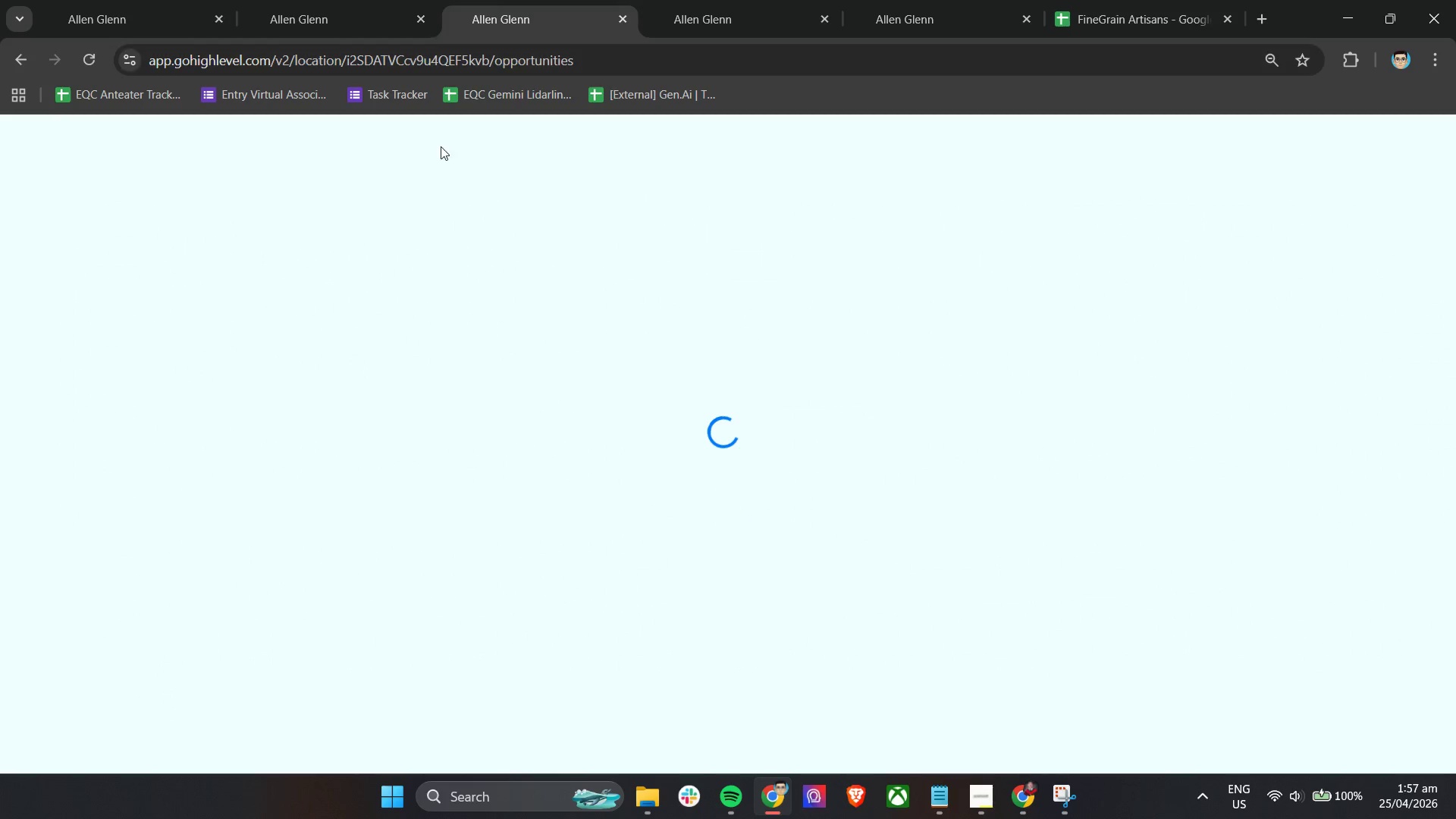 
mouse_move([383, 256])
 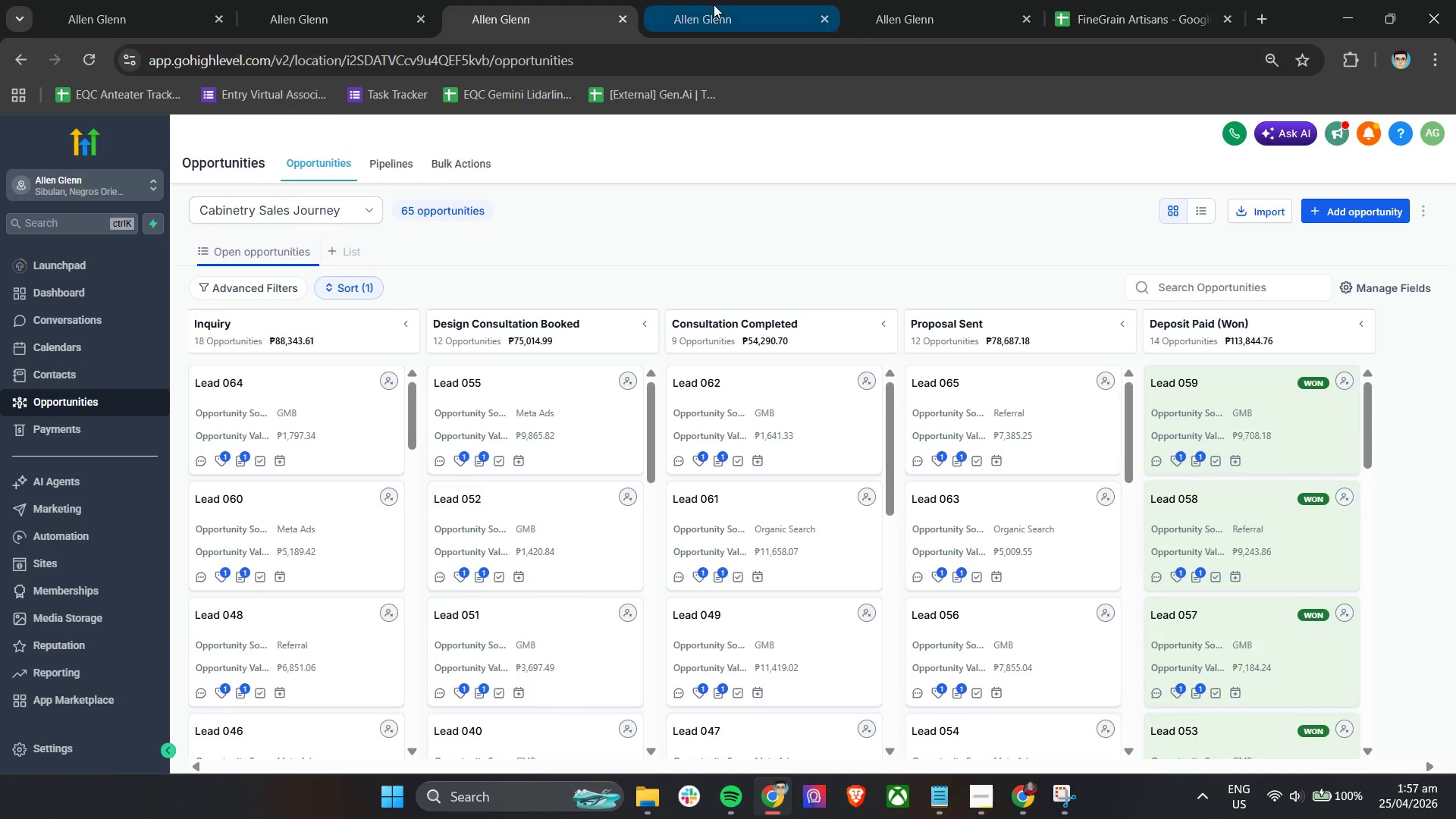 
wait(6.51)
 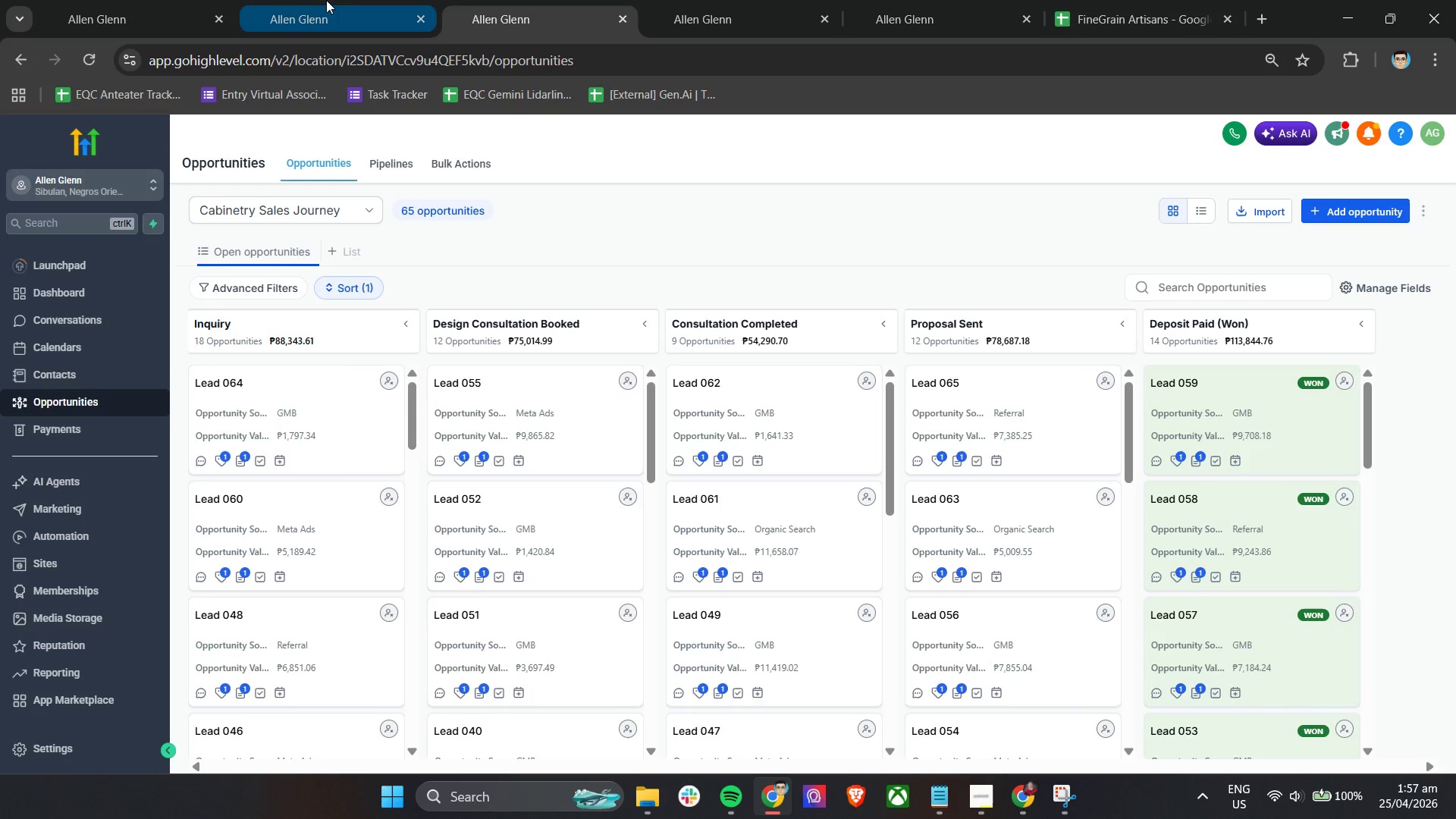 
left_click([713, 561])
 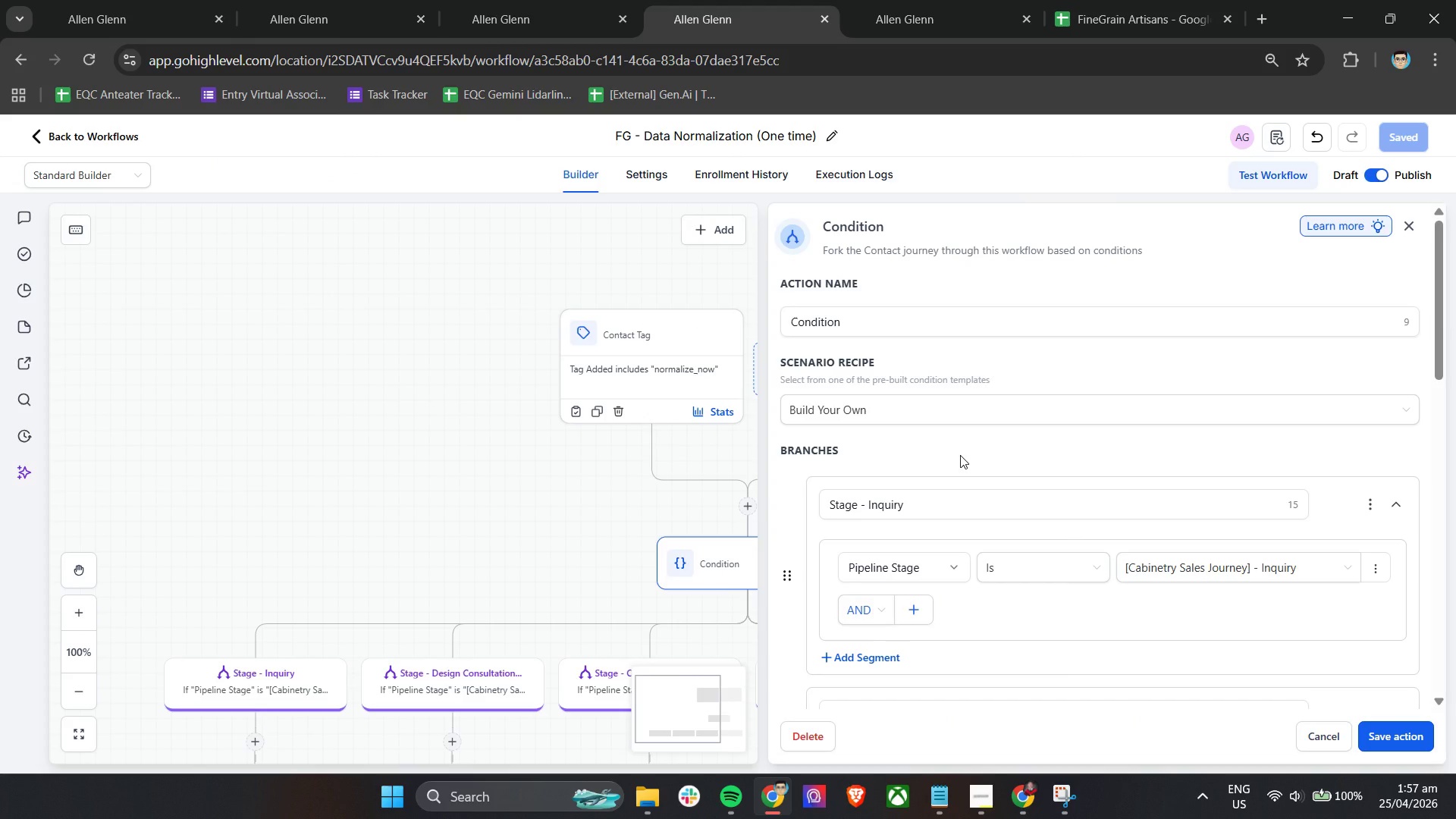 
left_click([972, 444])
 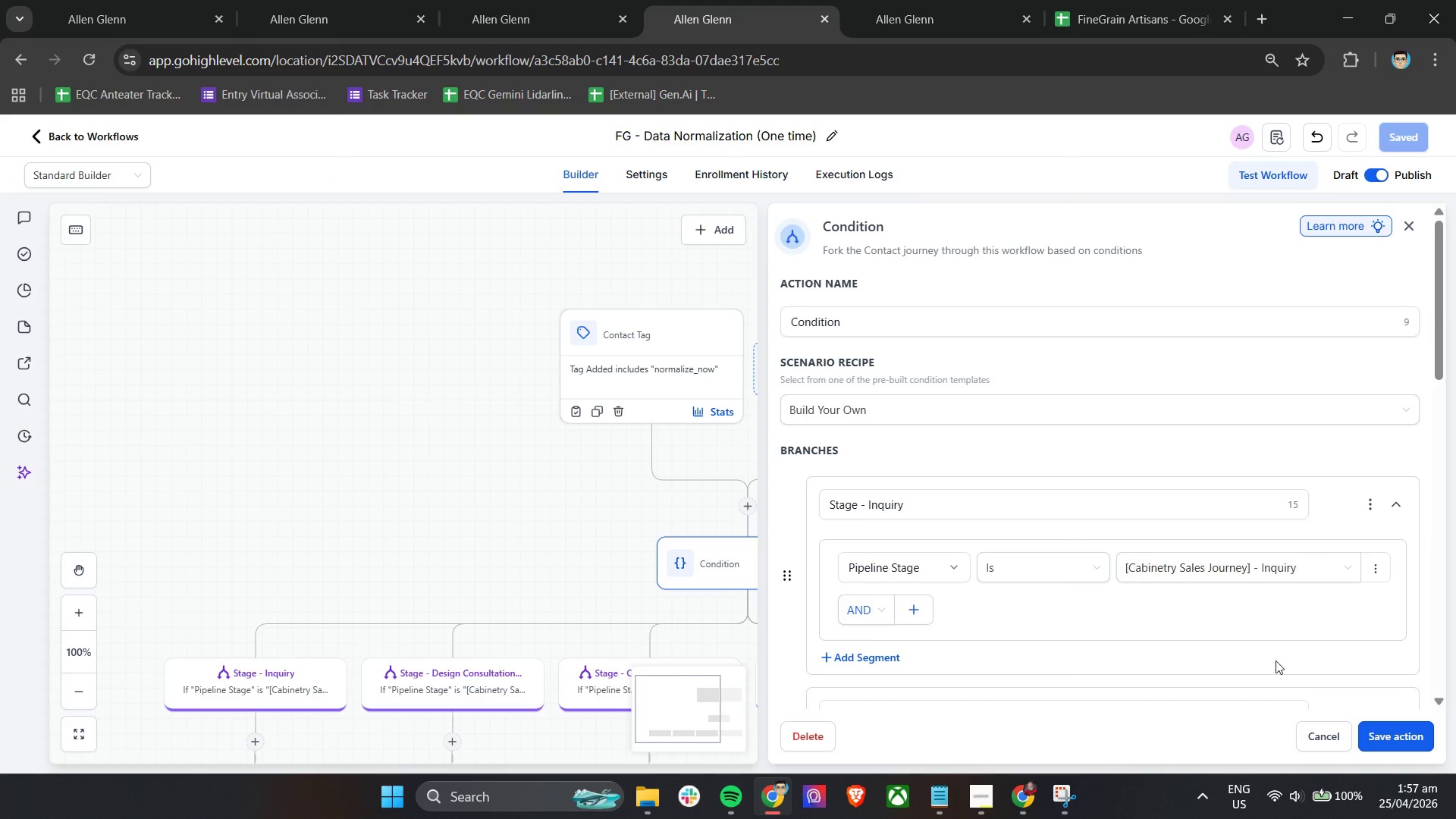 
left_click([1381, 738])
 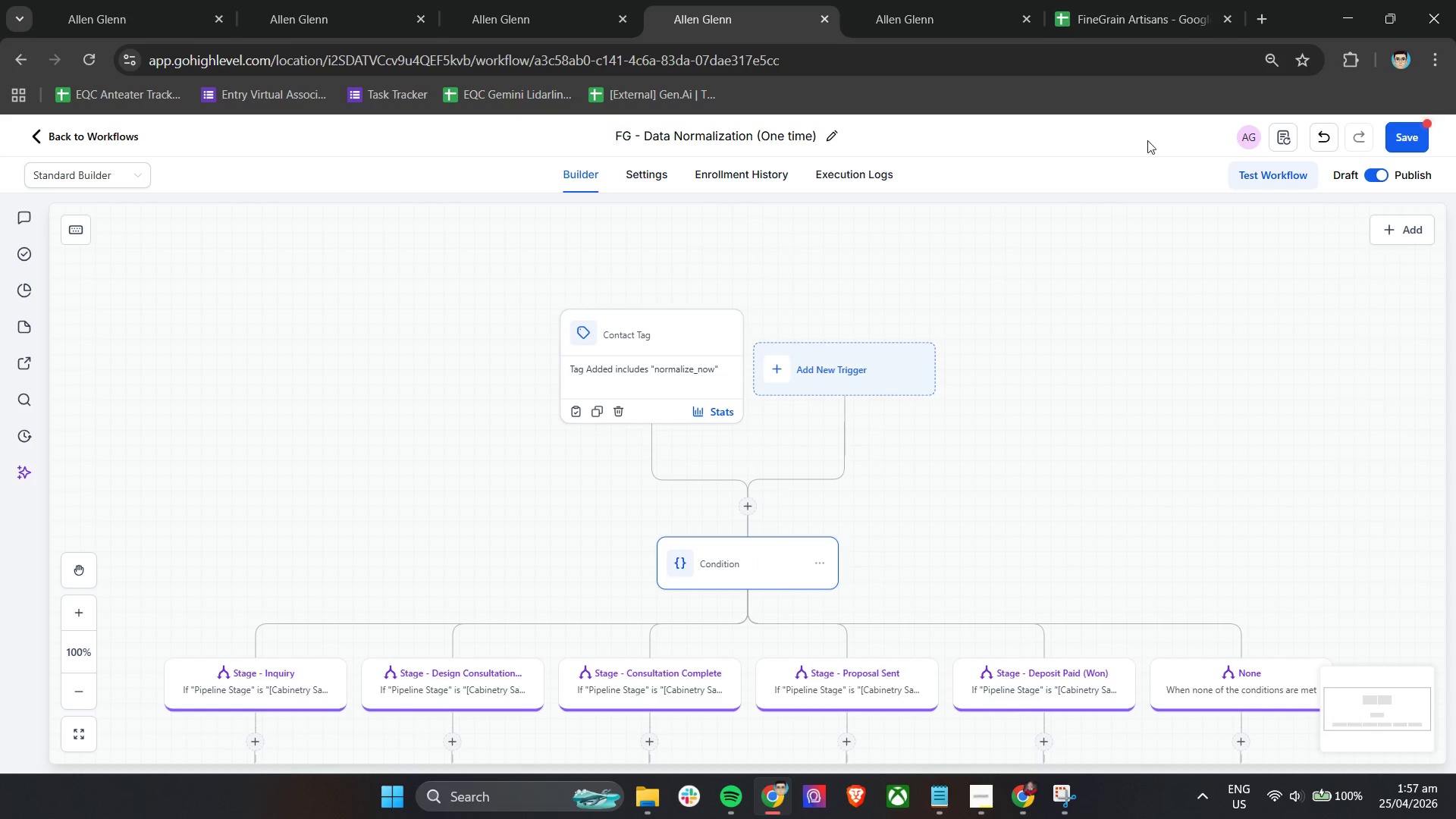 
left_click([857, 179])
 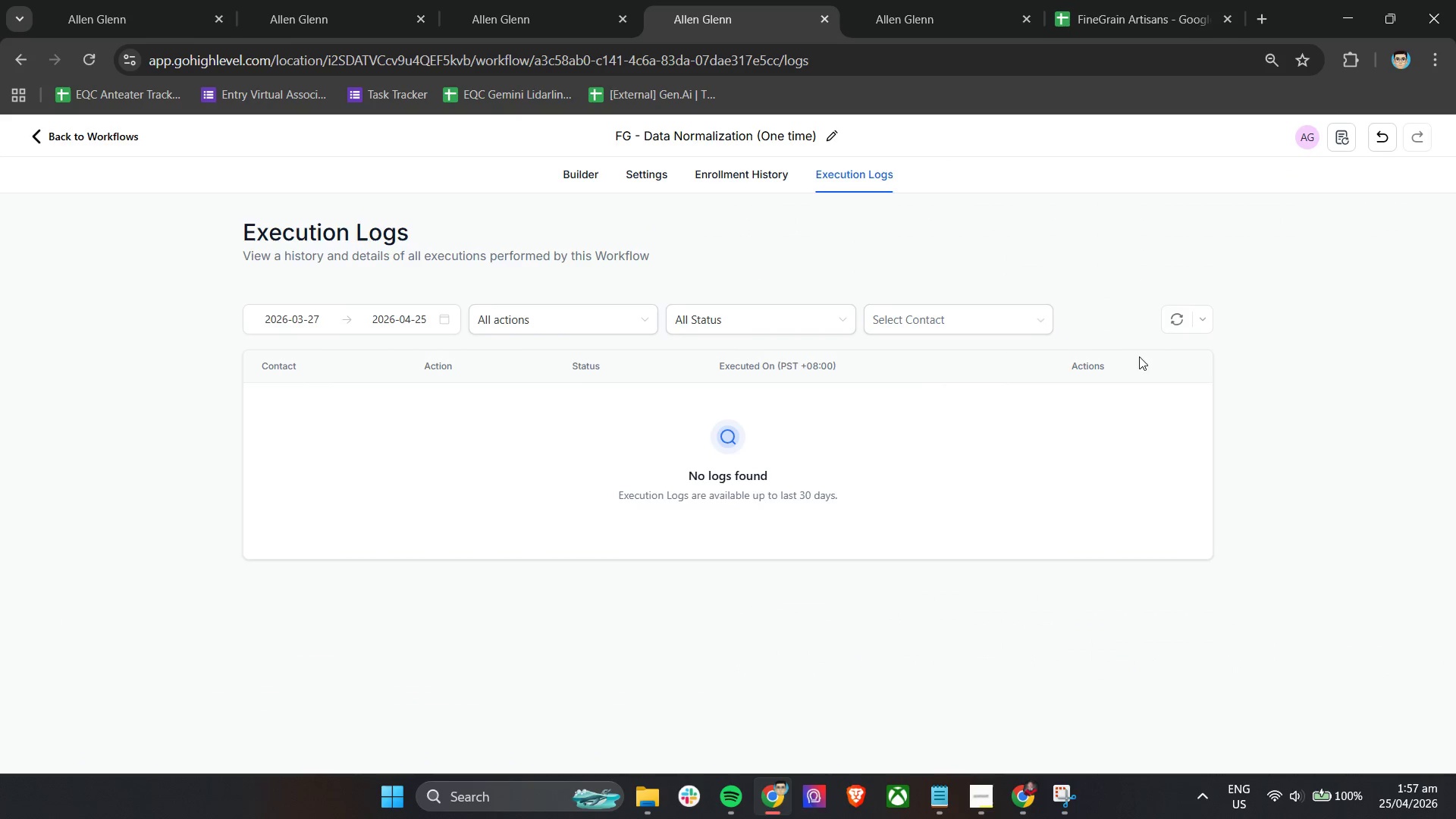 
left_click([1172, 326])
 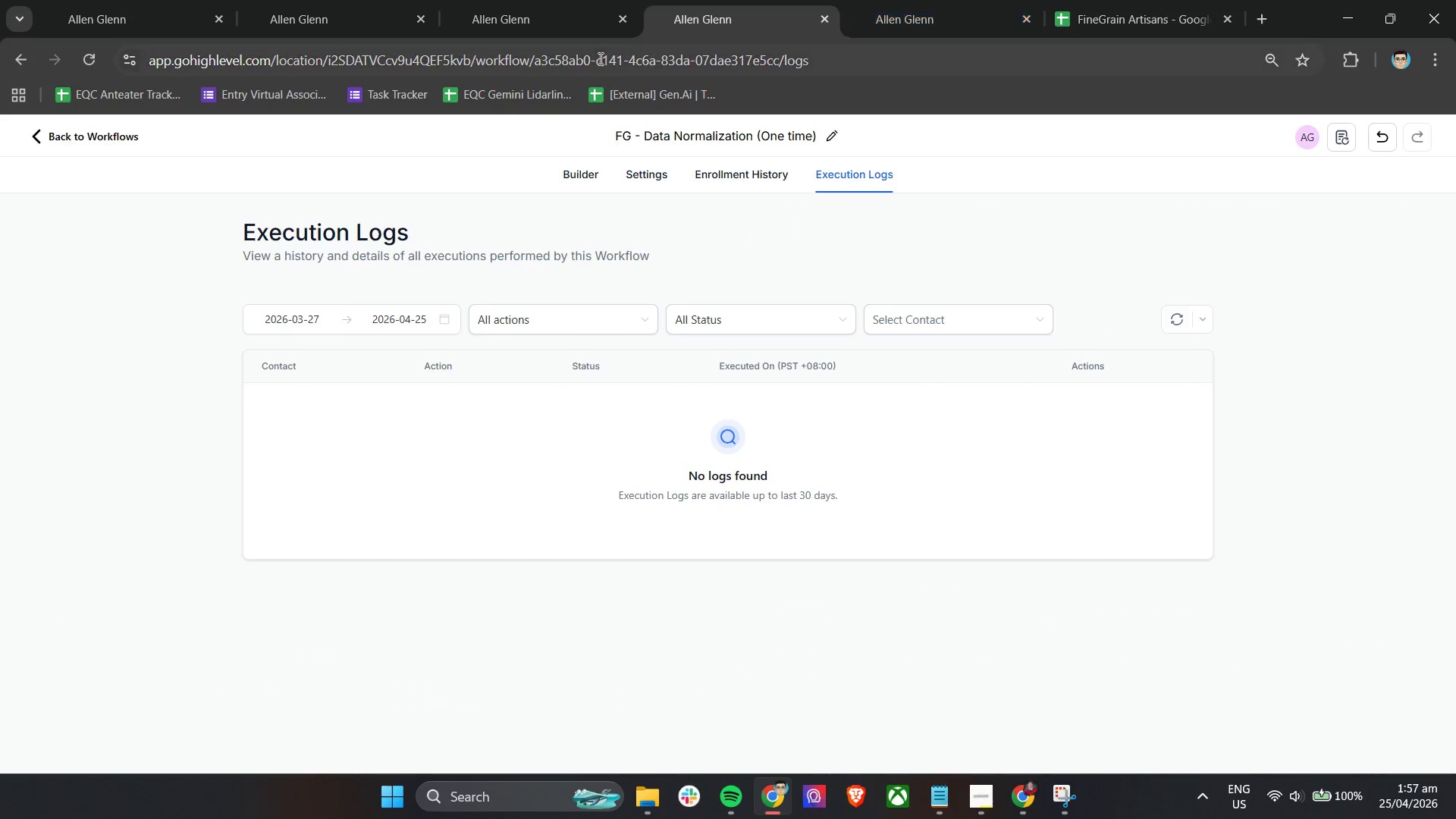 
left_click([527, 0])
 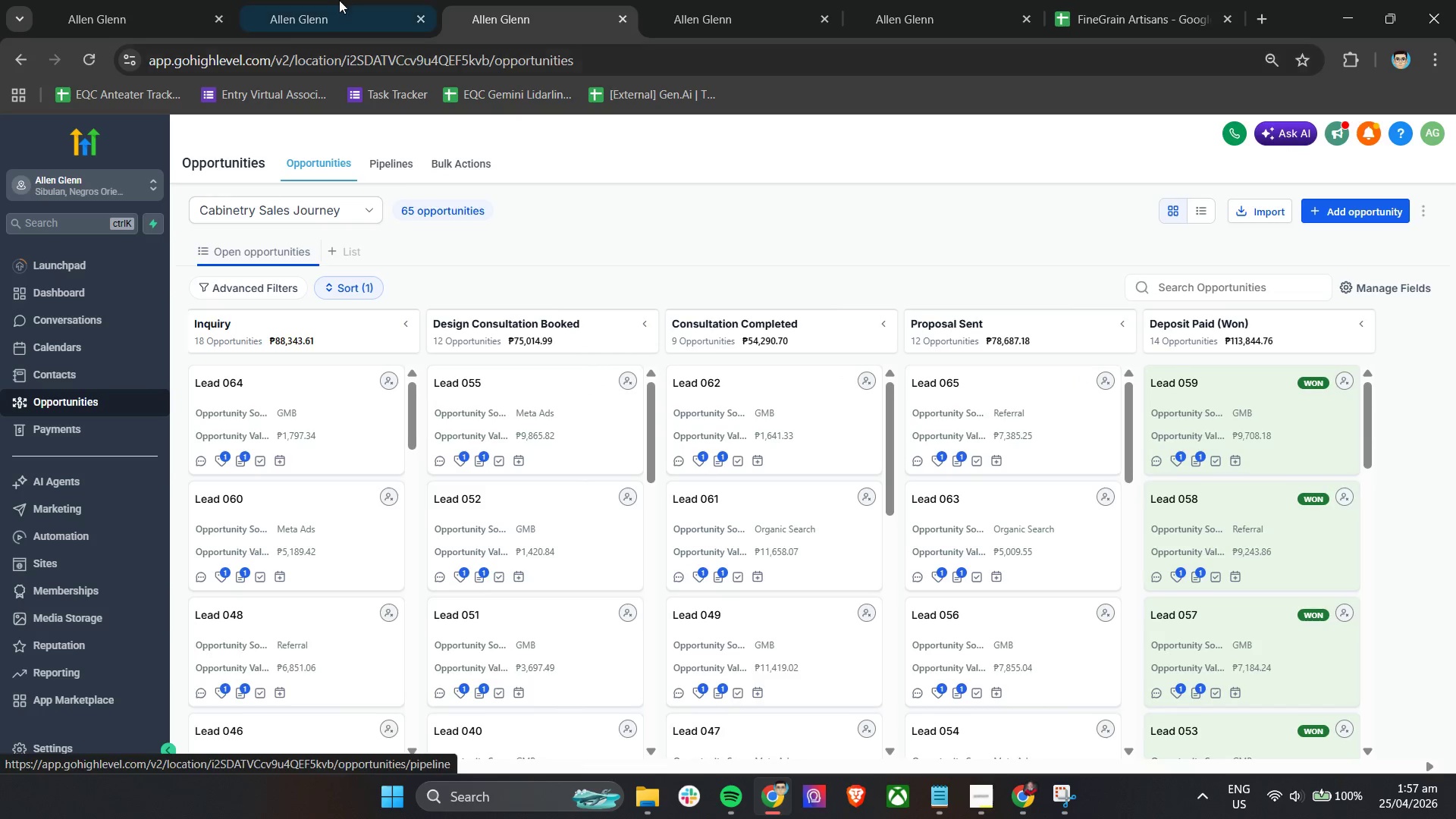 
wait(11.81)
 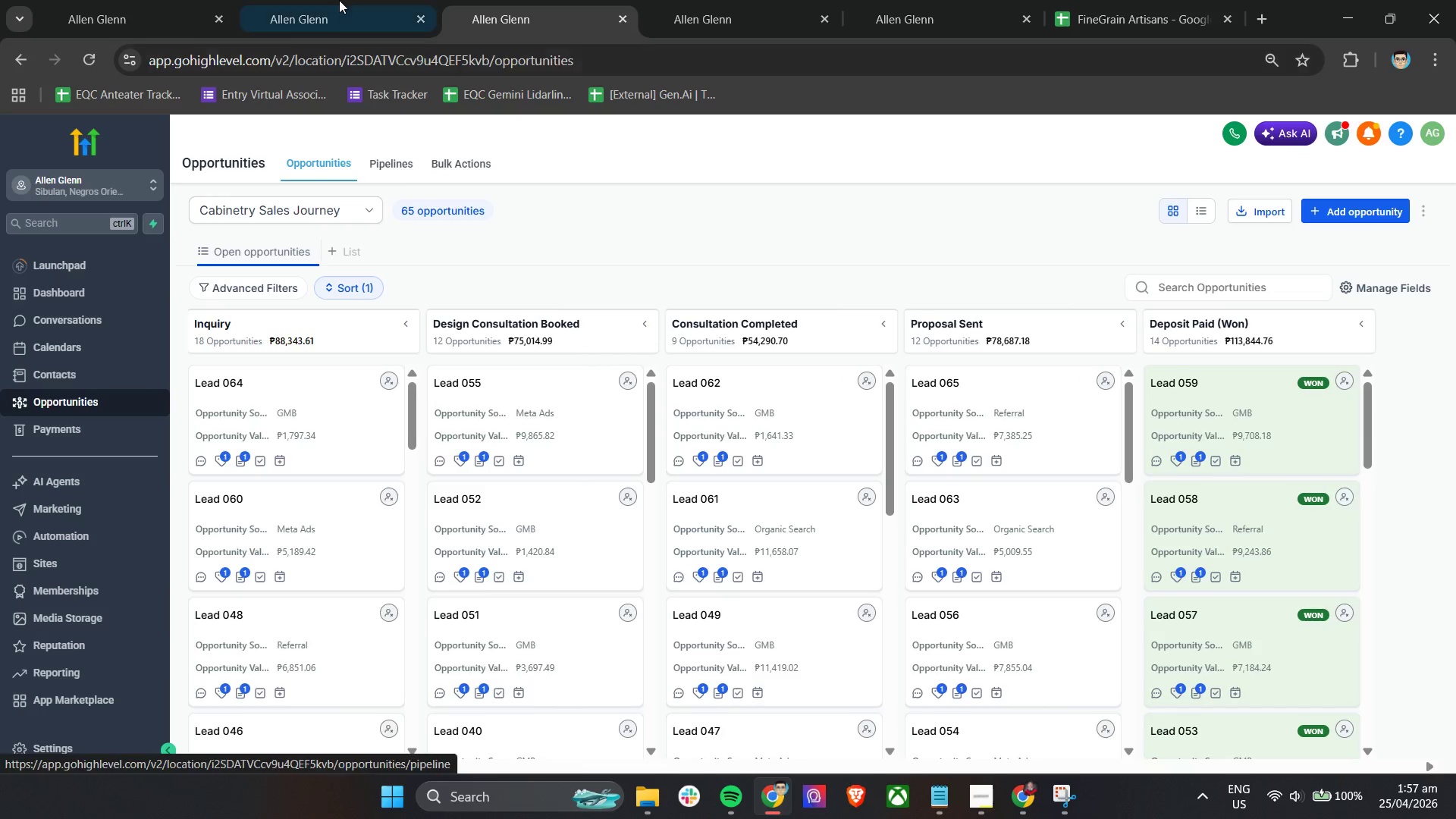 
left_click([1282, 344])
 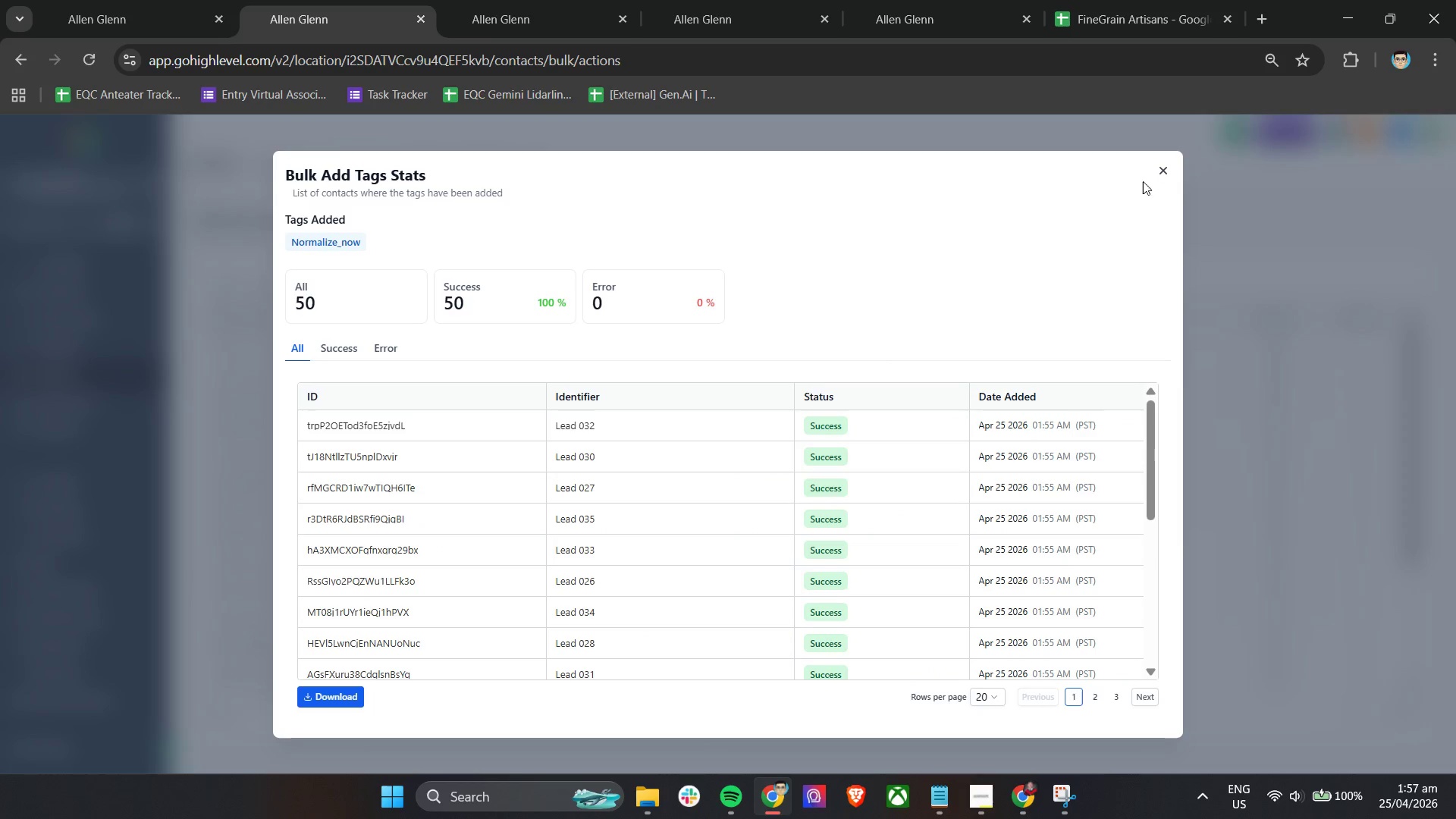 
left_click([1166, 169])
 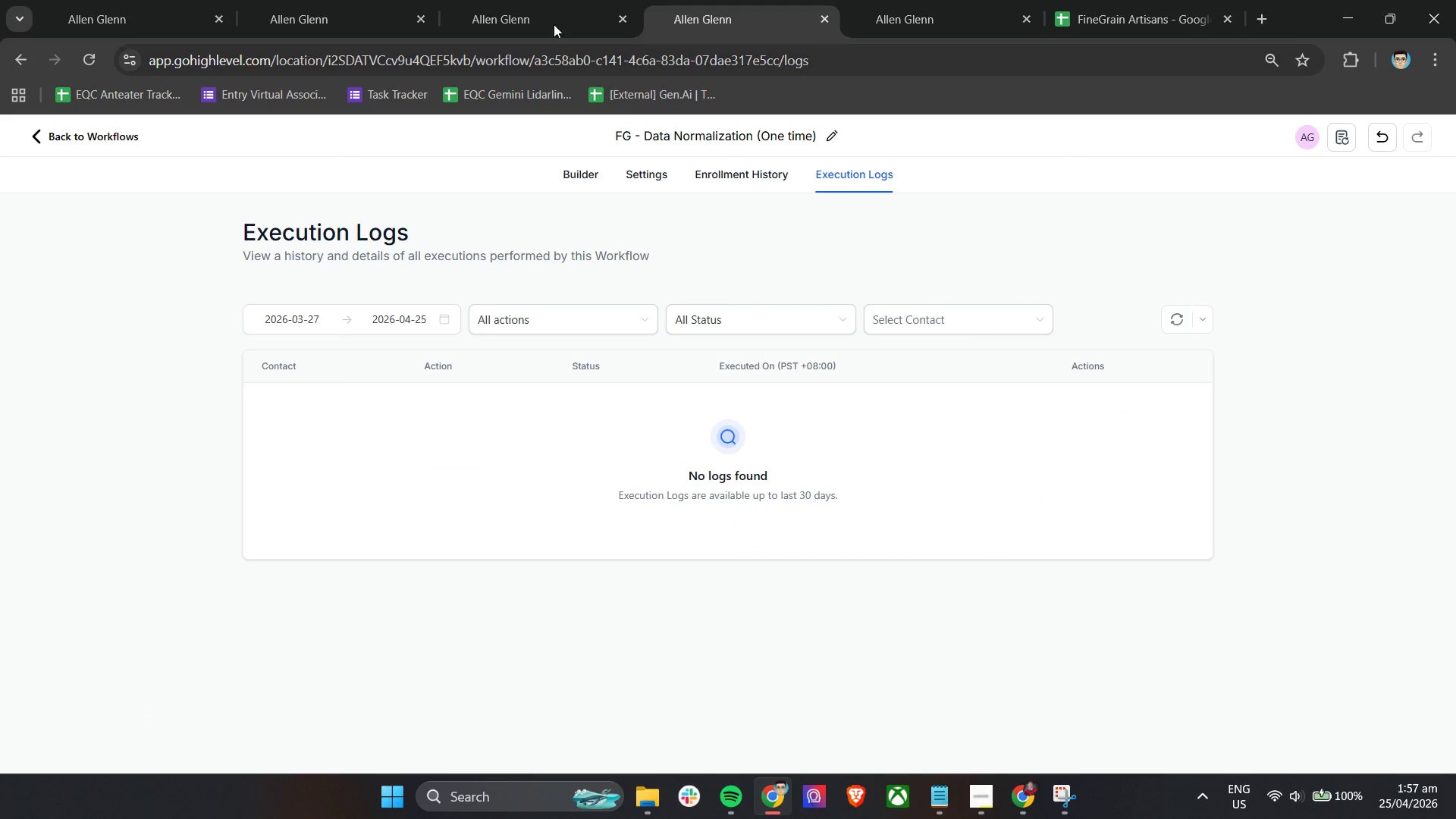 
left_click([557, 0])
 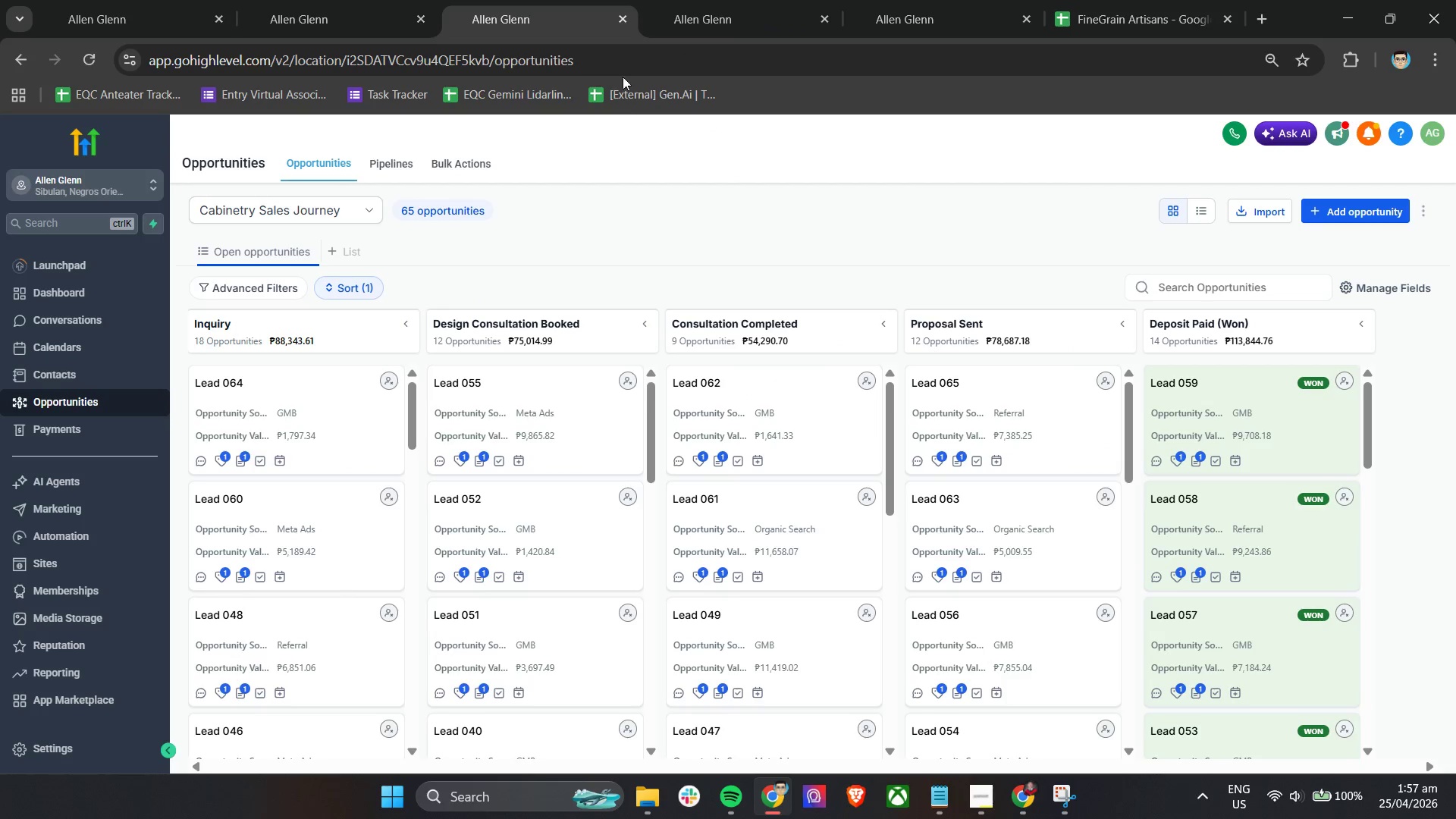 
left_click([711, 0])
 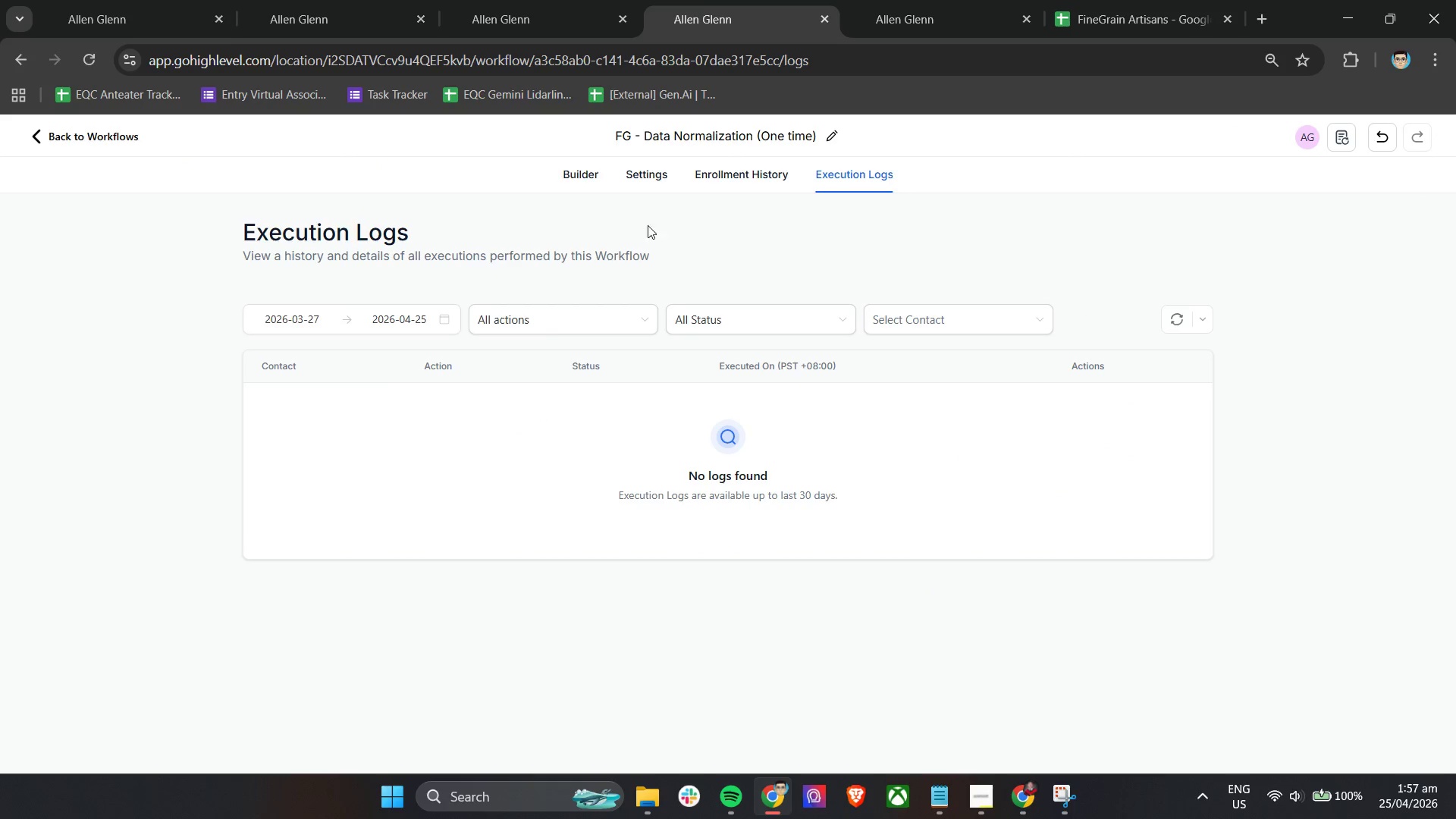 
left_click([590, 173])
 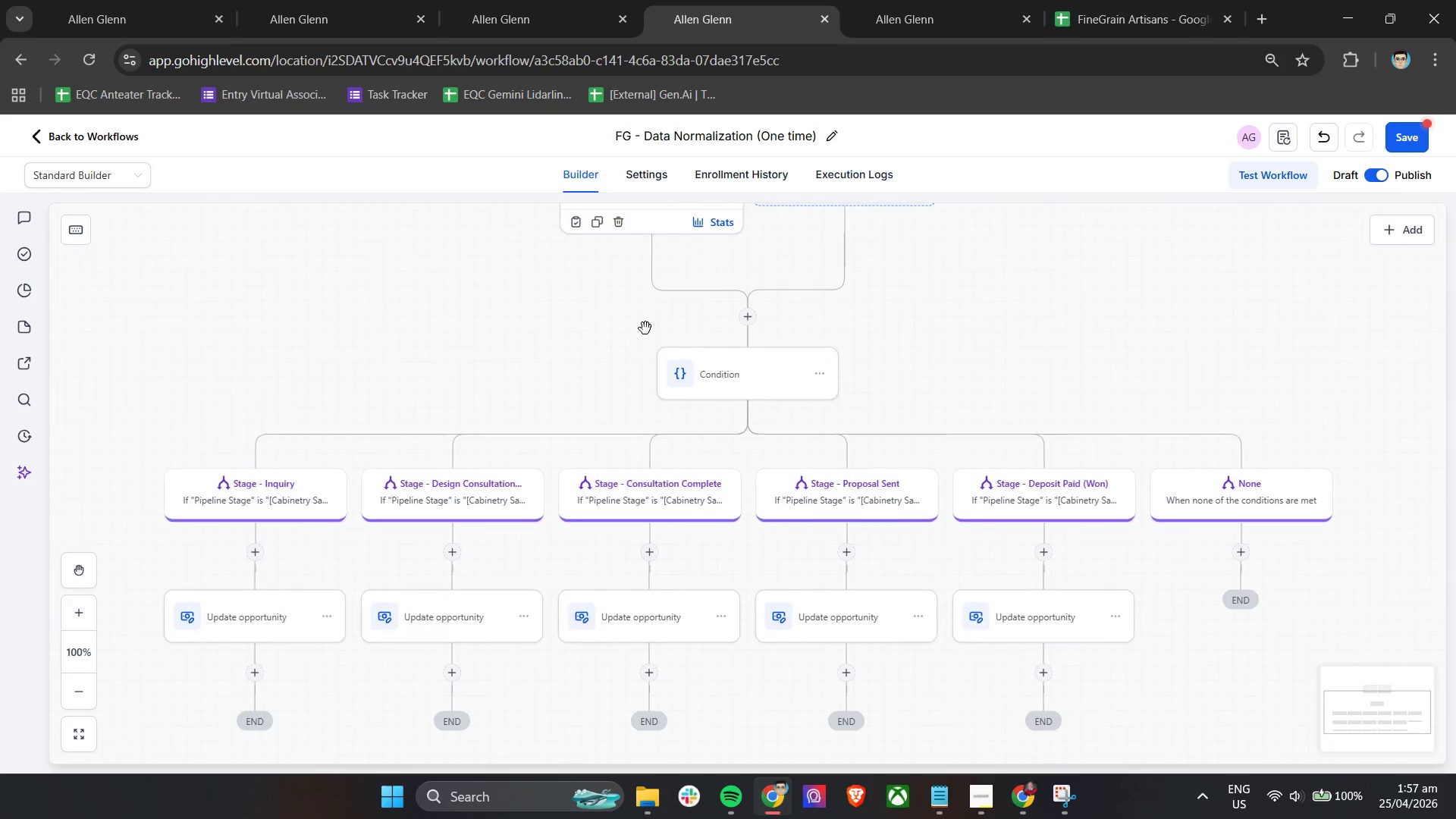 
scroll: coordinate [667, 418], scroll_direction: up, amount: 4.0
 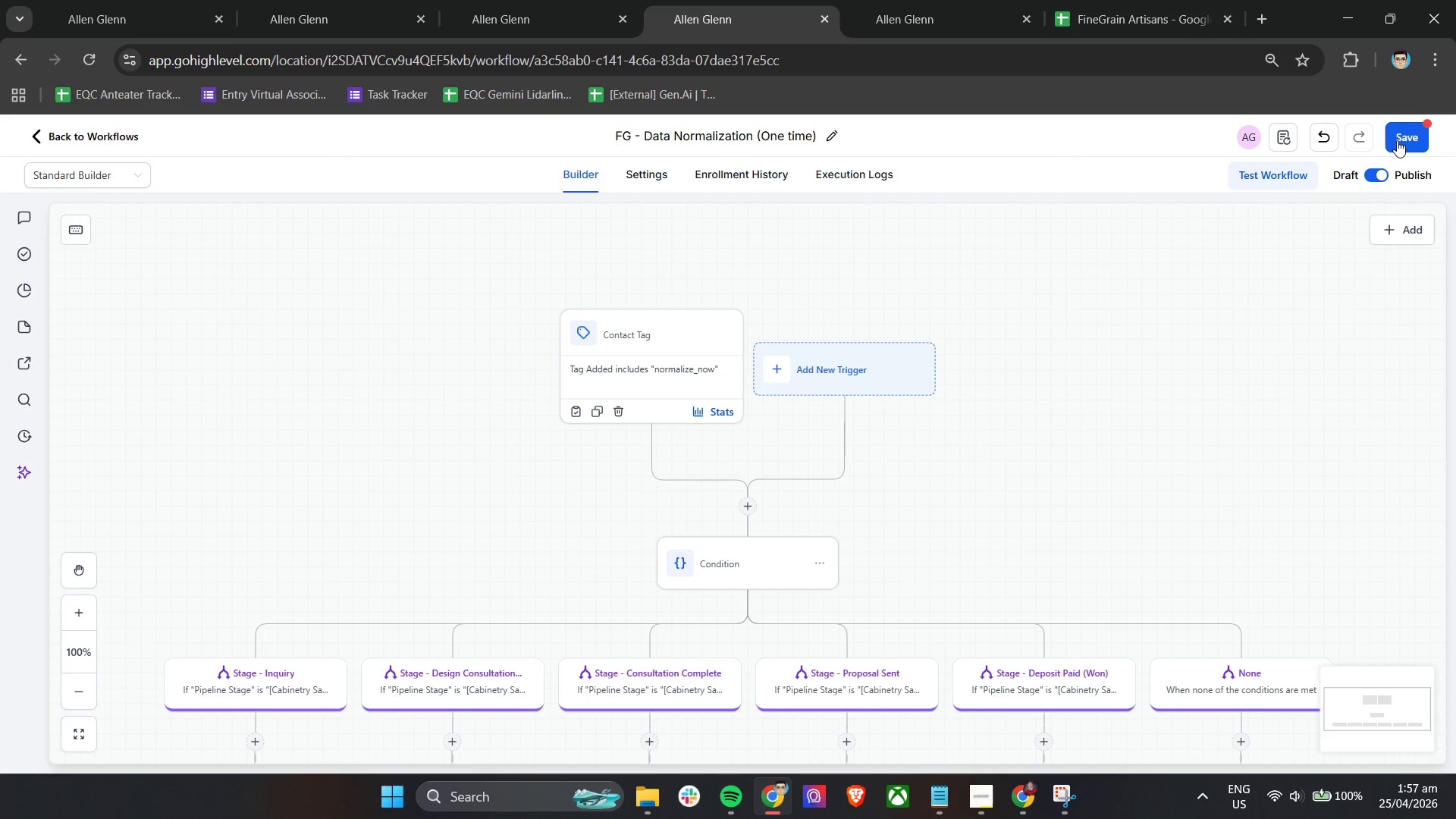 
left_click([1402, 133])
 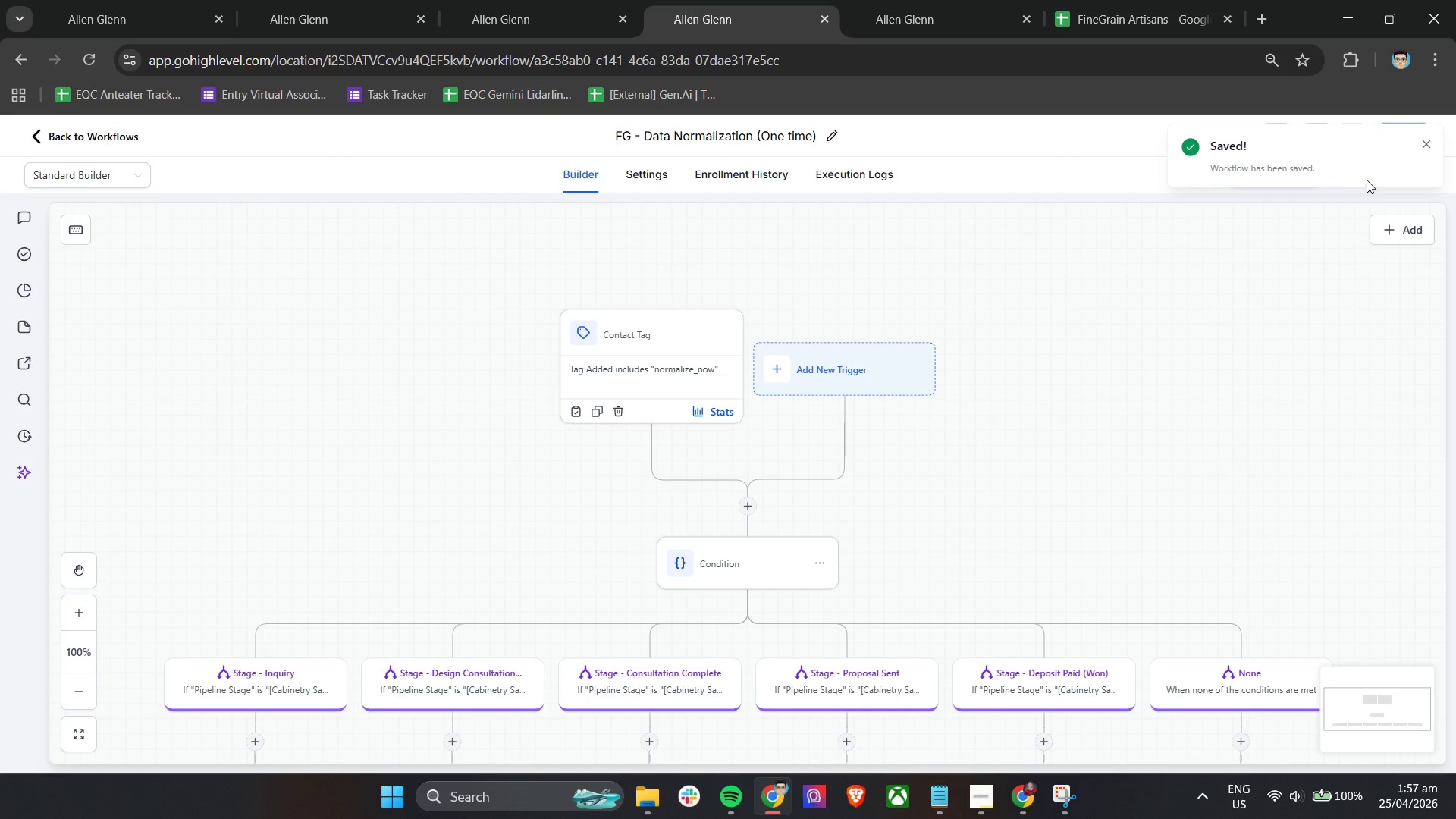 
left_click([1430, 137])
 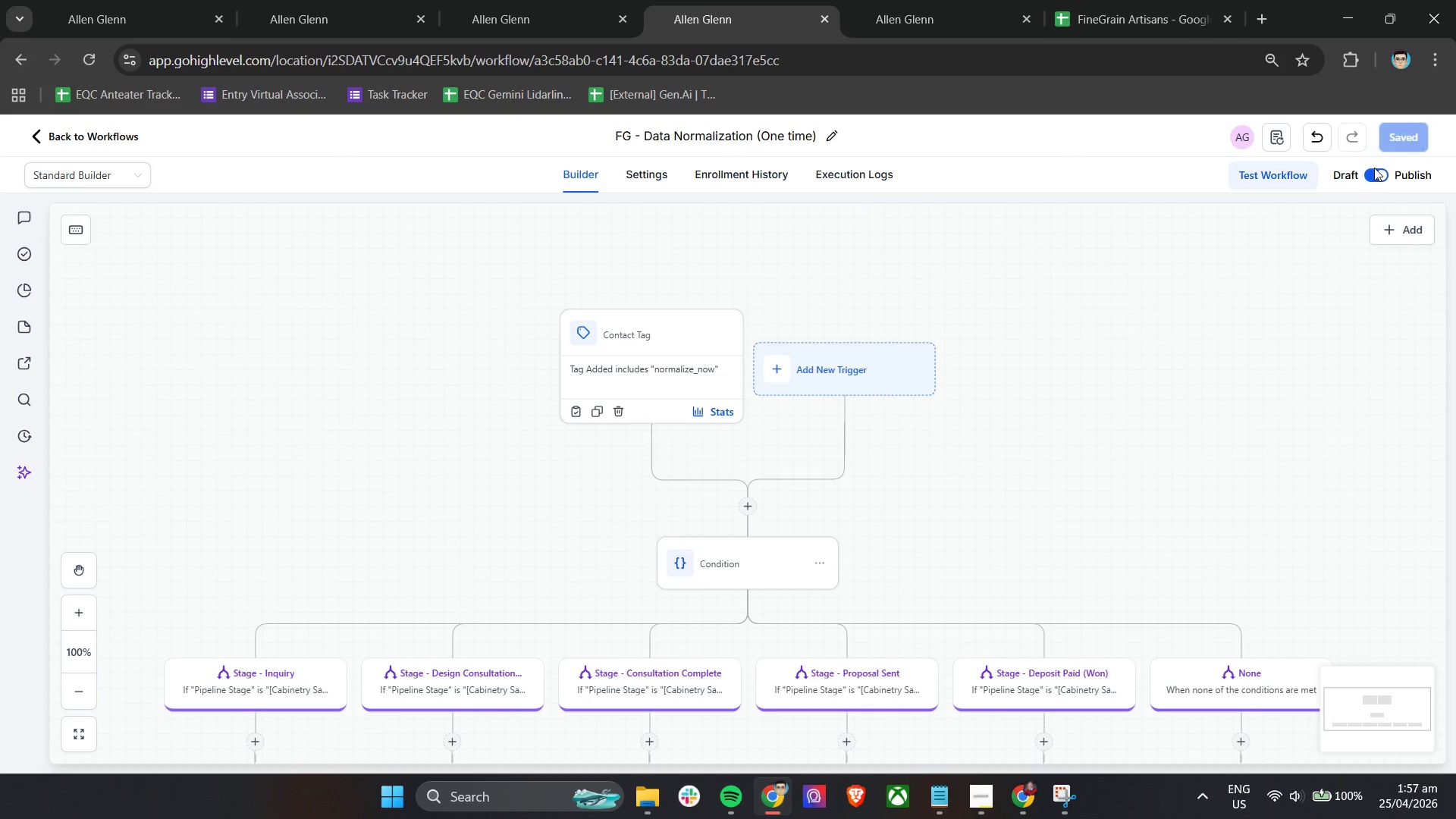 
left_click([1377, 174])
 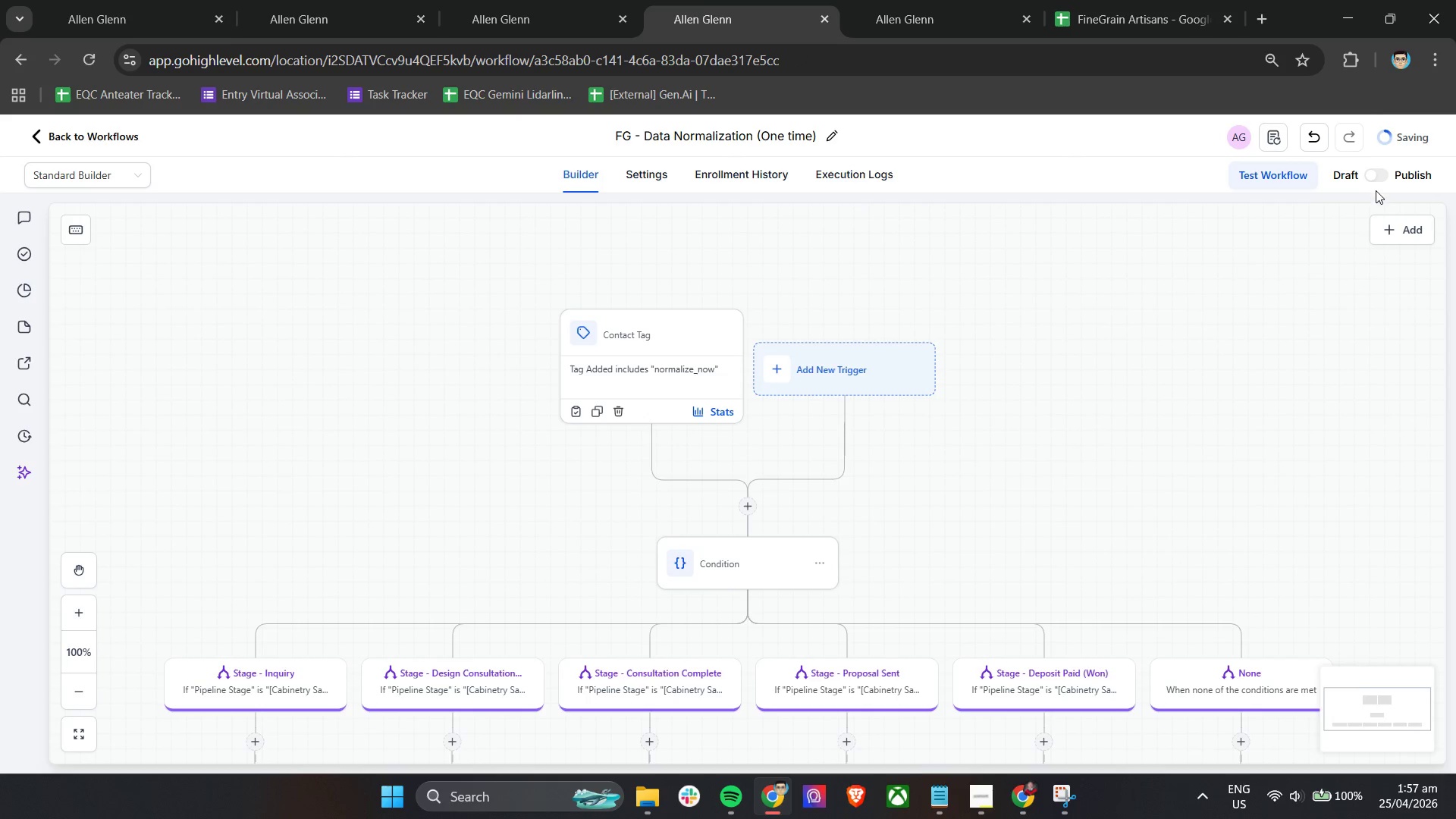 
left_click([1376, 174])
 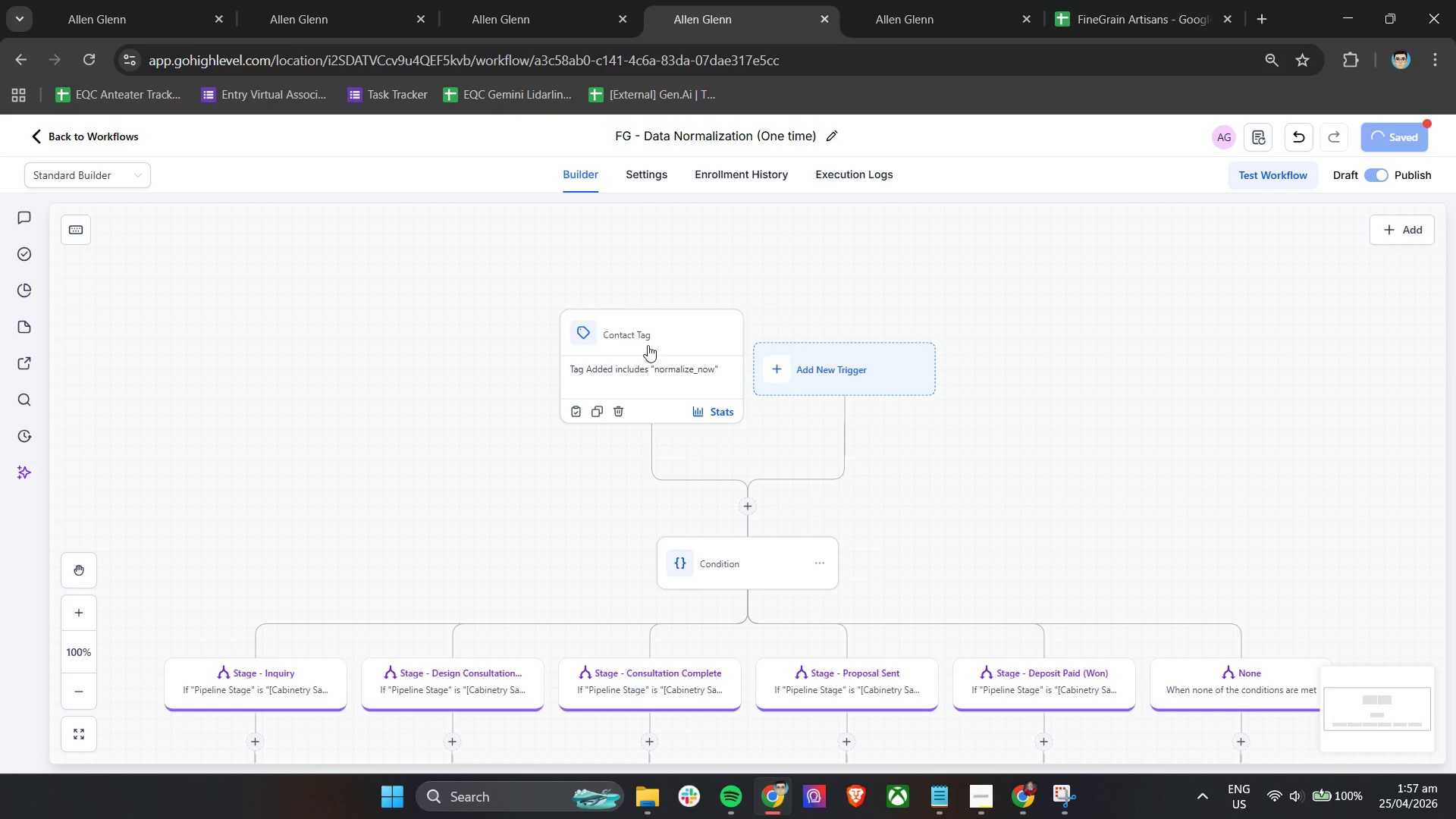 
left_click([657, 332])
 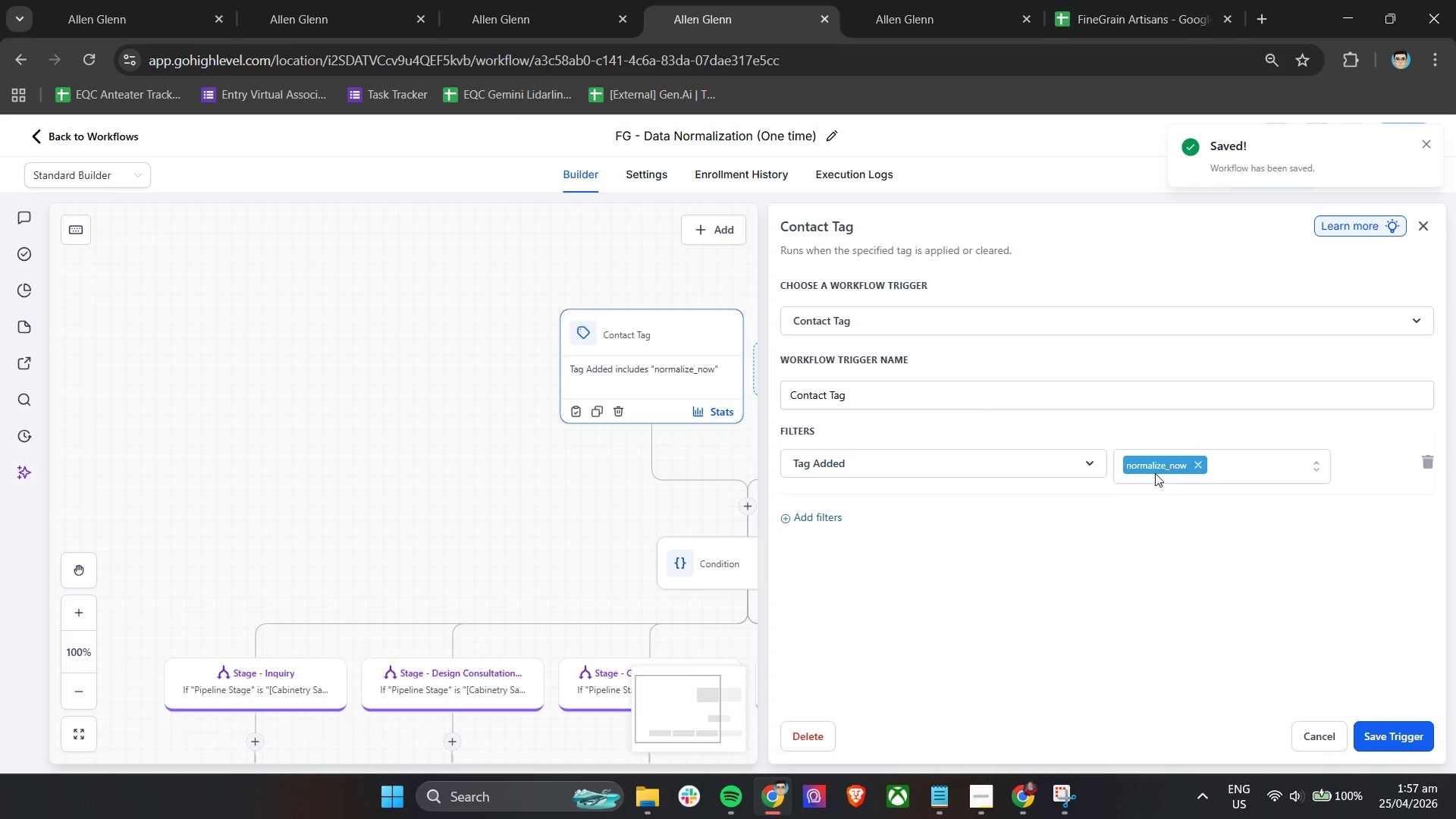 
left_click([879, 180])
 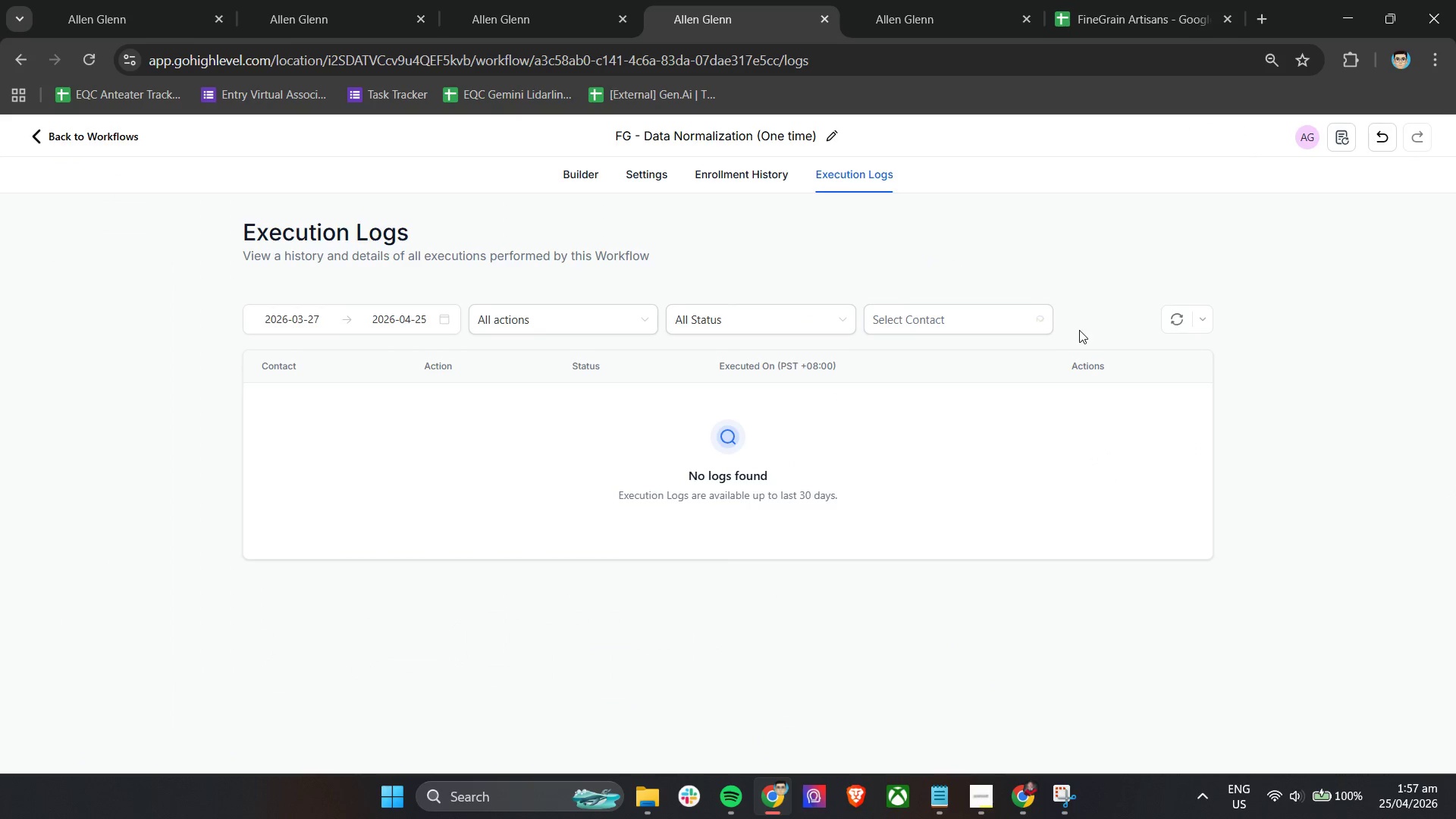 
left_click([1176, 317])
 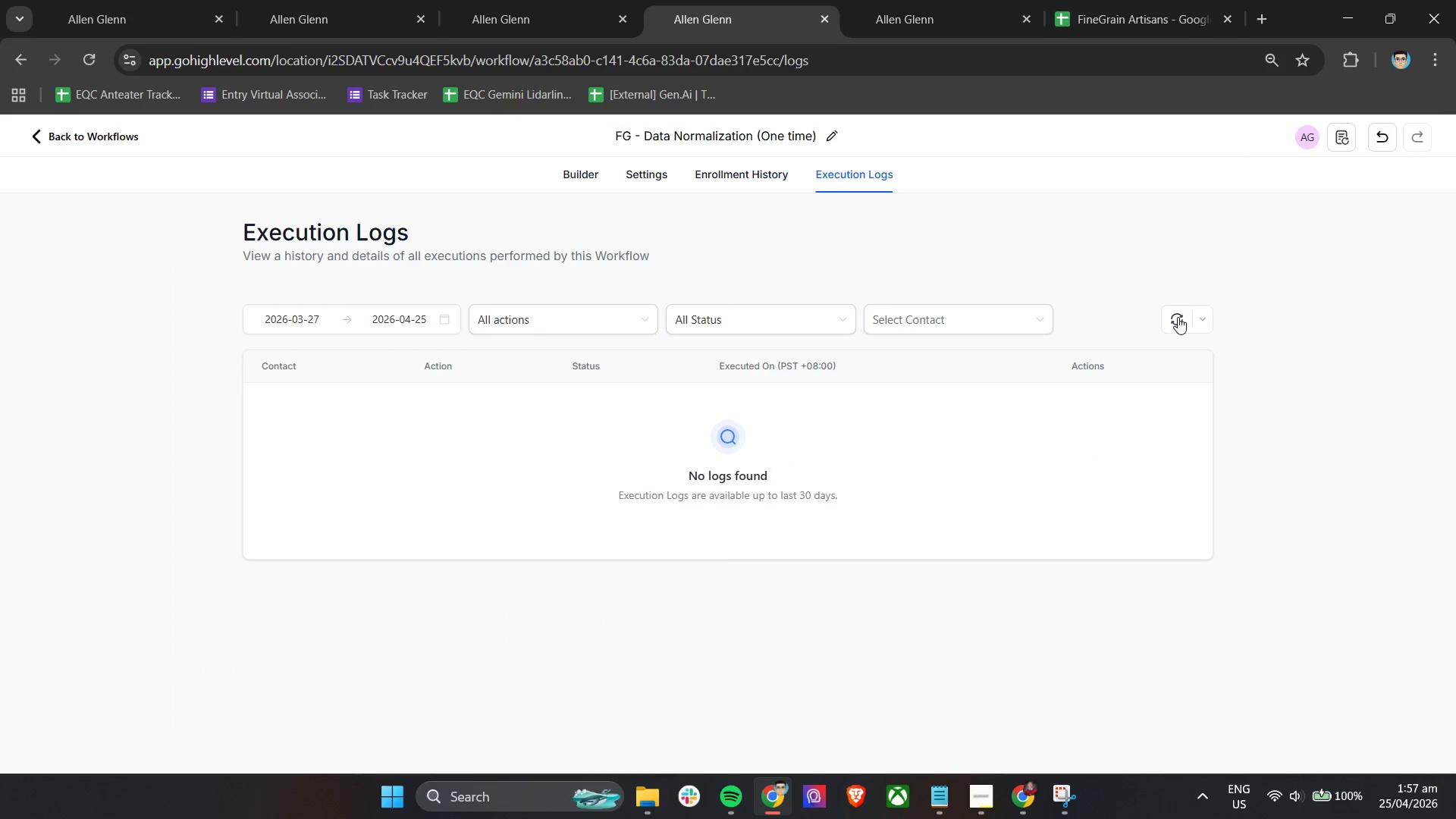 
left_click([1203, 320])
 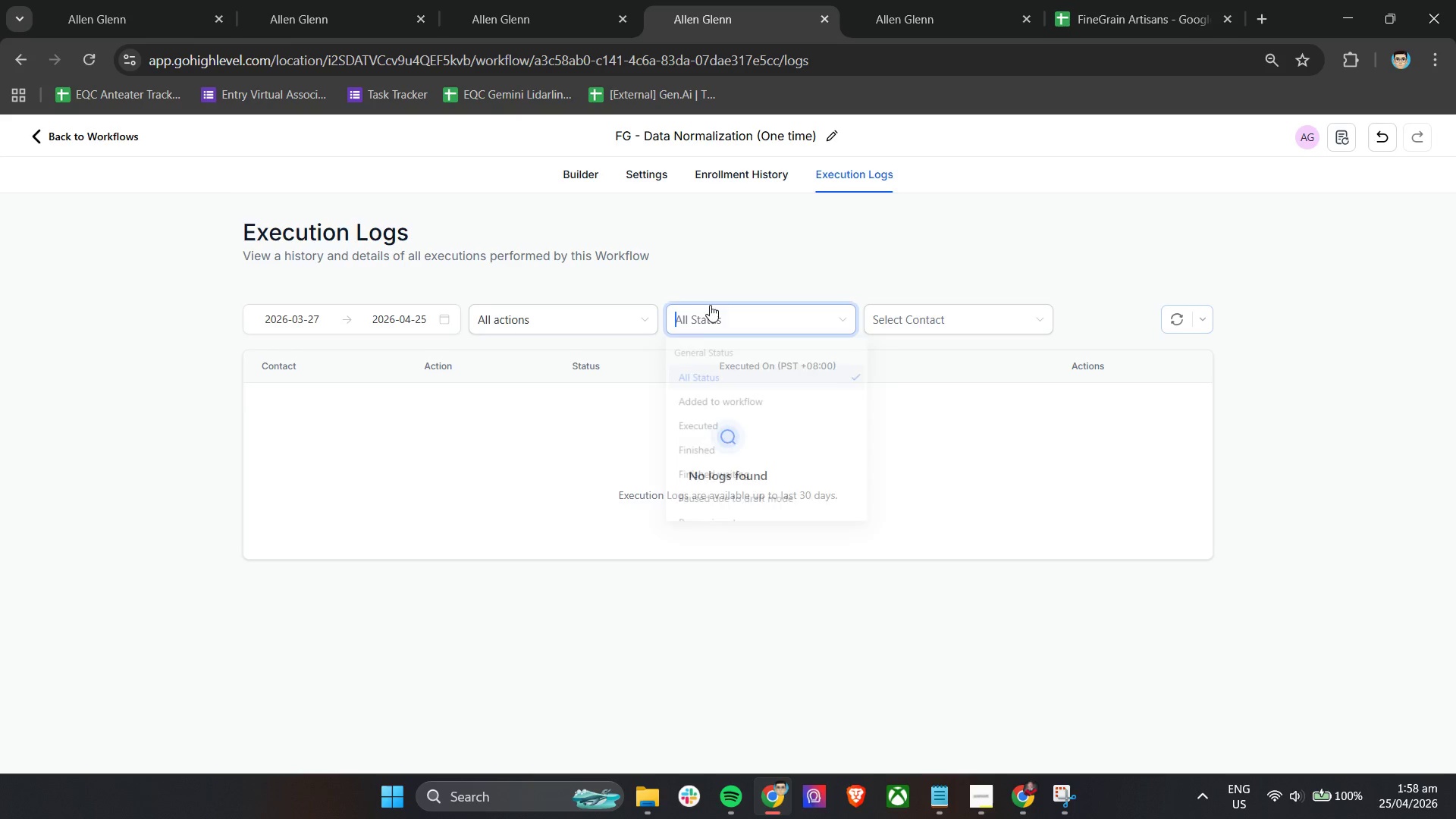 
double_click([605, 311])
 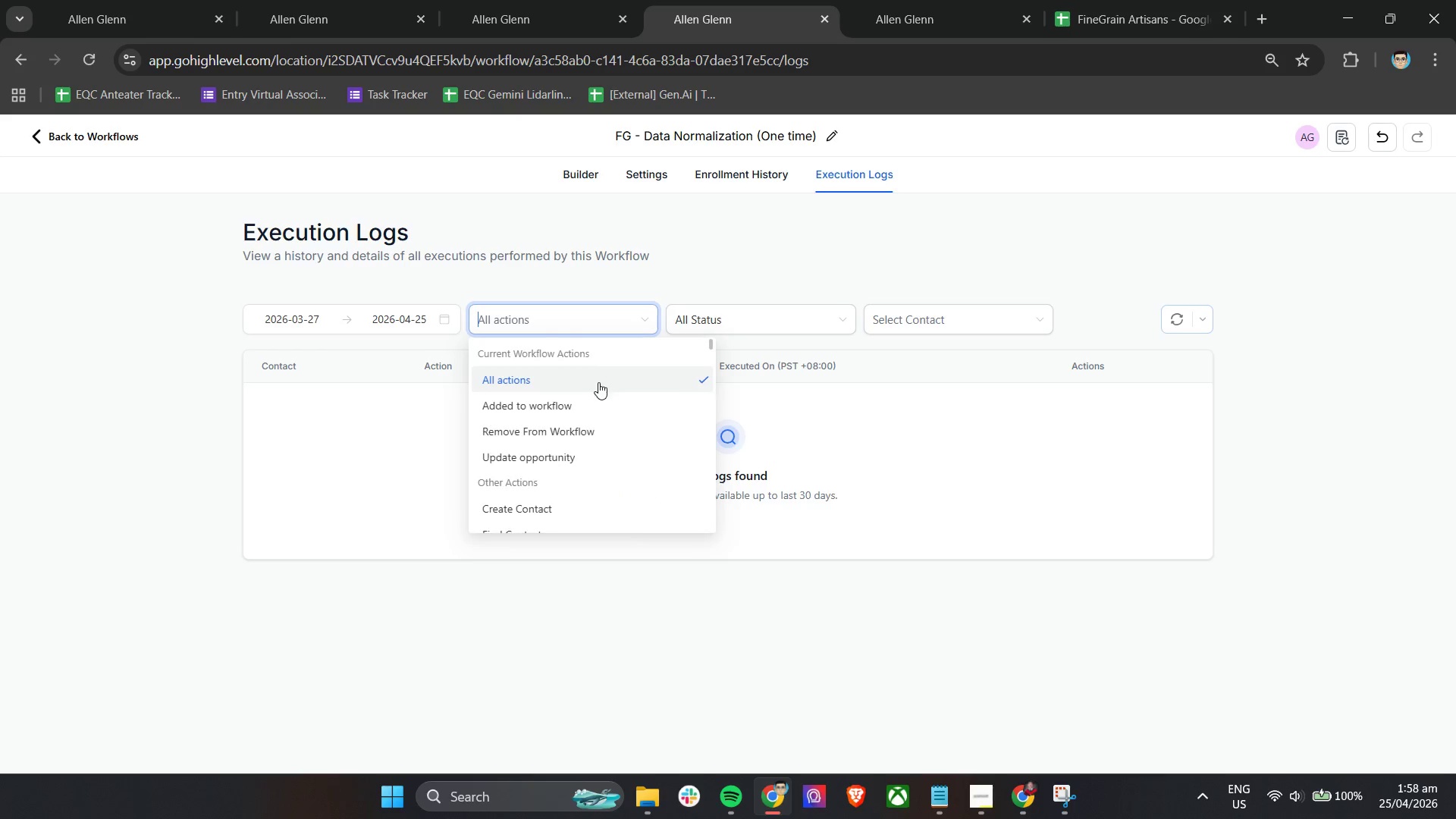 
left_click([596, 389])
 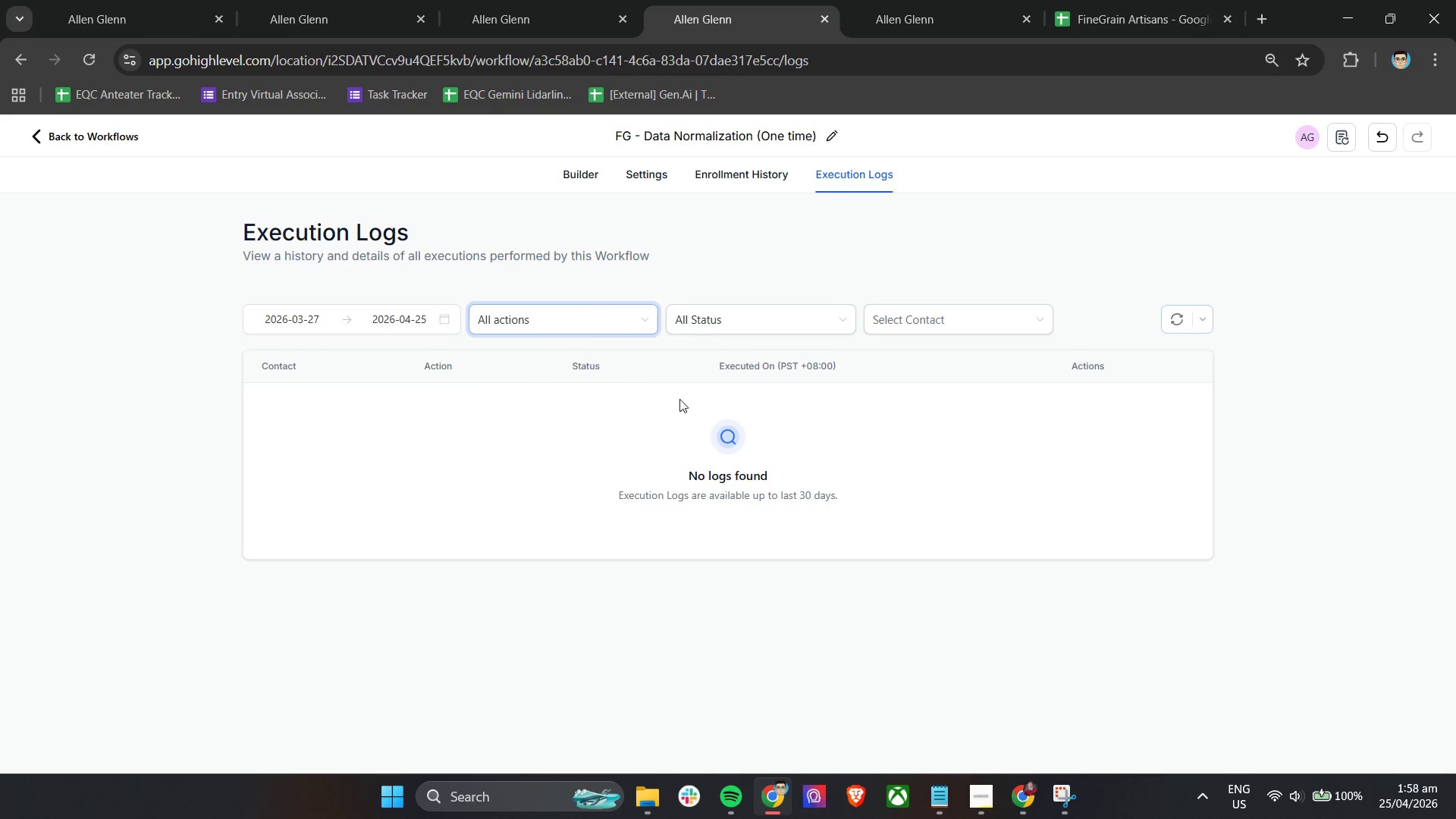 
left_click([774, 427])
 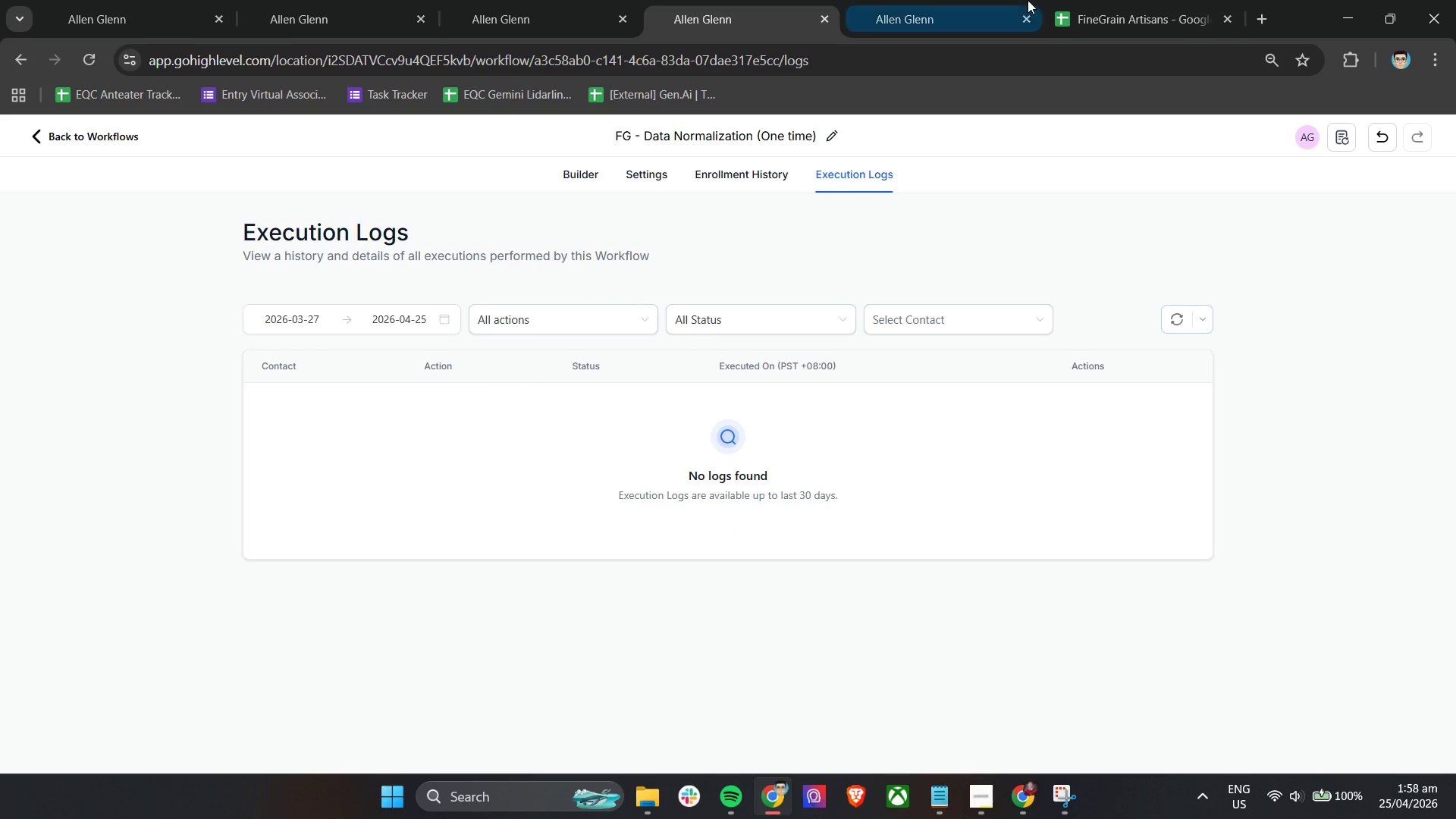 
left_click([1015, 0])
 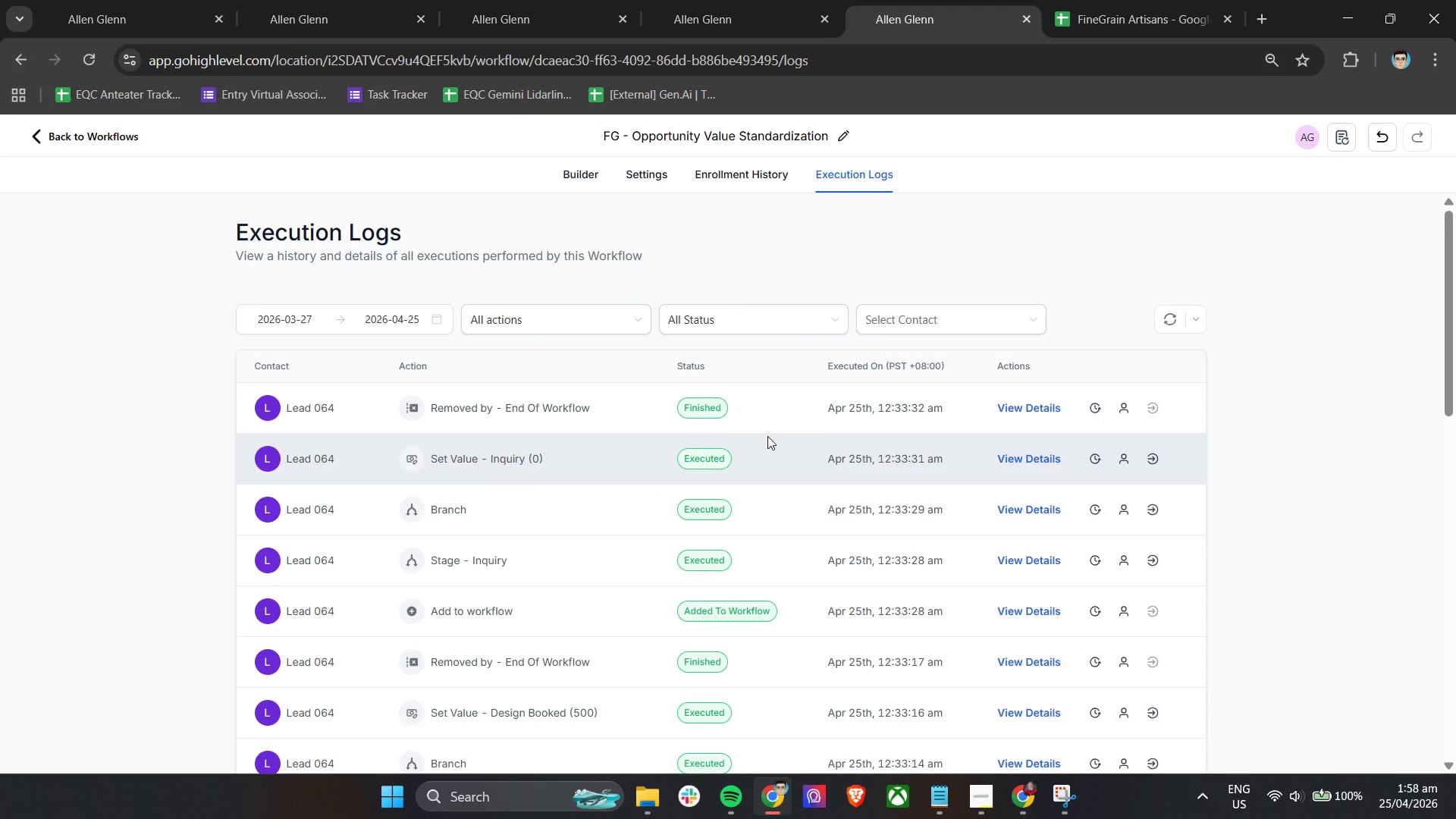 
scroll: coordinate [612, 497], scroll_direction: down, amount: 15.0
 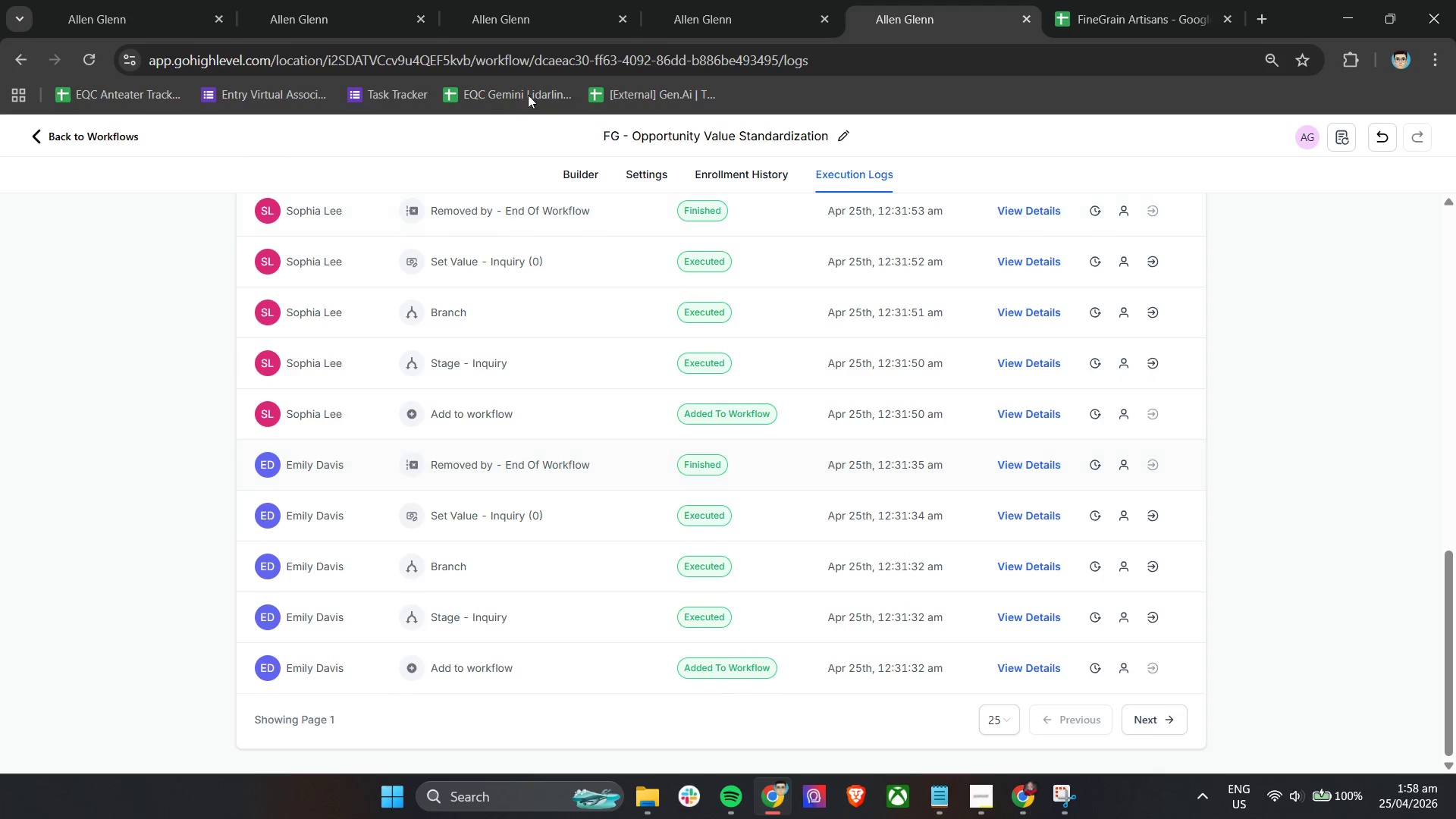 
left_click([557, 0])
 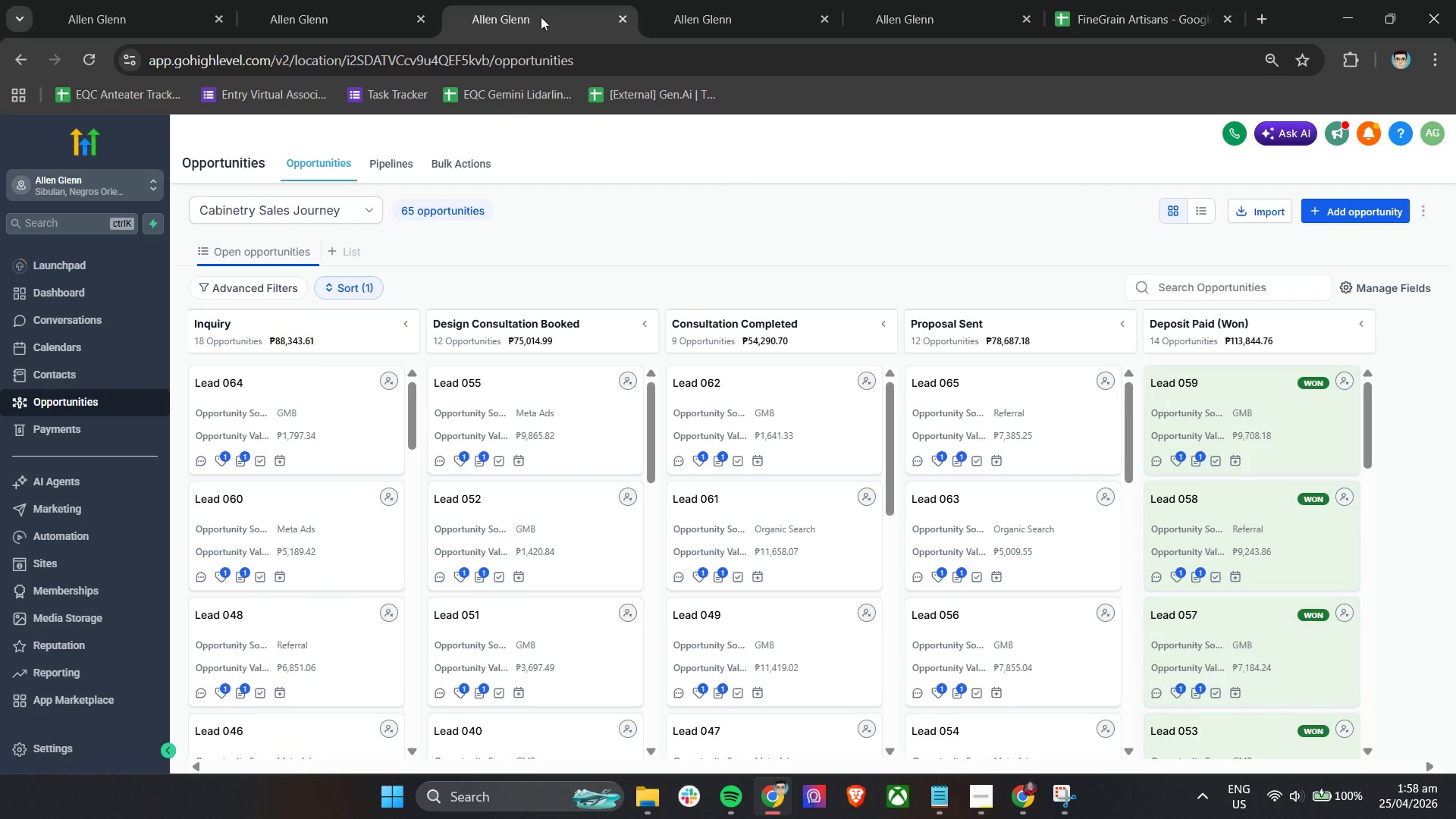 
left_click([381, 0])
 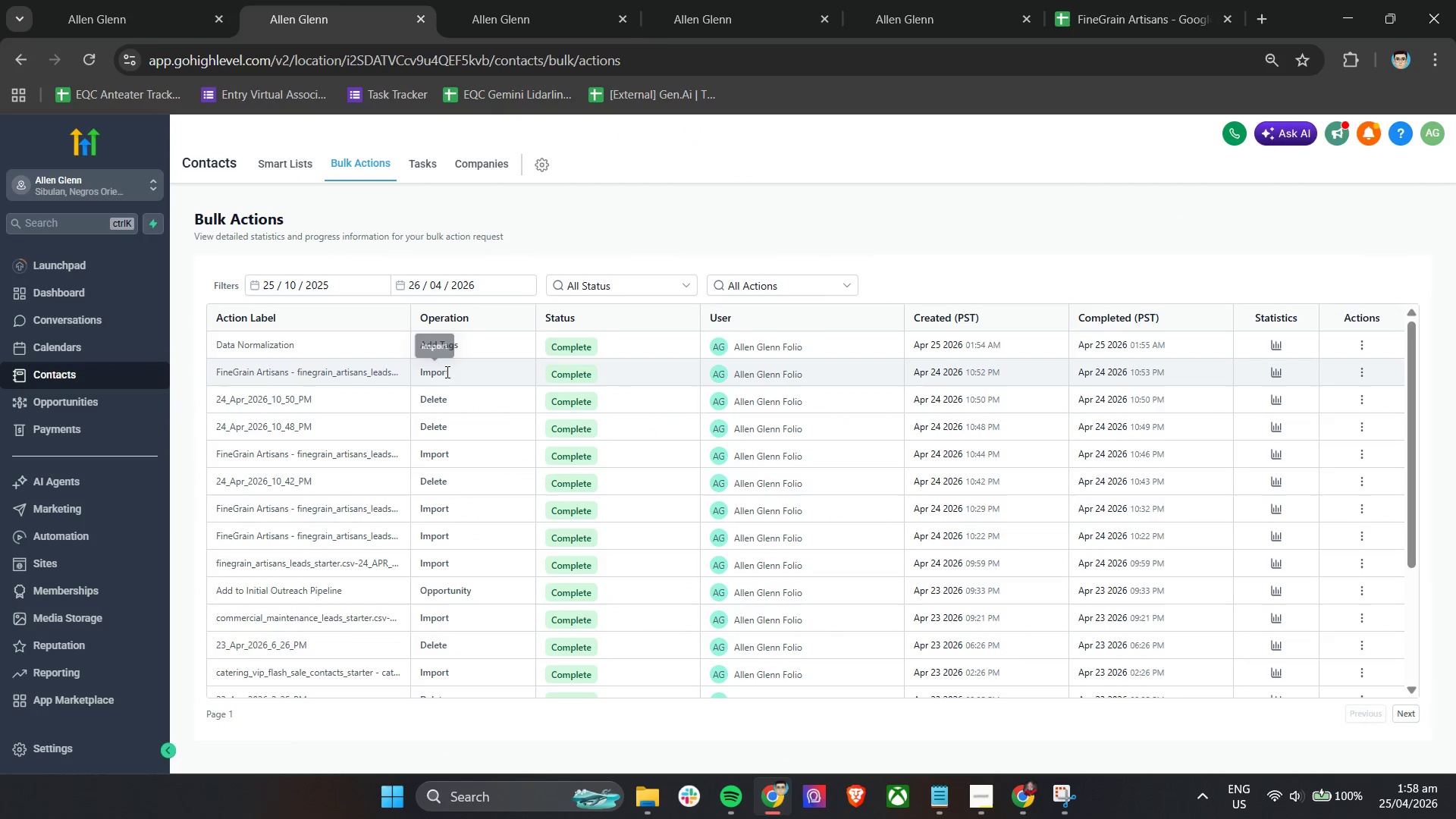 
left_click([467, 0])
 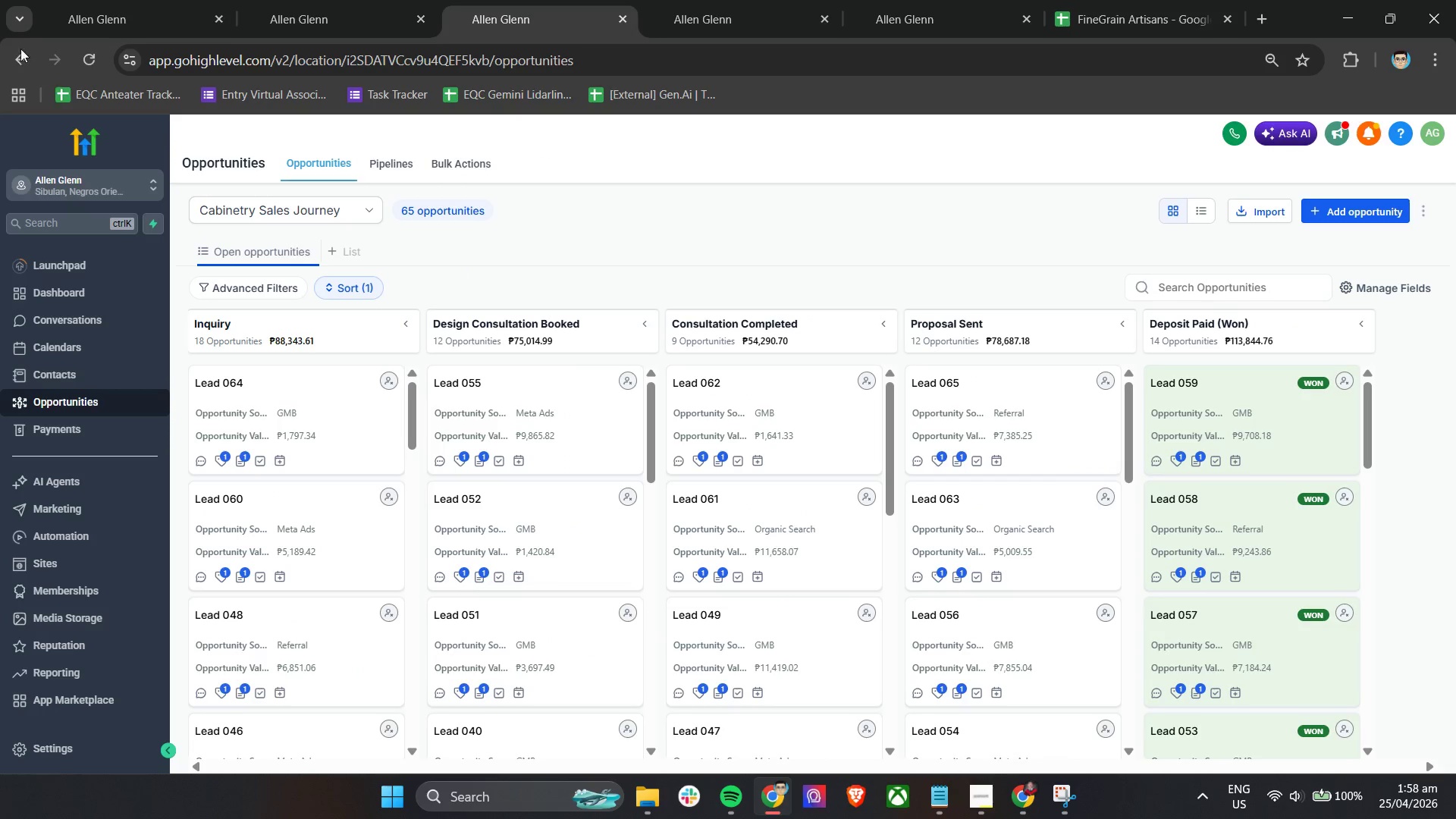 
left_click([96, 59])
 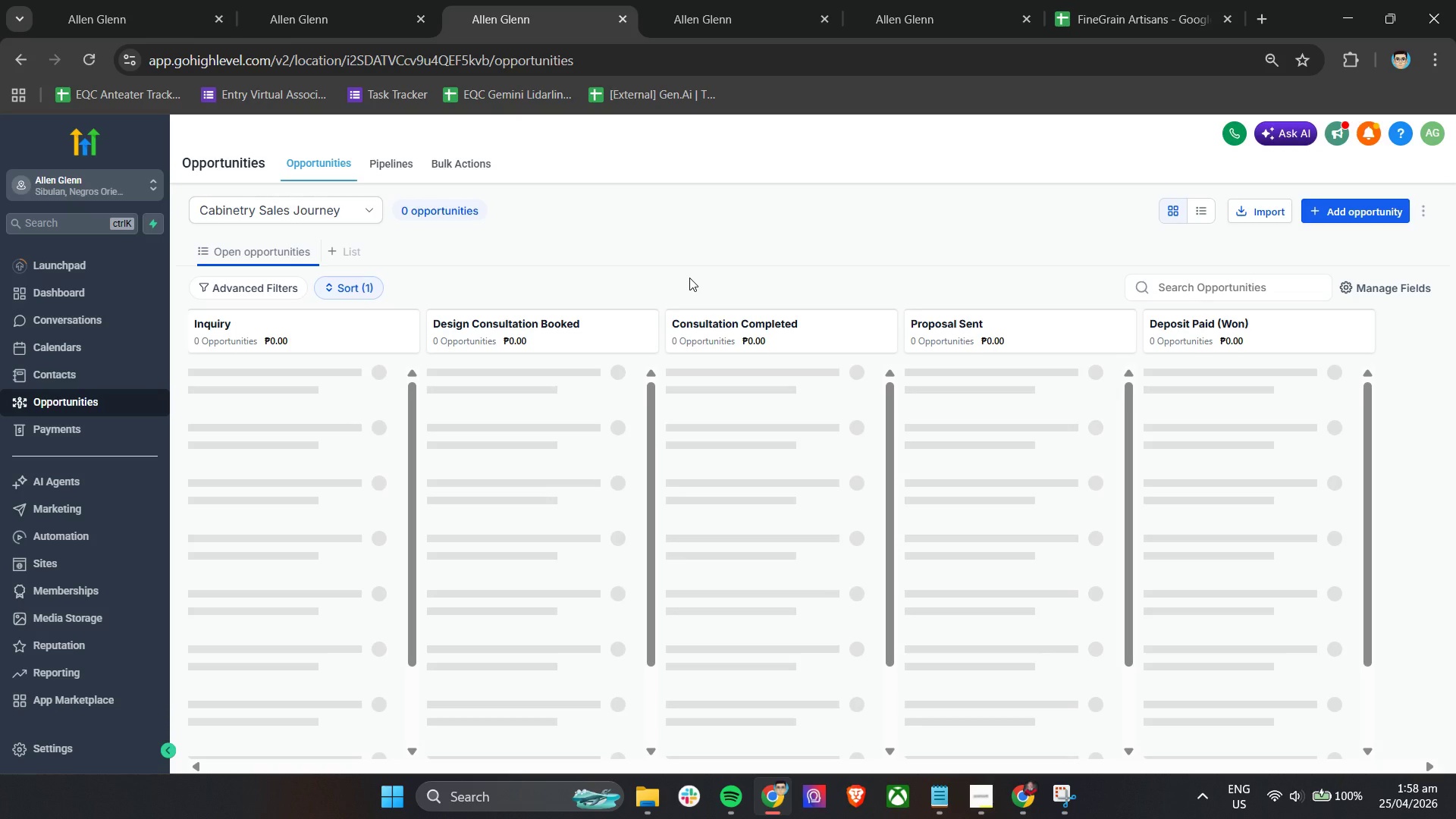 
wait(15.28)
 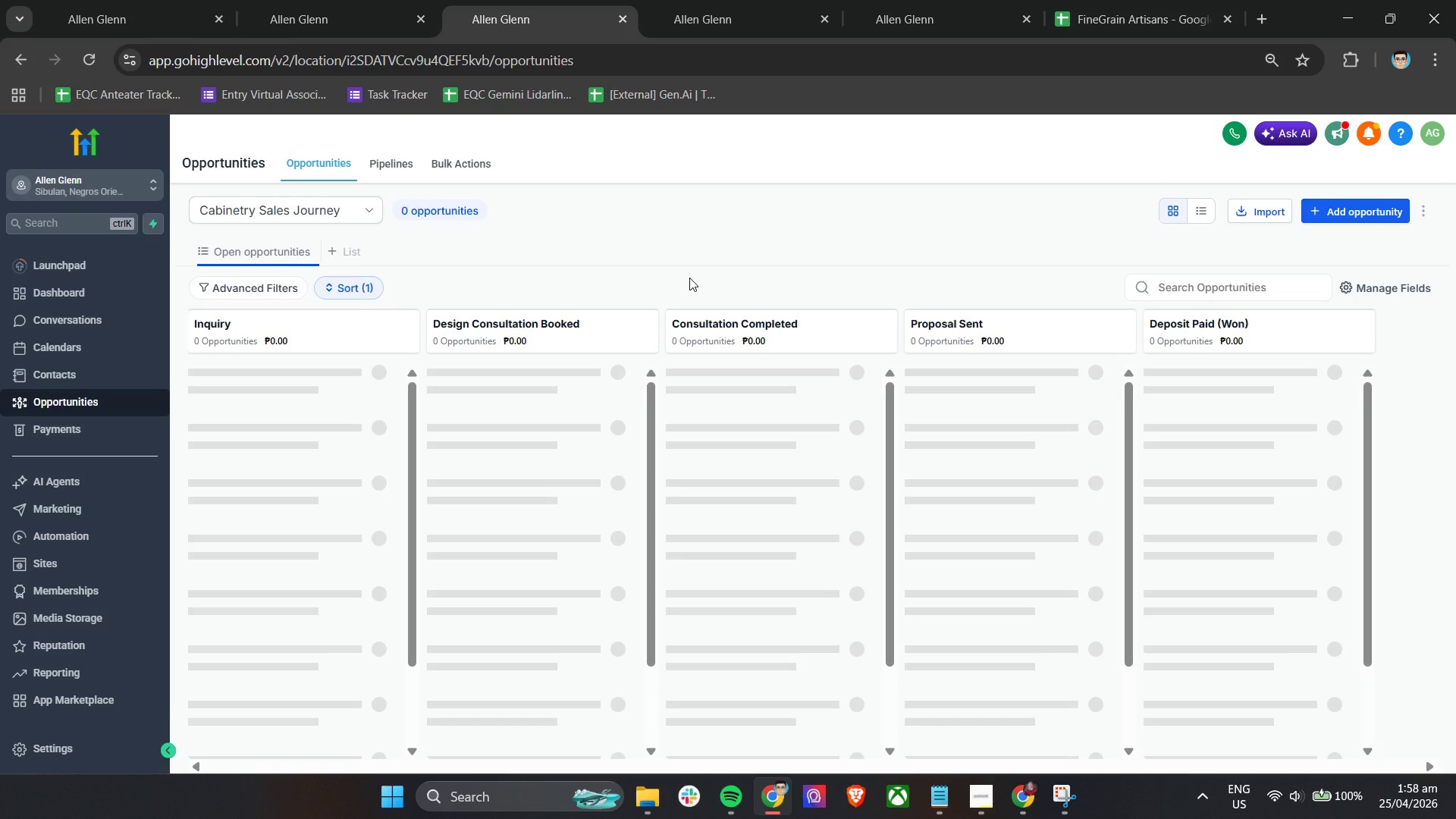 
left_click([356, 0])
 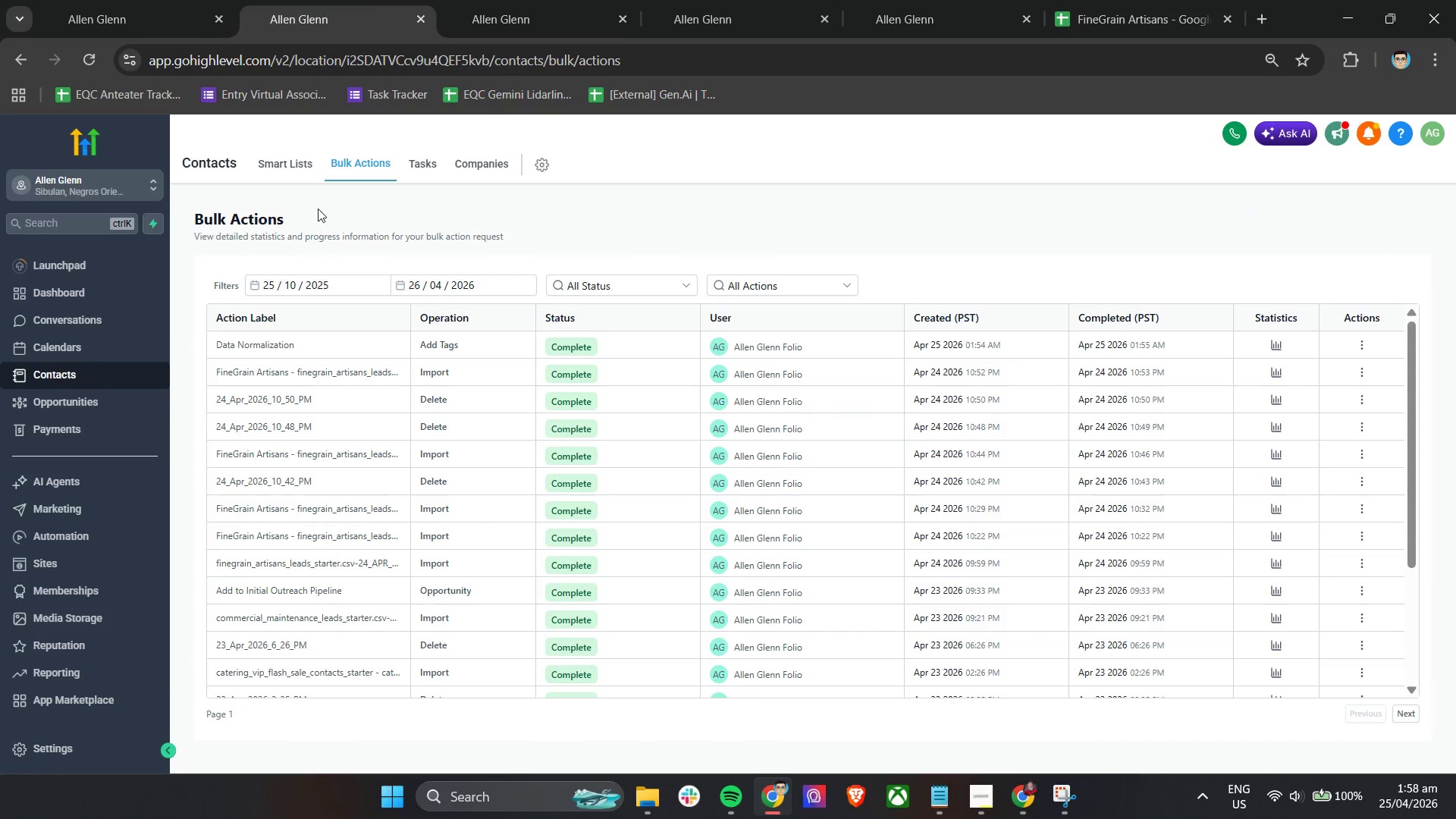 
left_click([292, 162])
 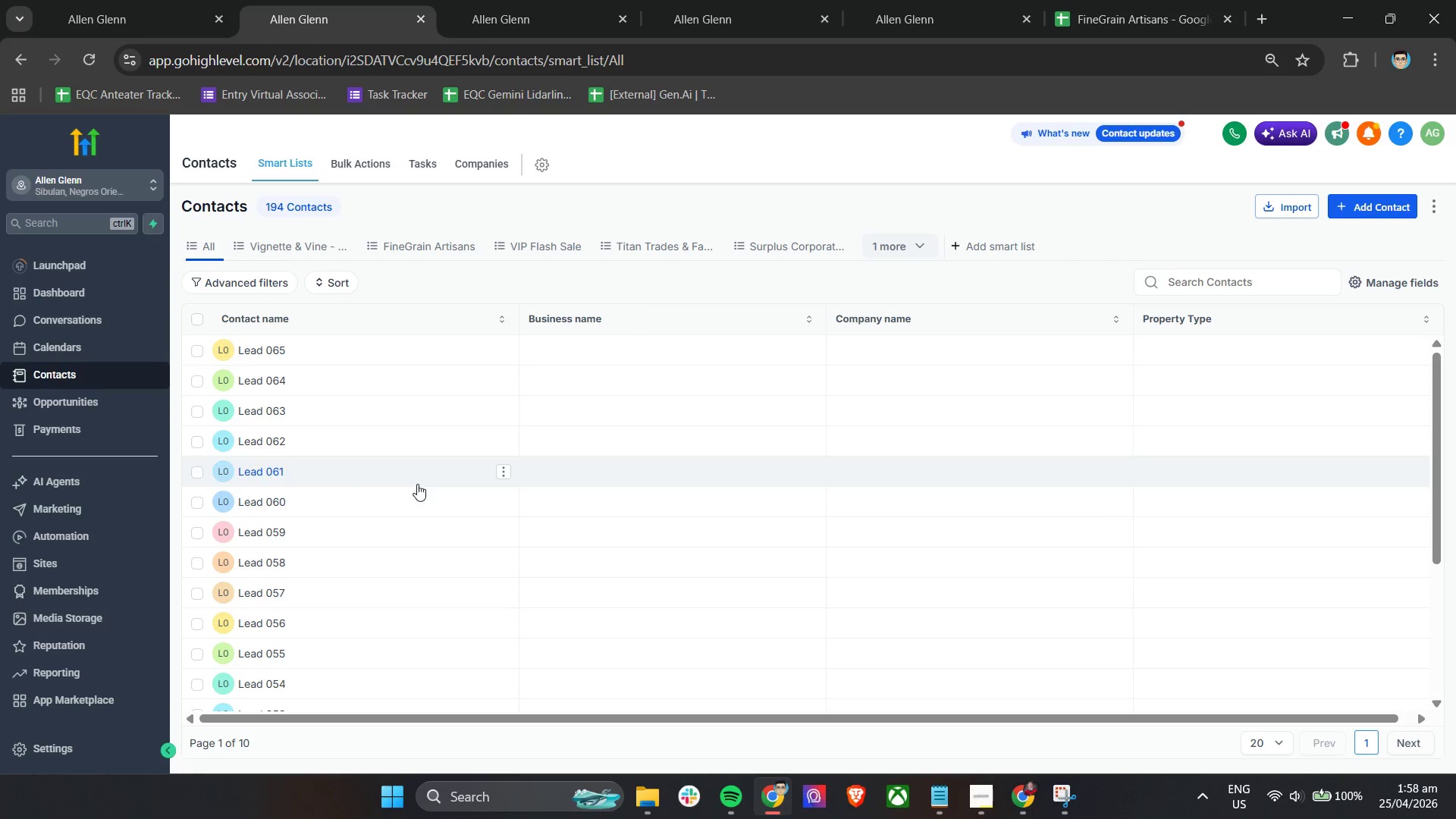 
left_click([453, 248])
 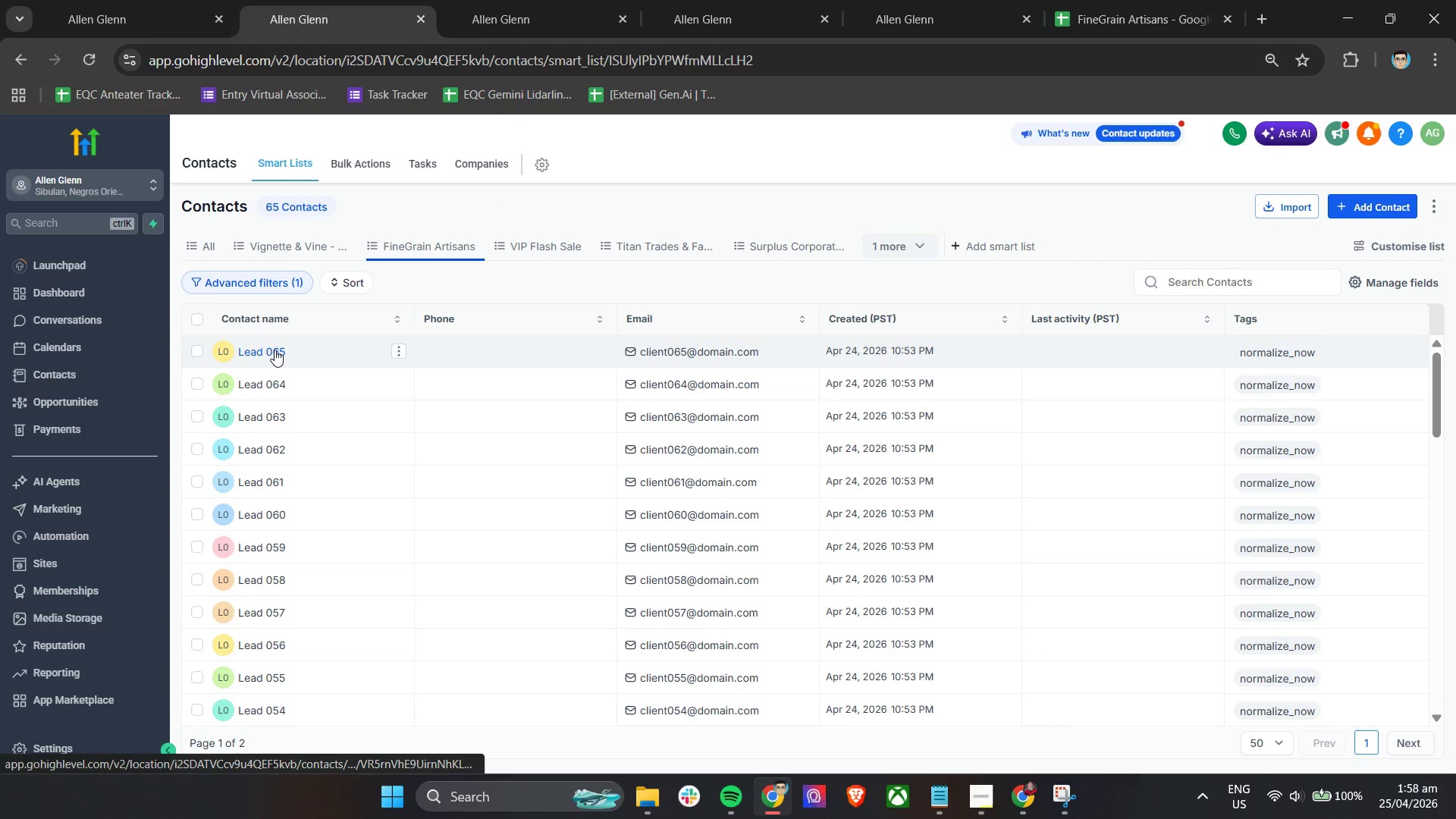 
left_click([275, 350])
 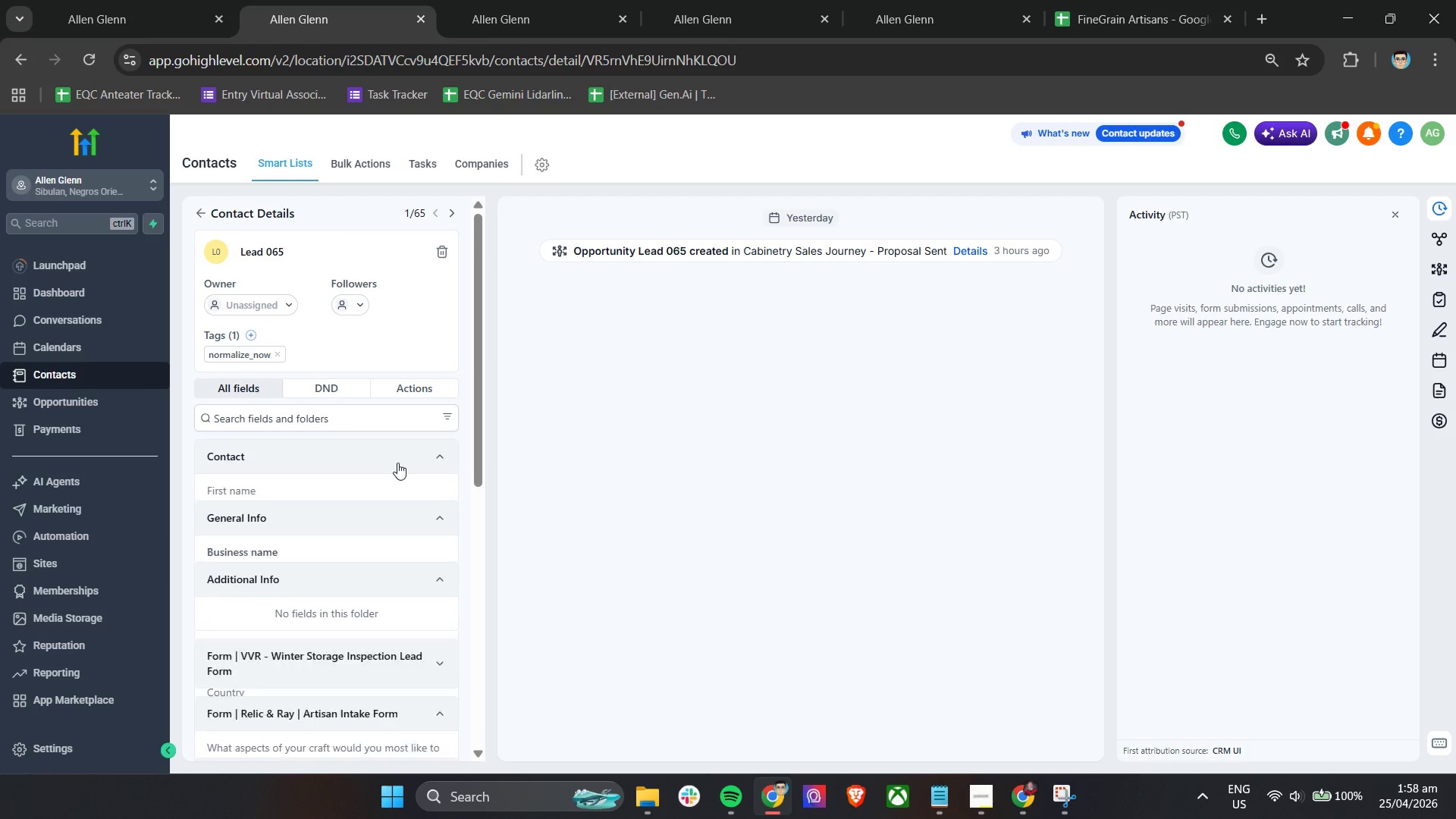 
scroll: coordinate [378, 541], scroll_direction: down, amount: 20.0
 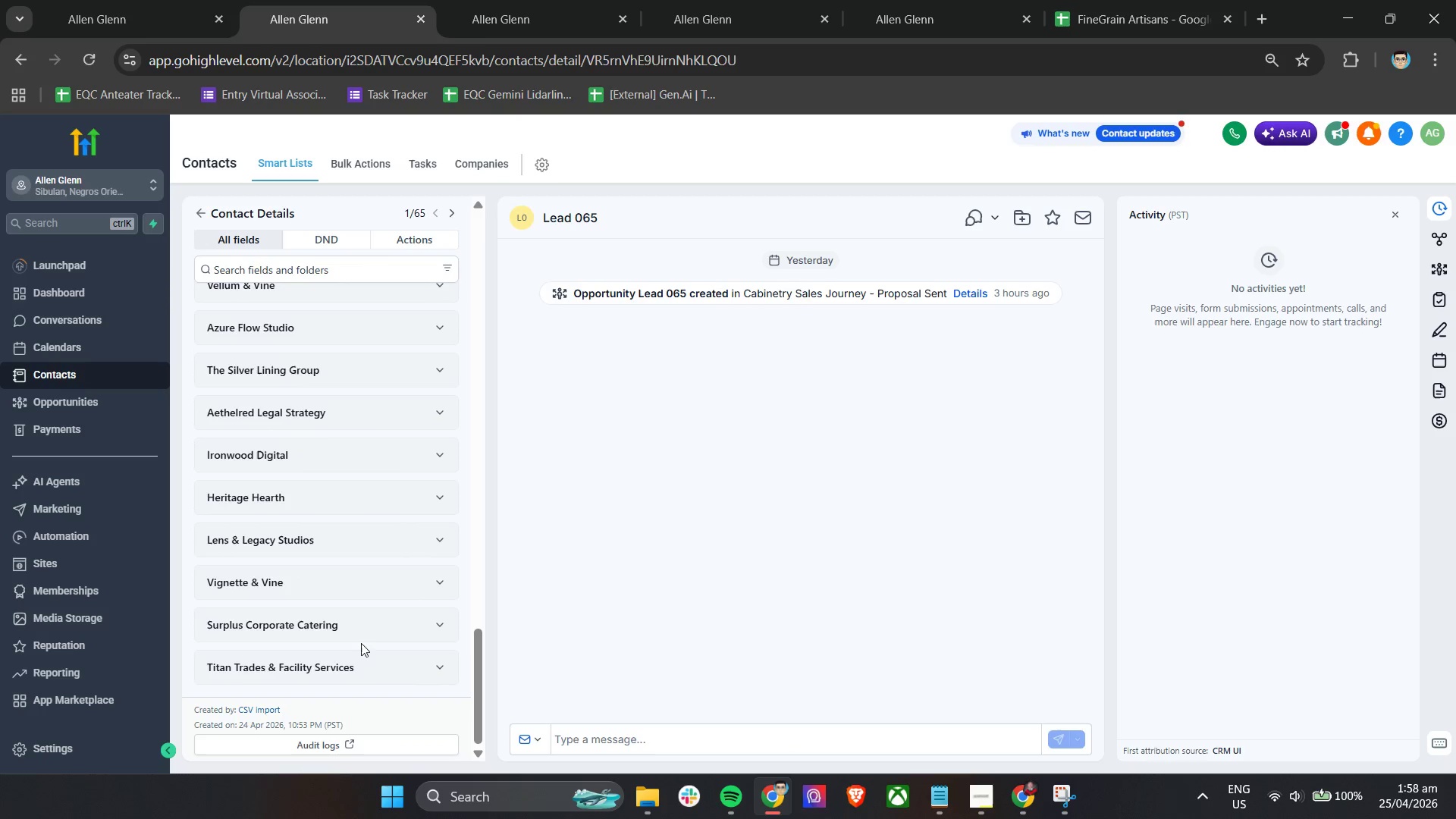 
left_click([348, 662])
 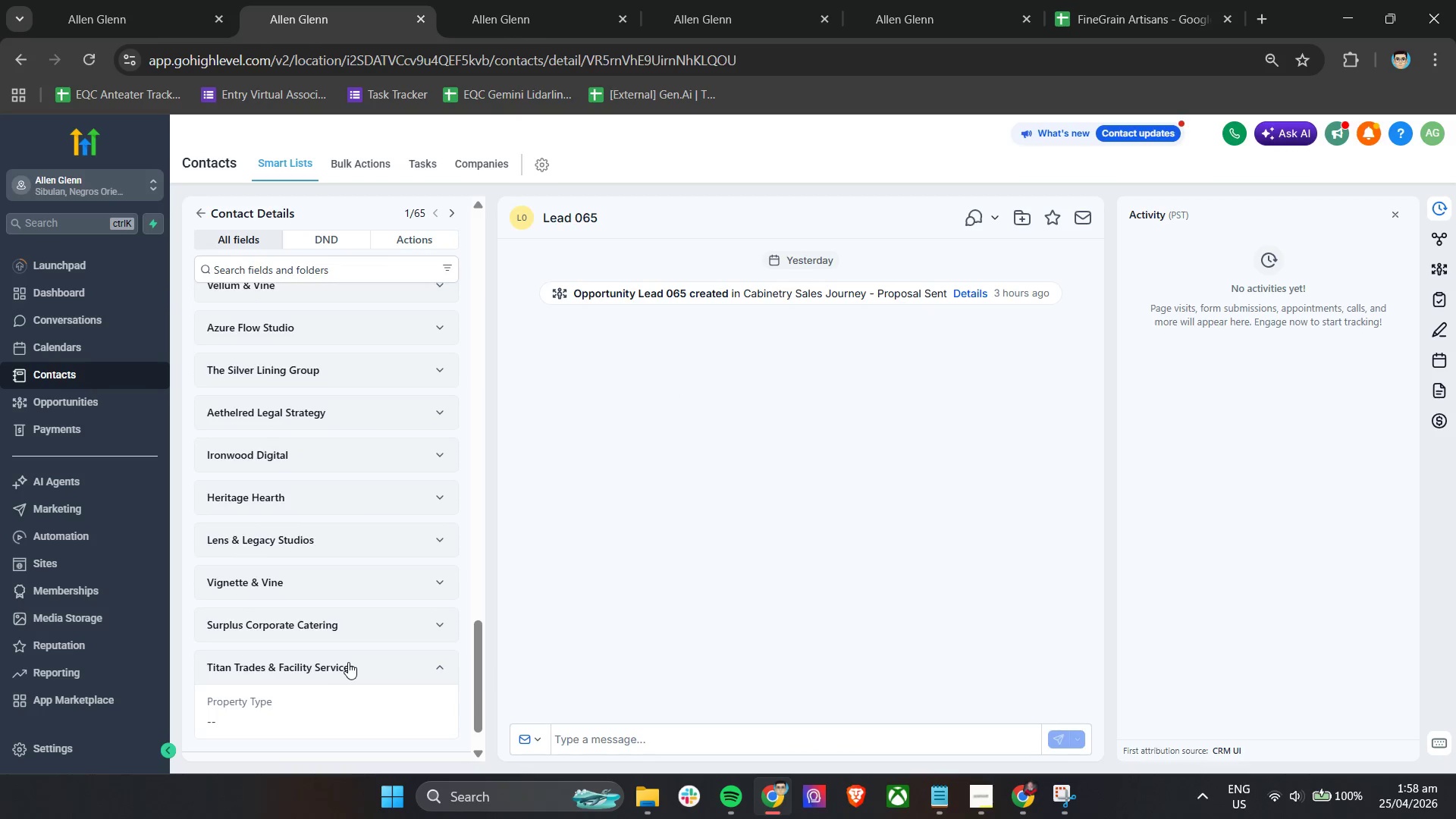 
scroll: coordinate [348, 662], scroll_direction: down, amount: 2.0
 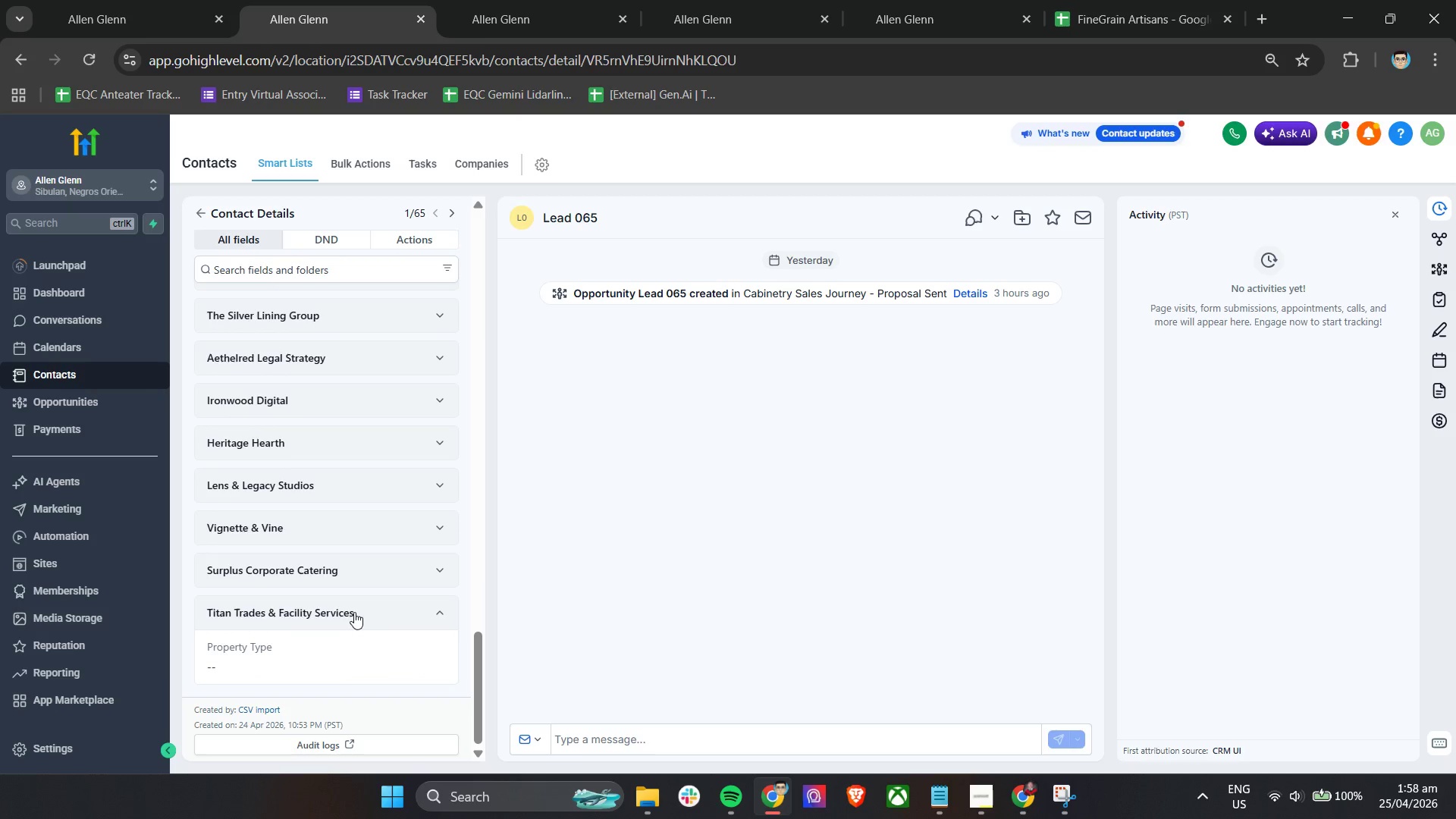 
left_click([353, 610])
 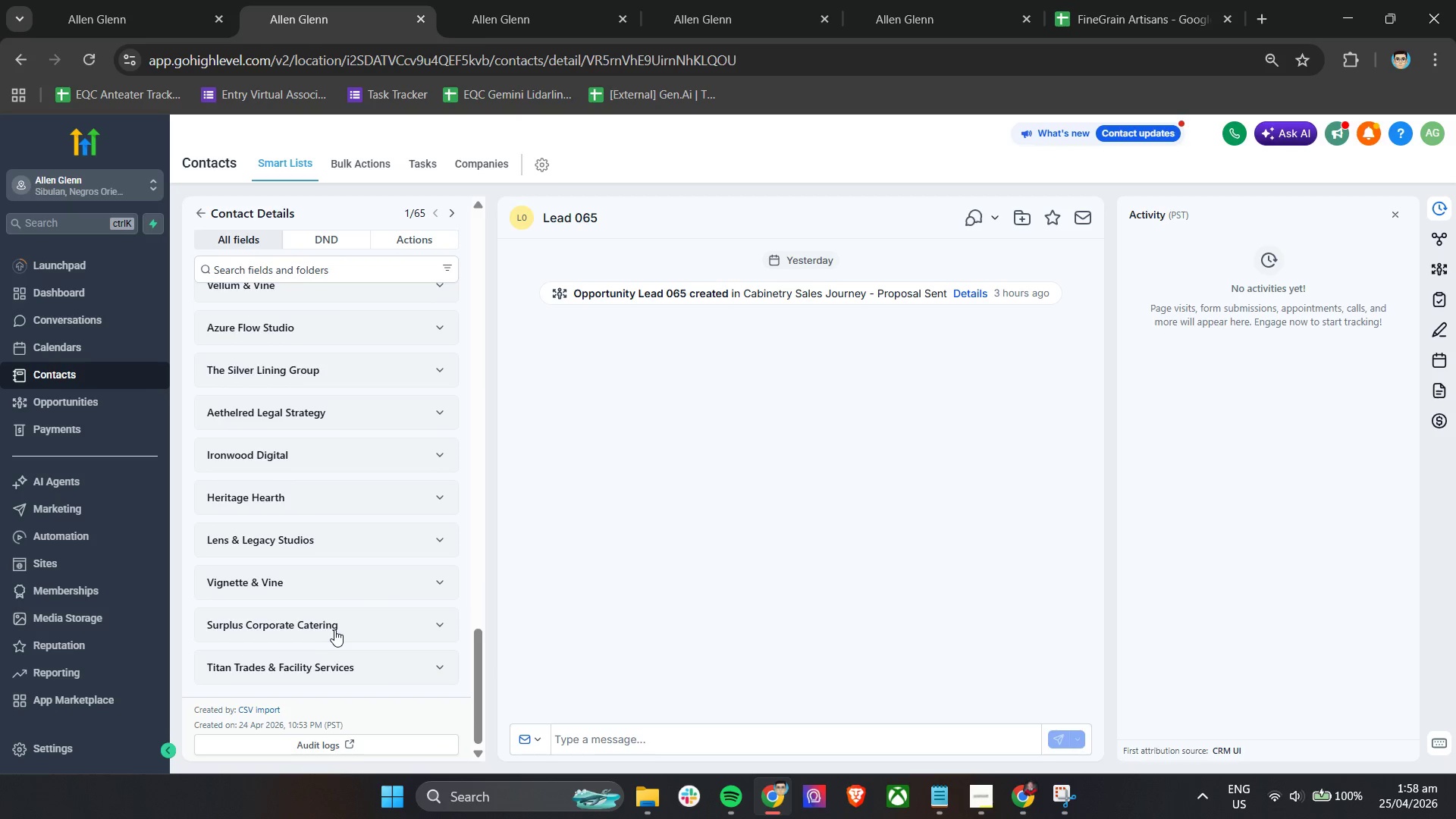 
scroll: coordinate [340, 635], scroll_direction: up, amount: 14.0
 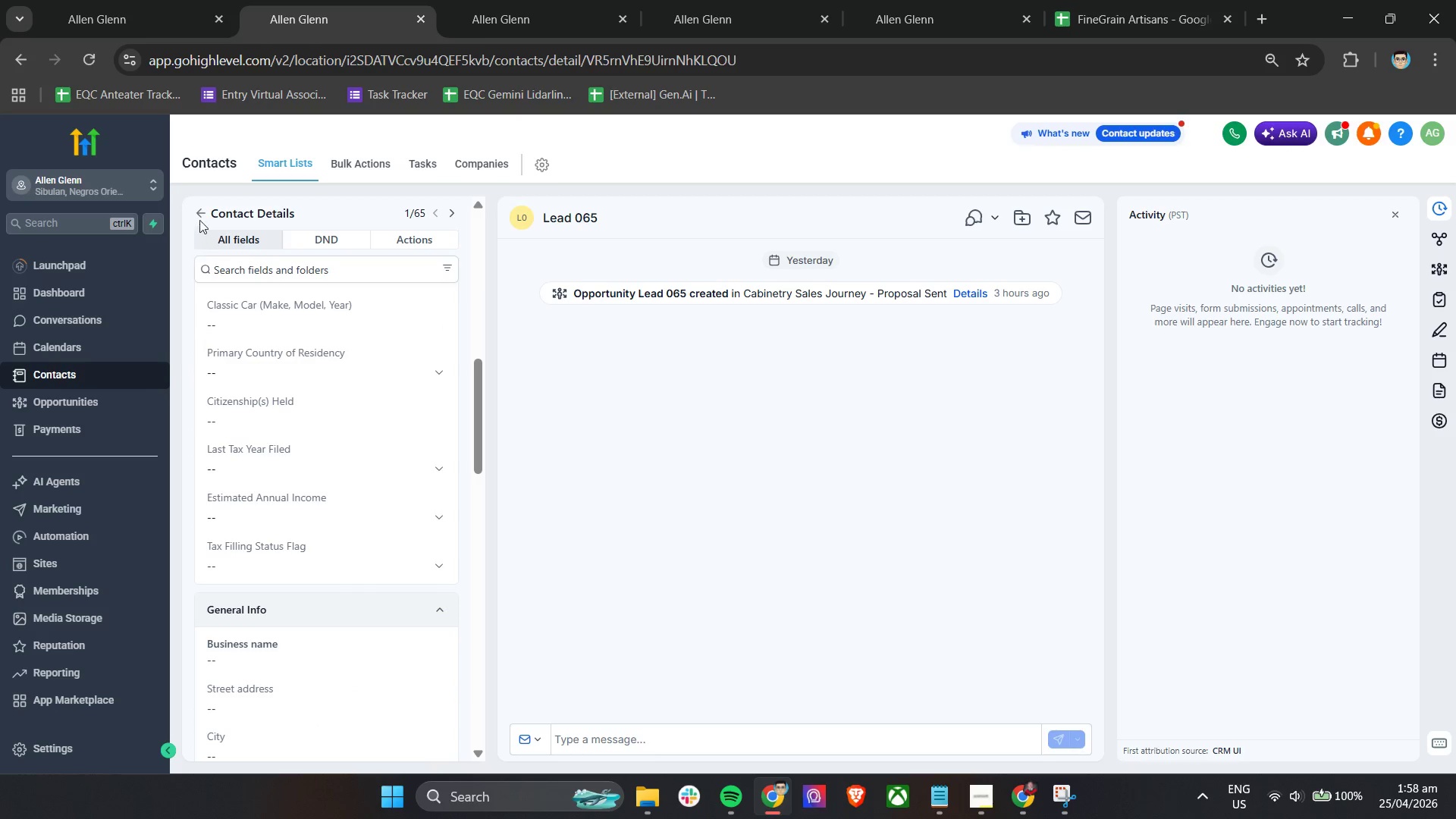 
left_click([199, 213])
 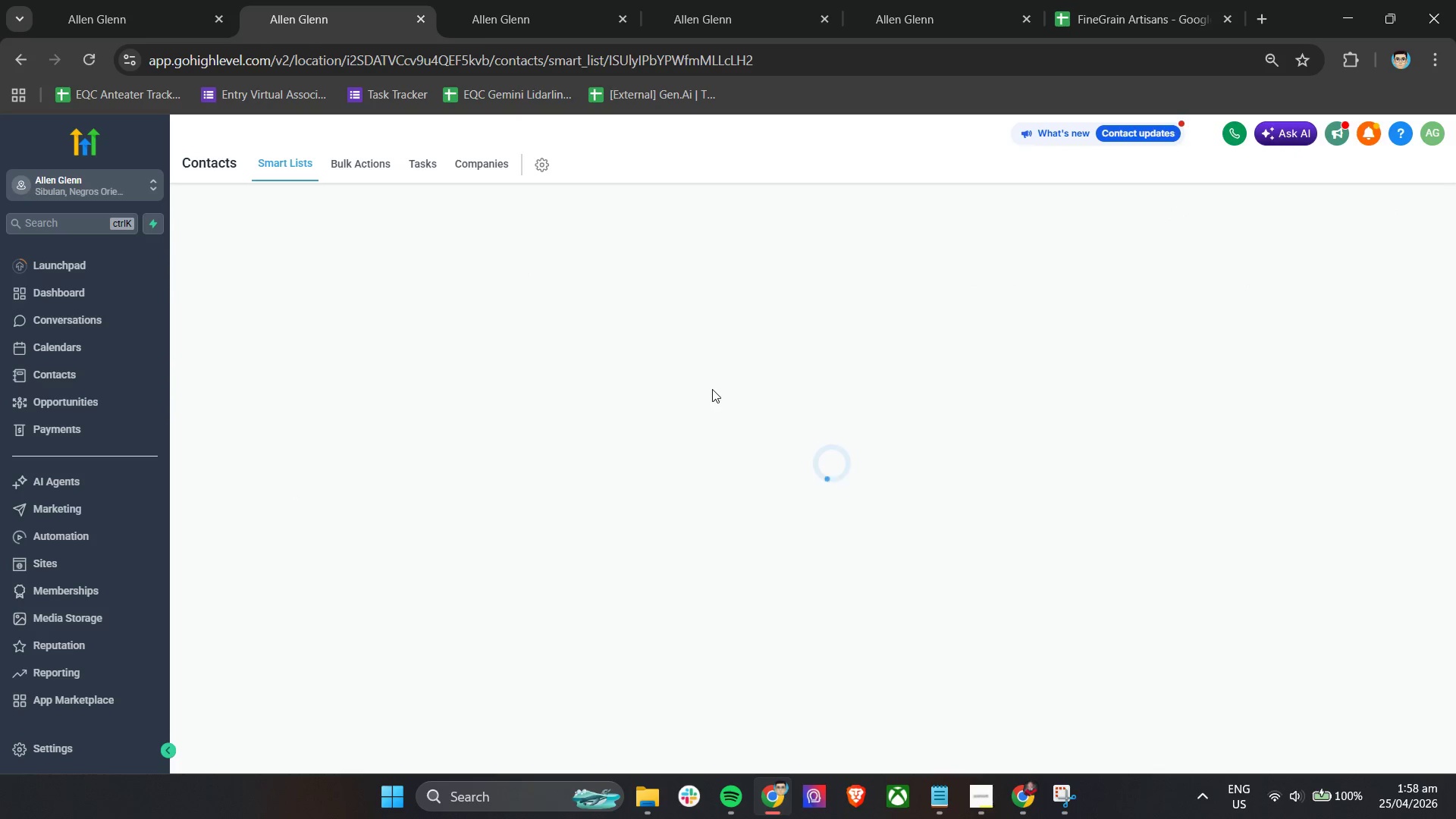 
mouse_move([962, 378])
 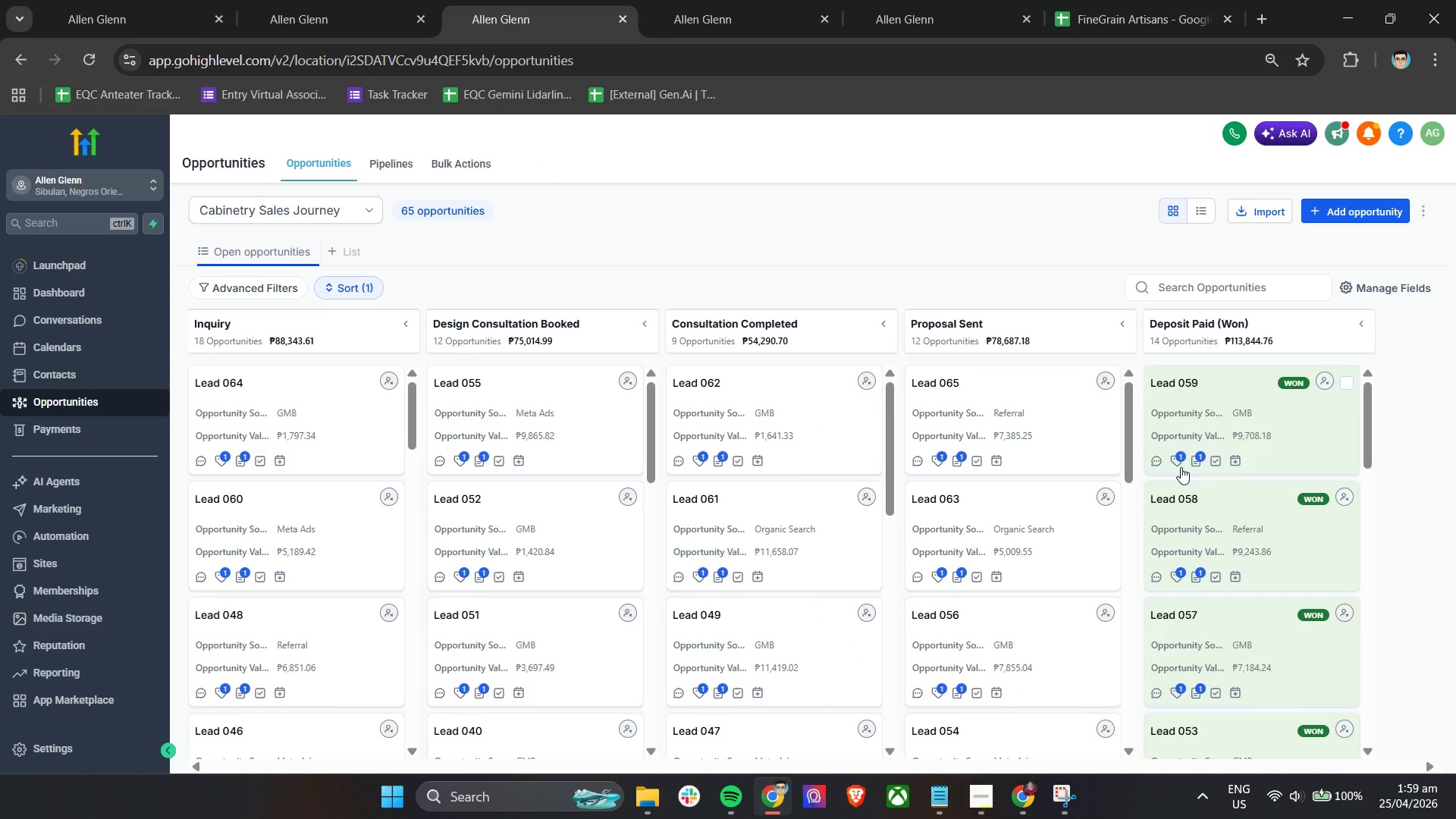 
scroll: coordinate [331, 610], scroll_direction: down, amount: 90.0
 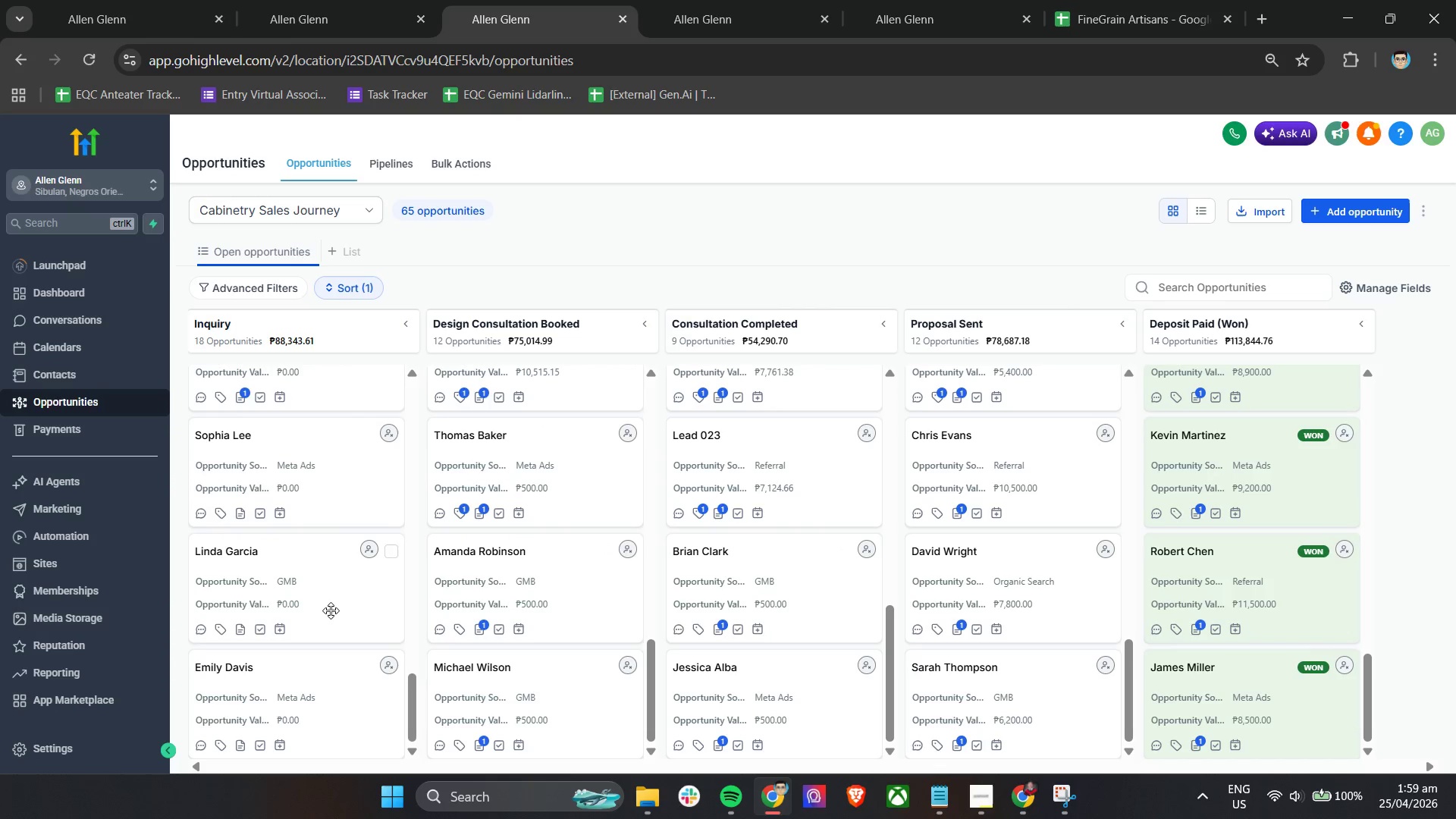 
scroll: coordinate [333, 617], scroll_direction: down, amount: 2.0
 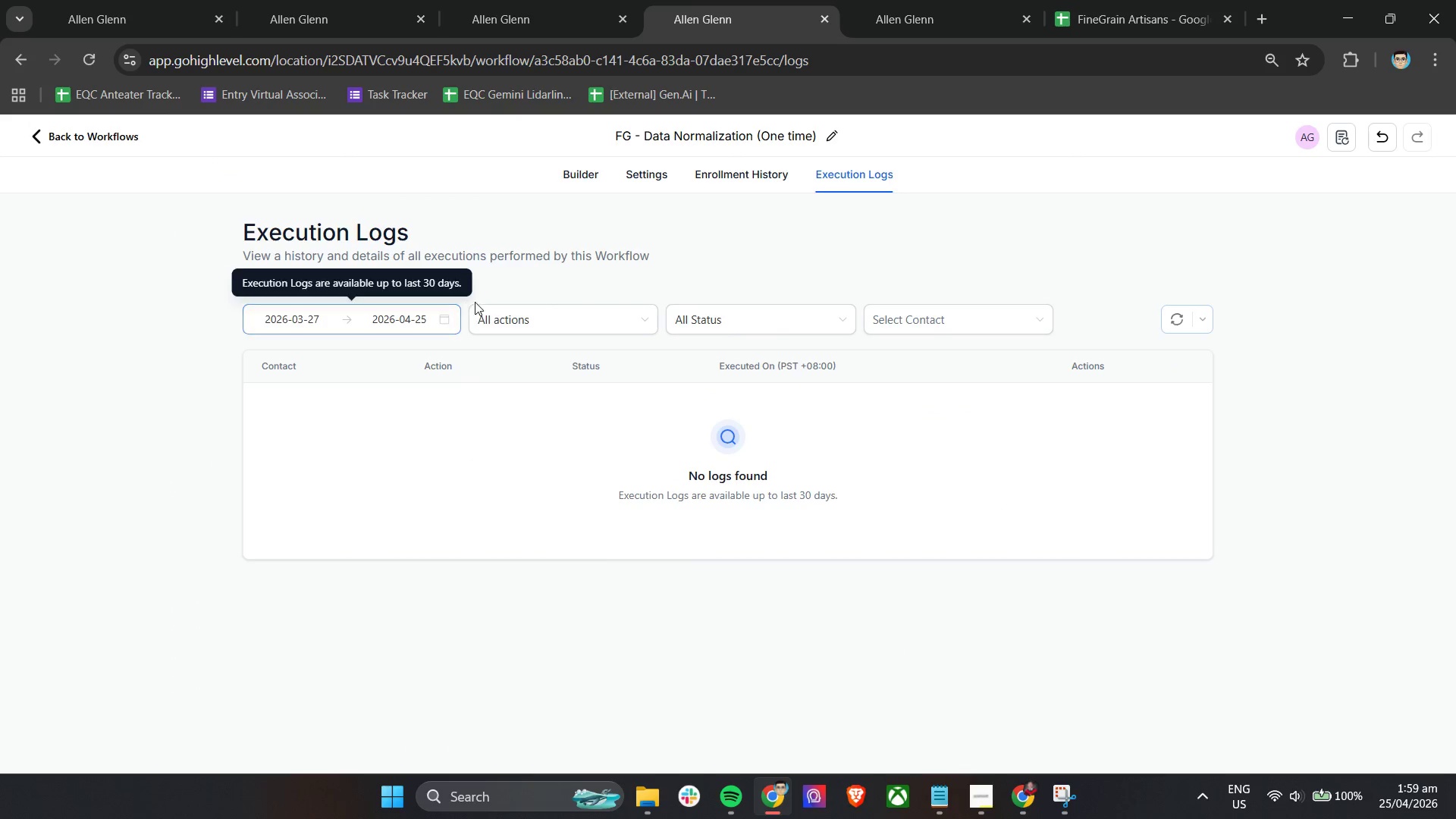 
wait(5.18)
 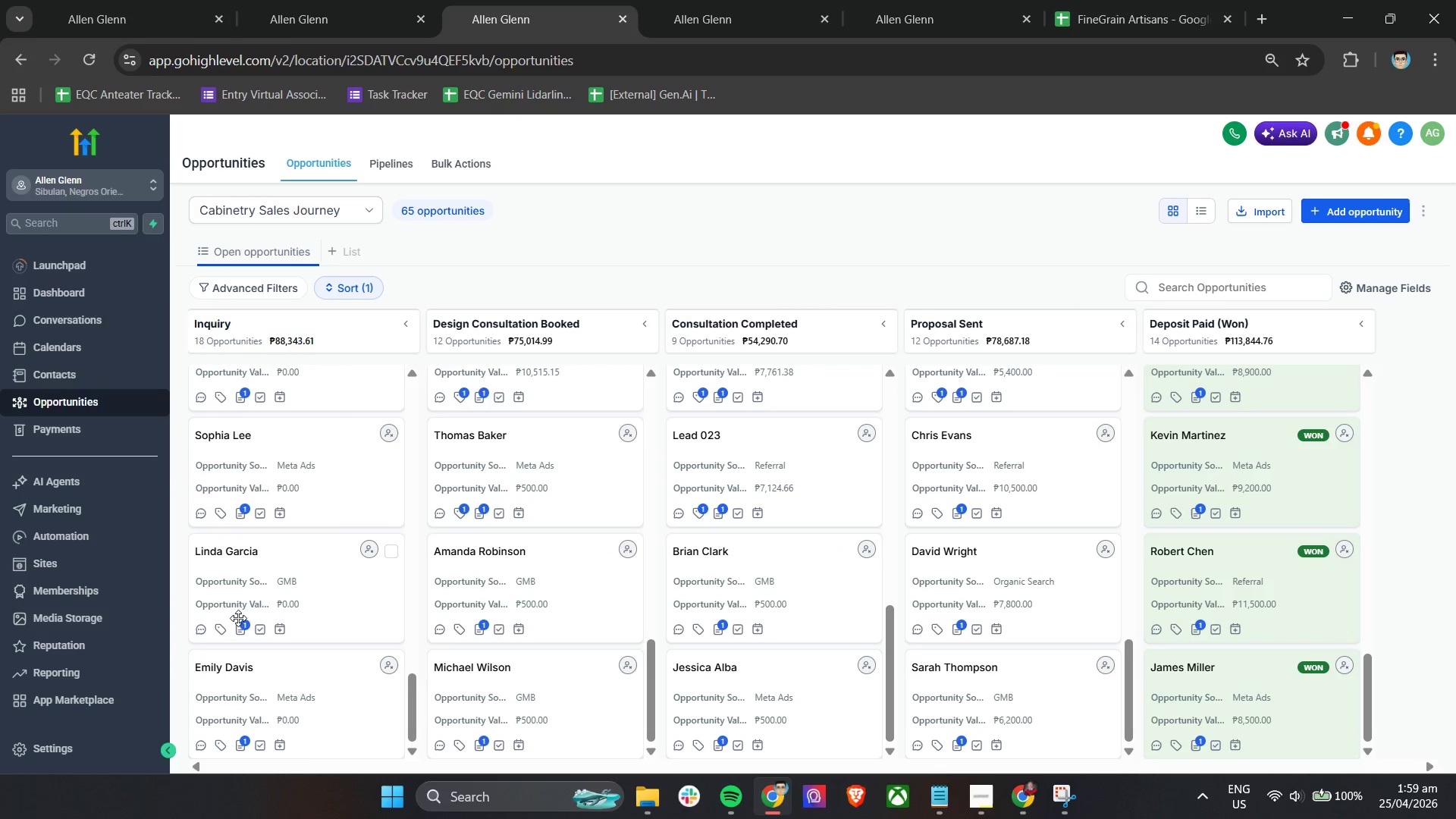 
left_click([579, 172])
 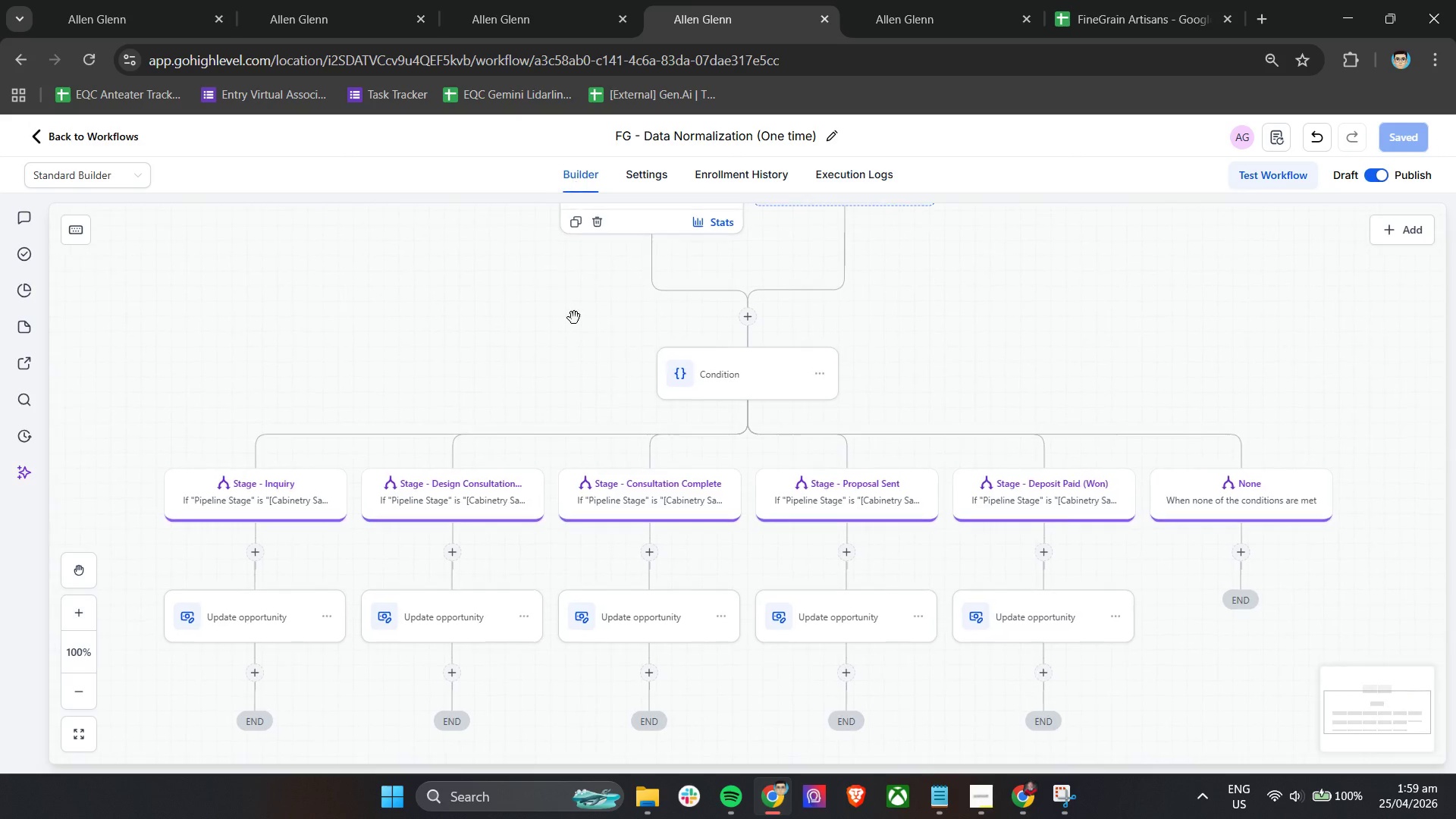 
scroll: coordinate [623, 381], scroll_direction: up, amount: 2.0
 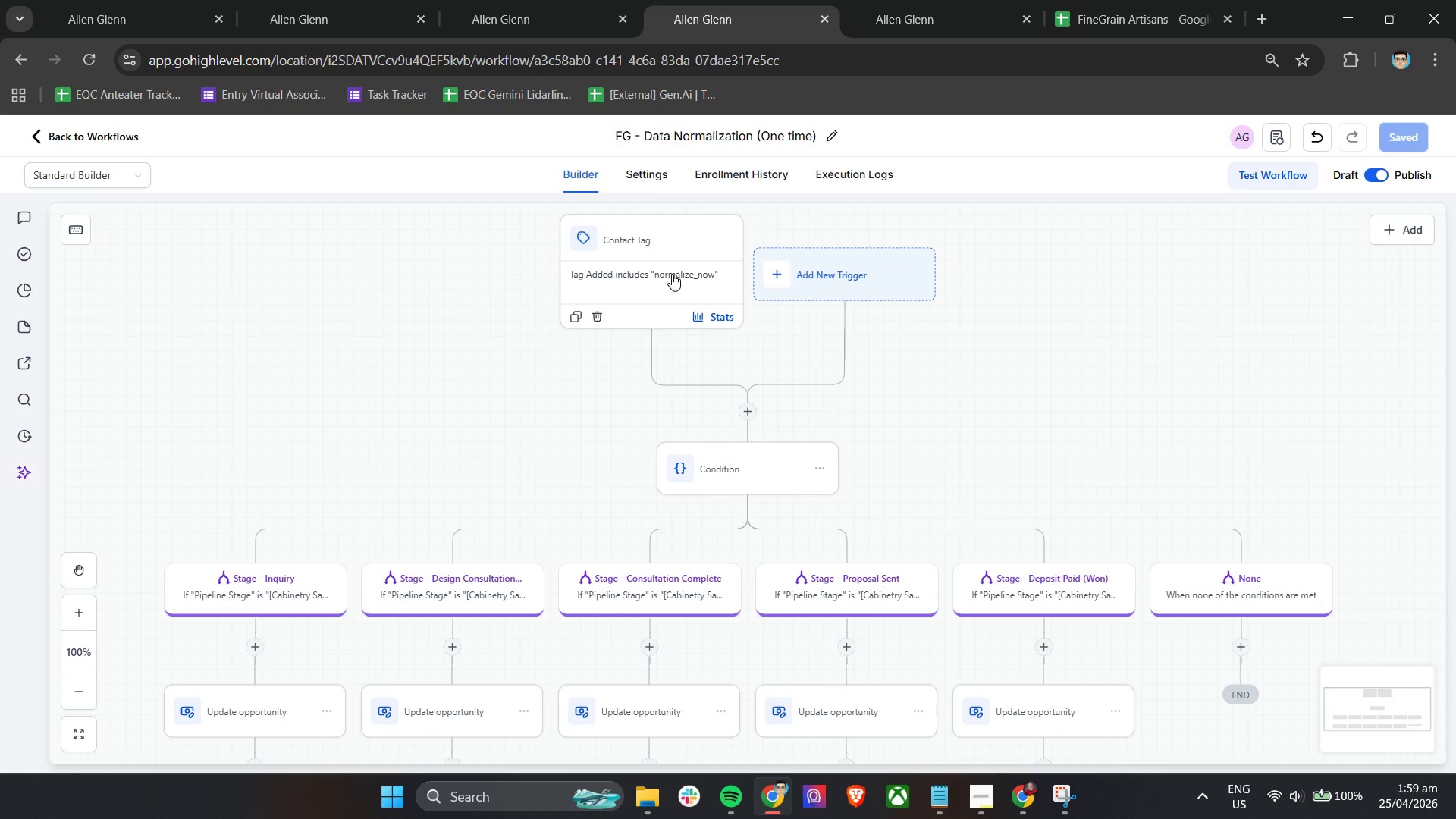 
left_click([673, 256])
 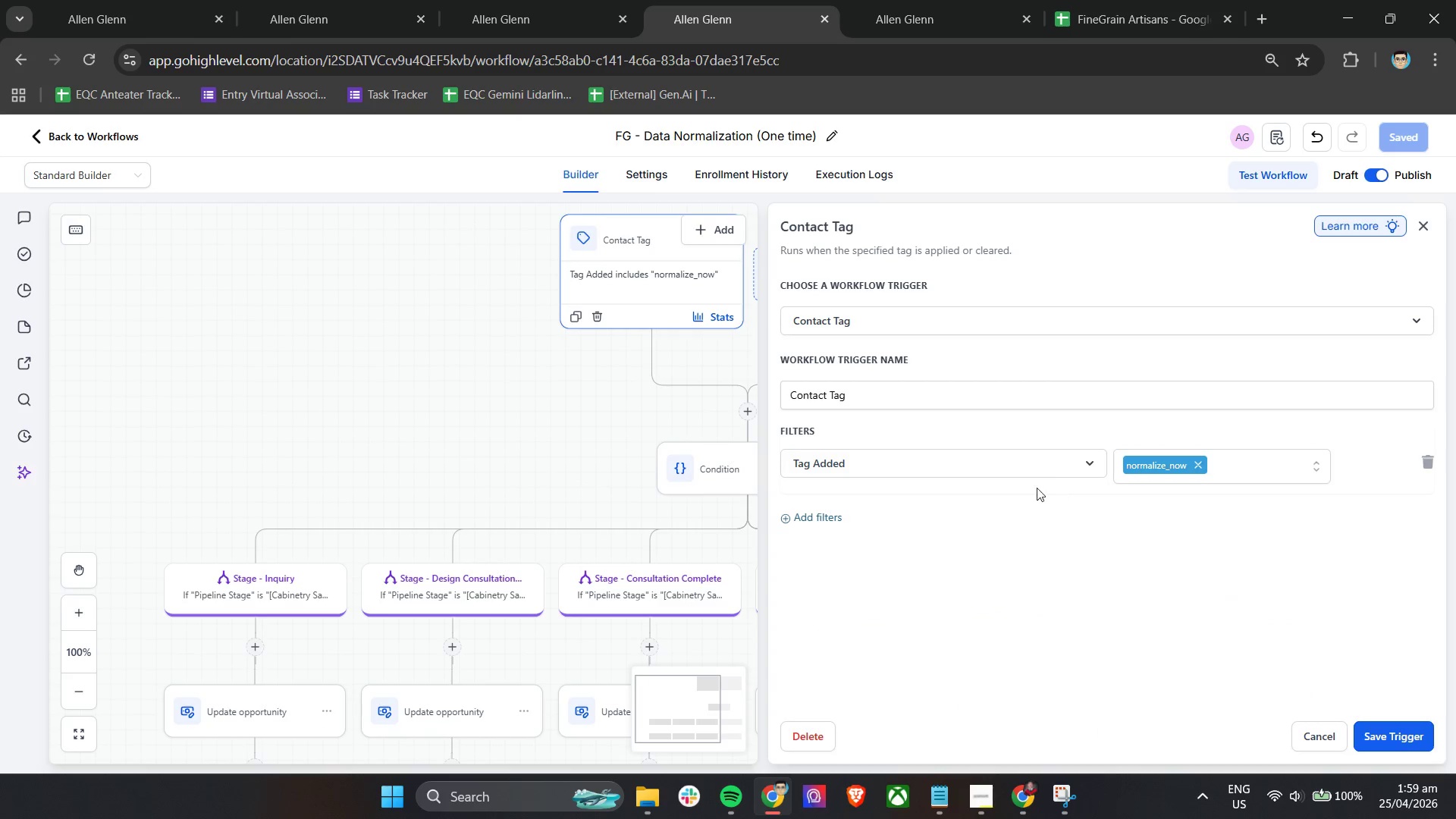 
left_click([1002, 465])
 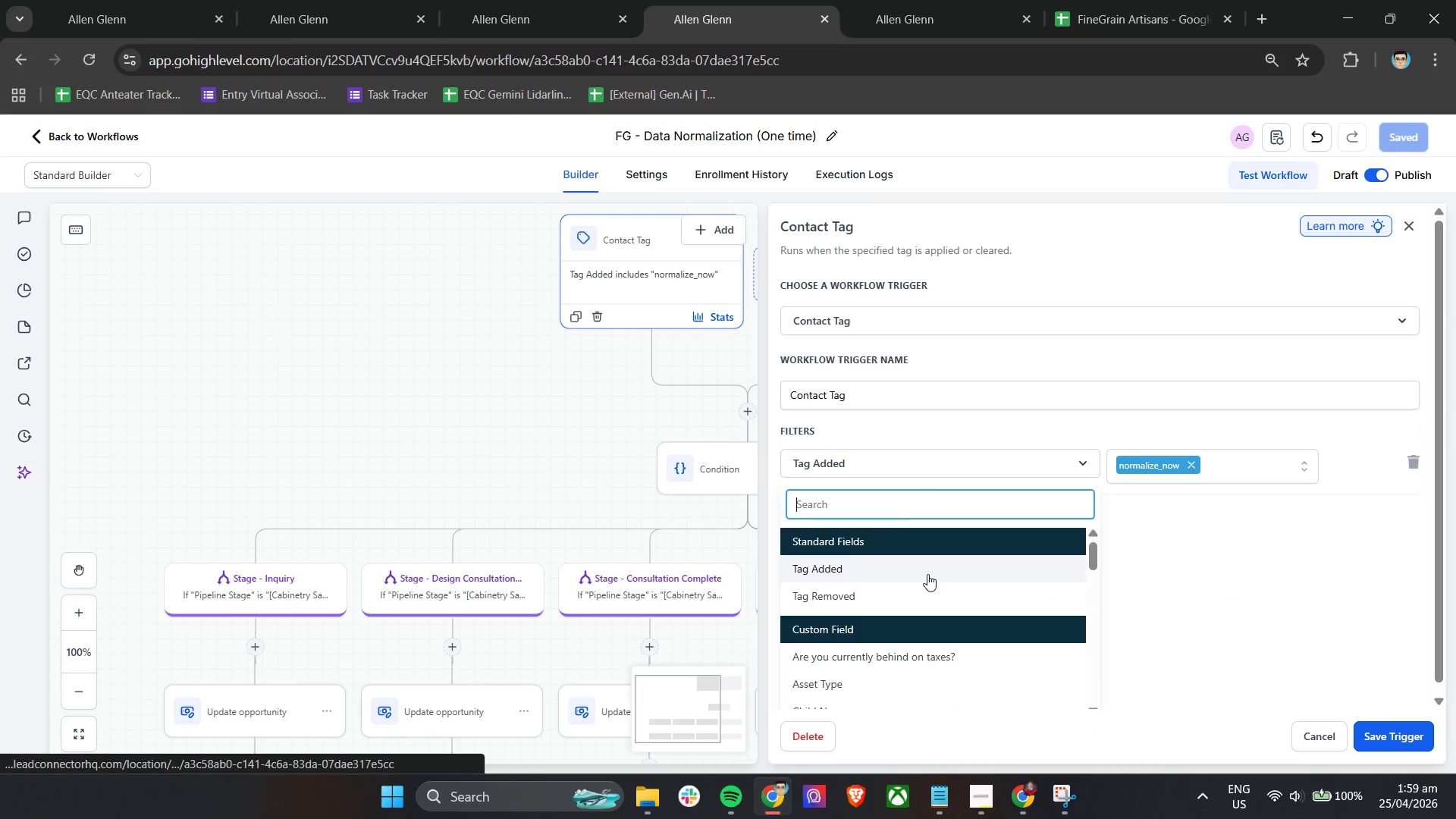 
scroll: coordinate [956, 594], scroll_direction: up, amount: 6.0
 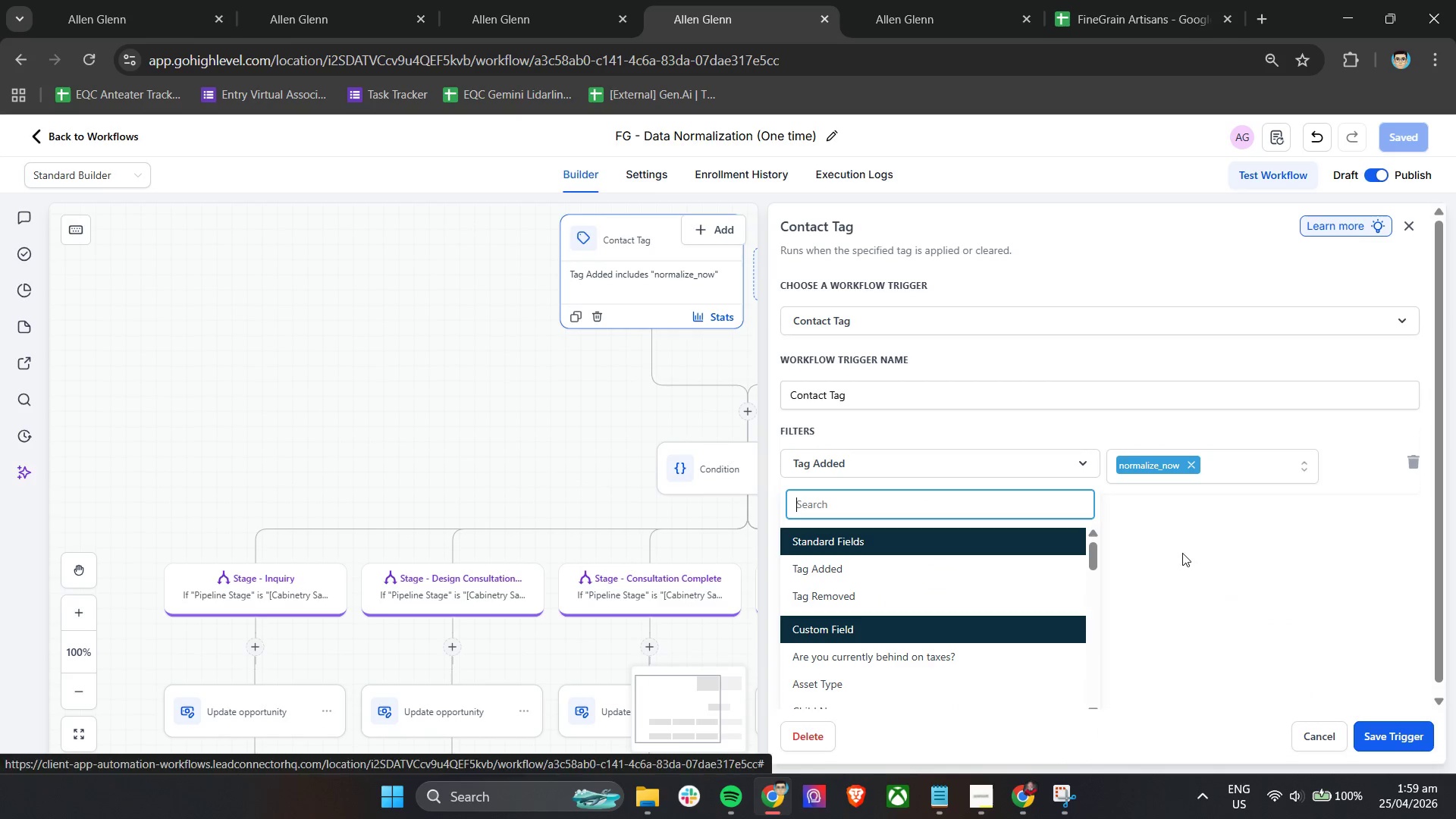 
left_click([1191, 549])
 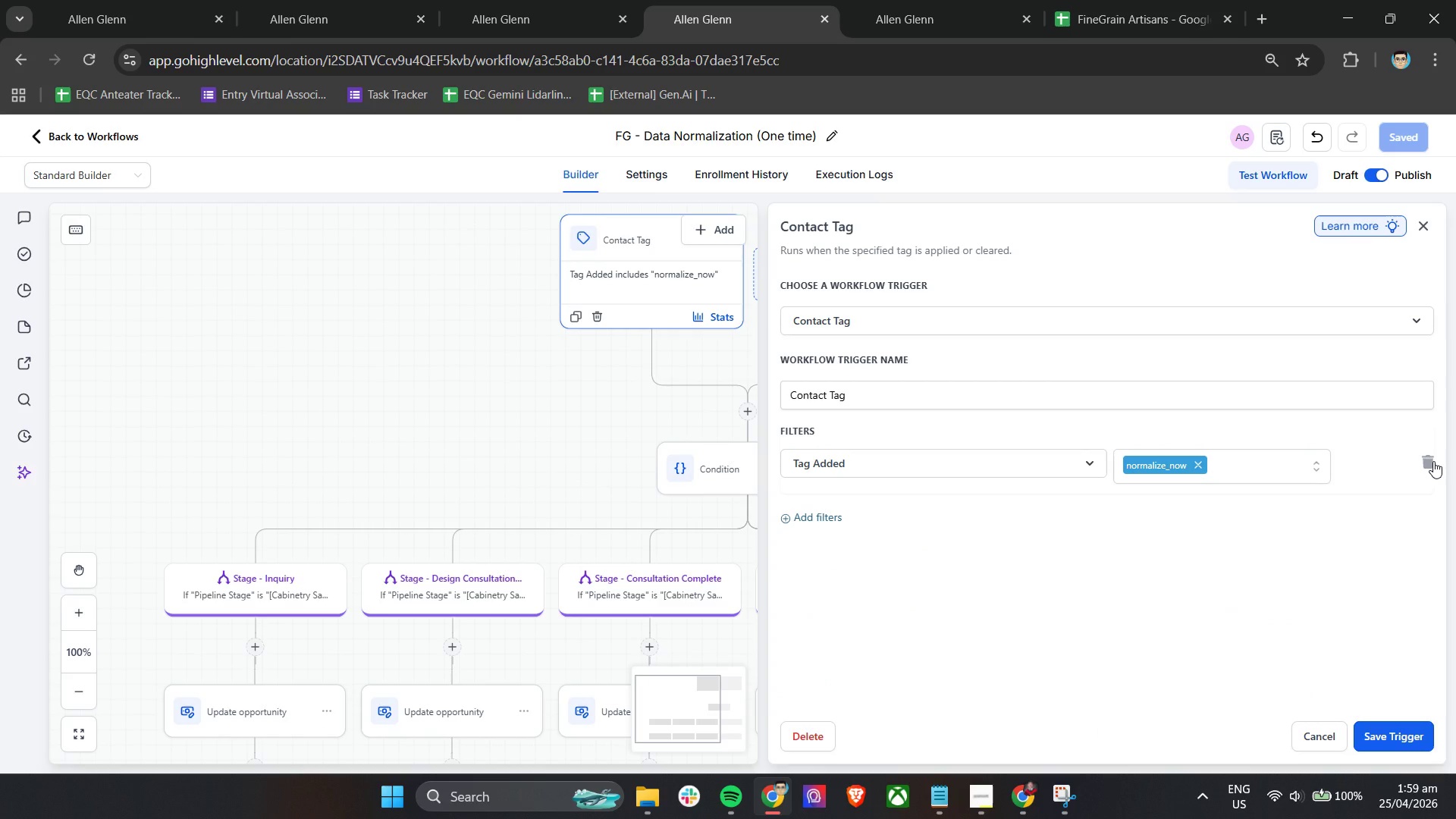 
left_click([1387, 735])
 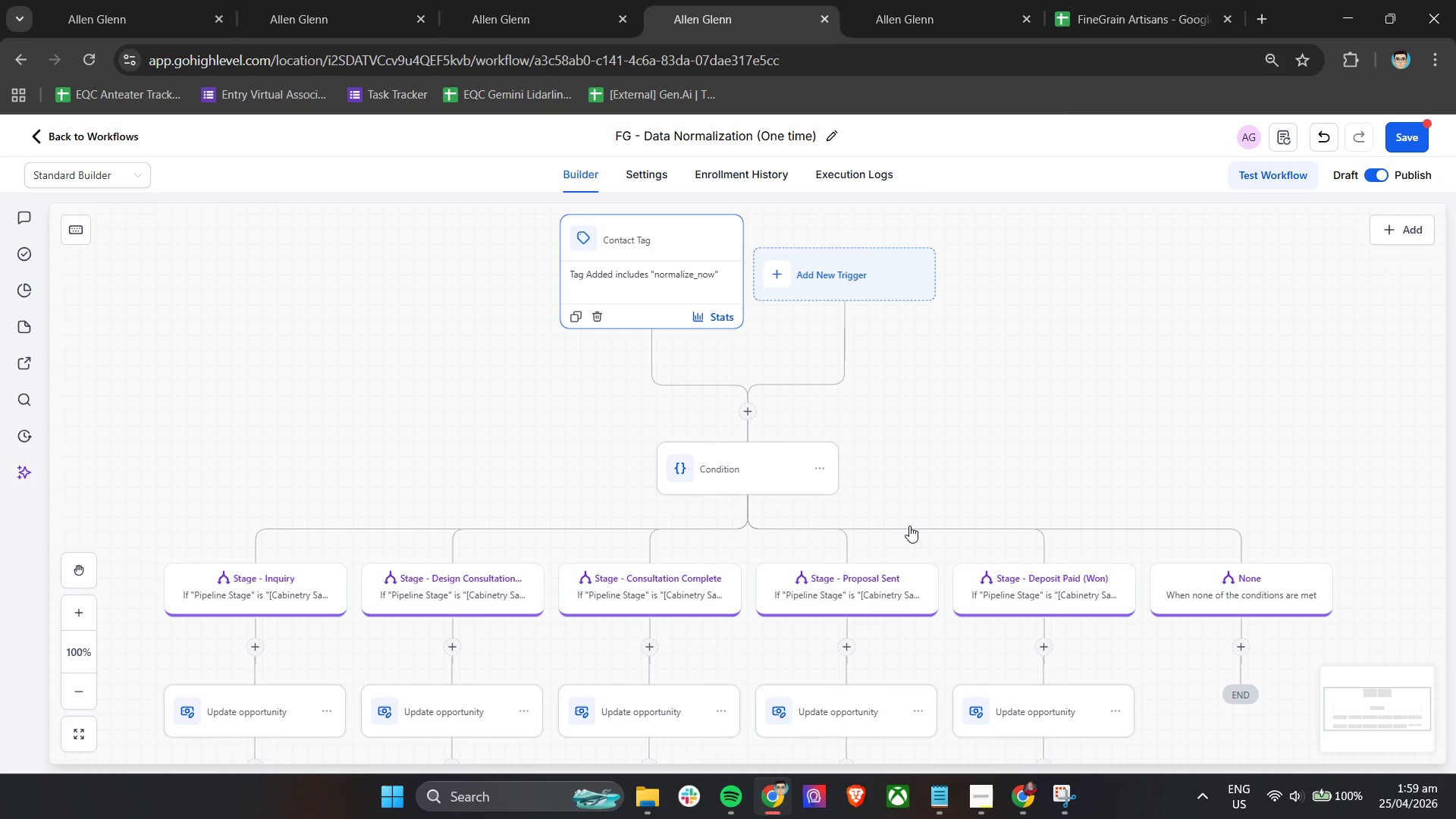 
scroll: coordinate [909, 526], scroll_direction: up, amount: 2.0
 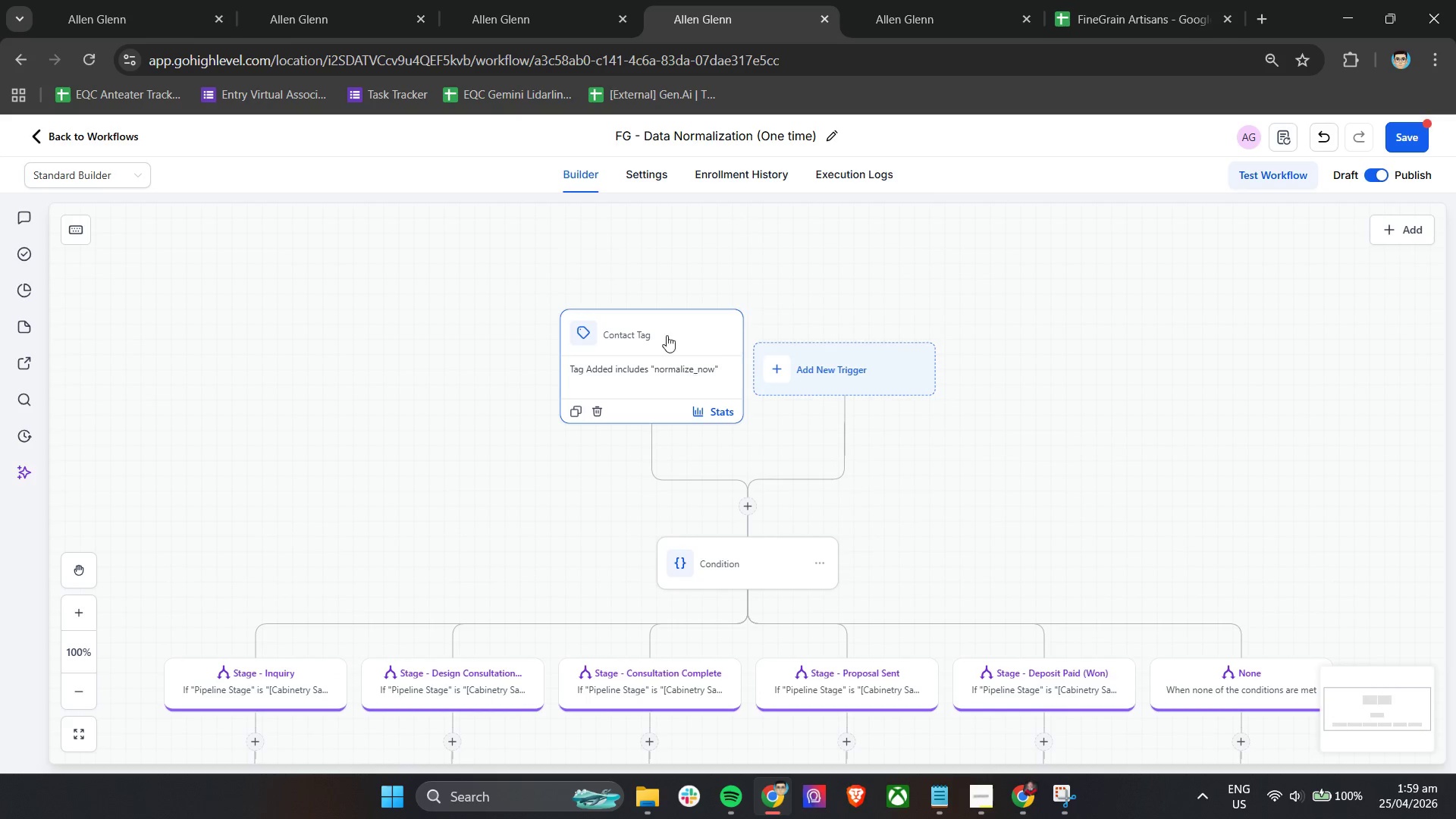 
left_click([674, 320])
 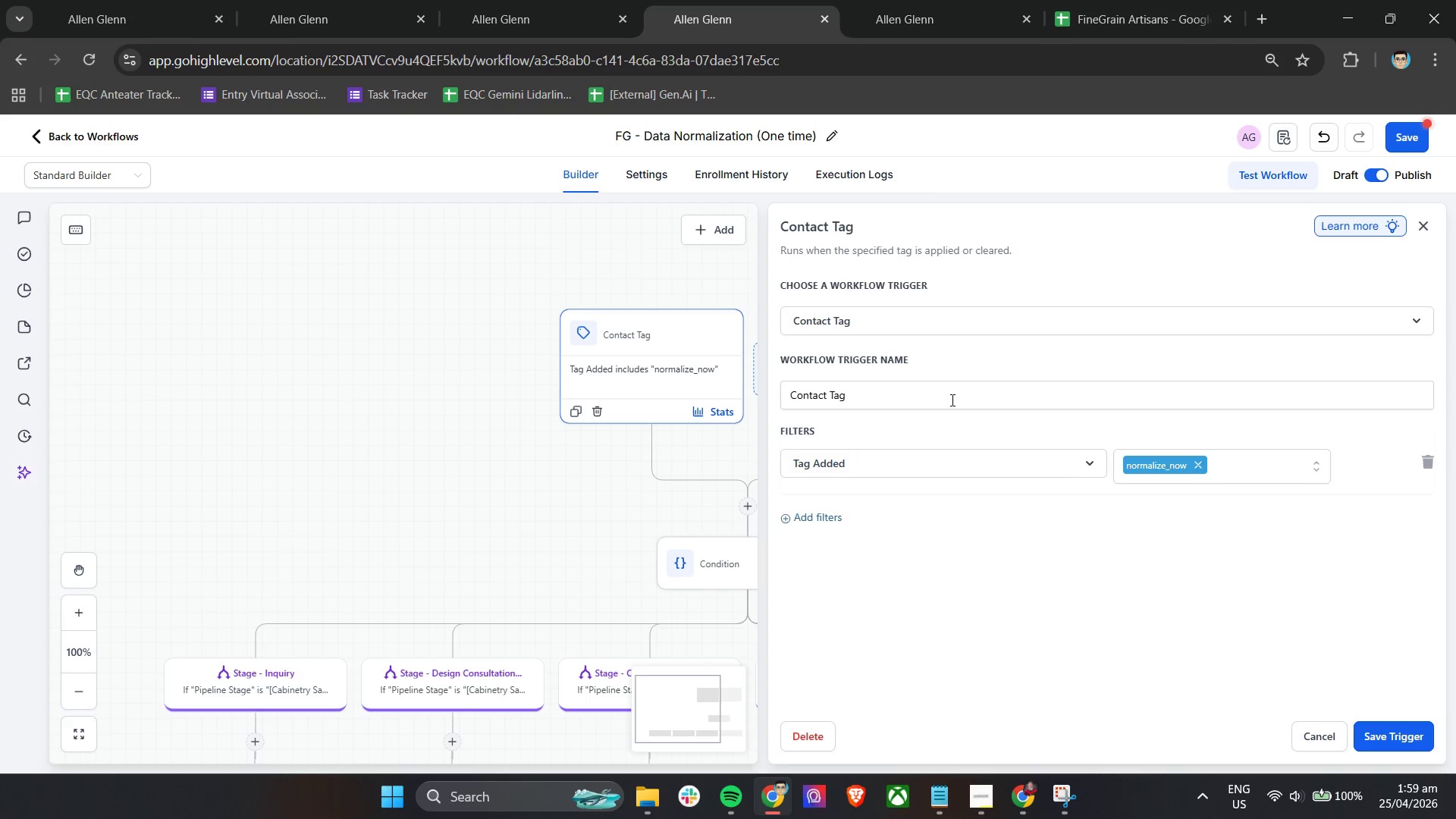 
left_click([907, 317])
 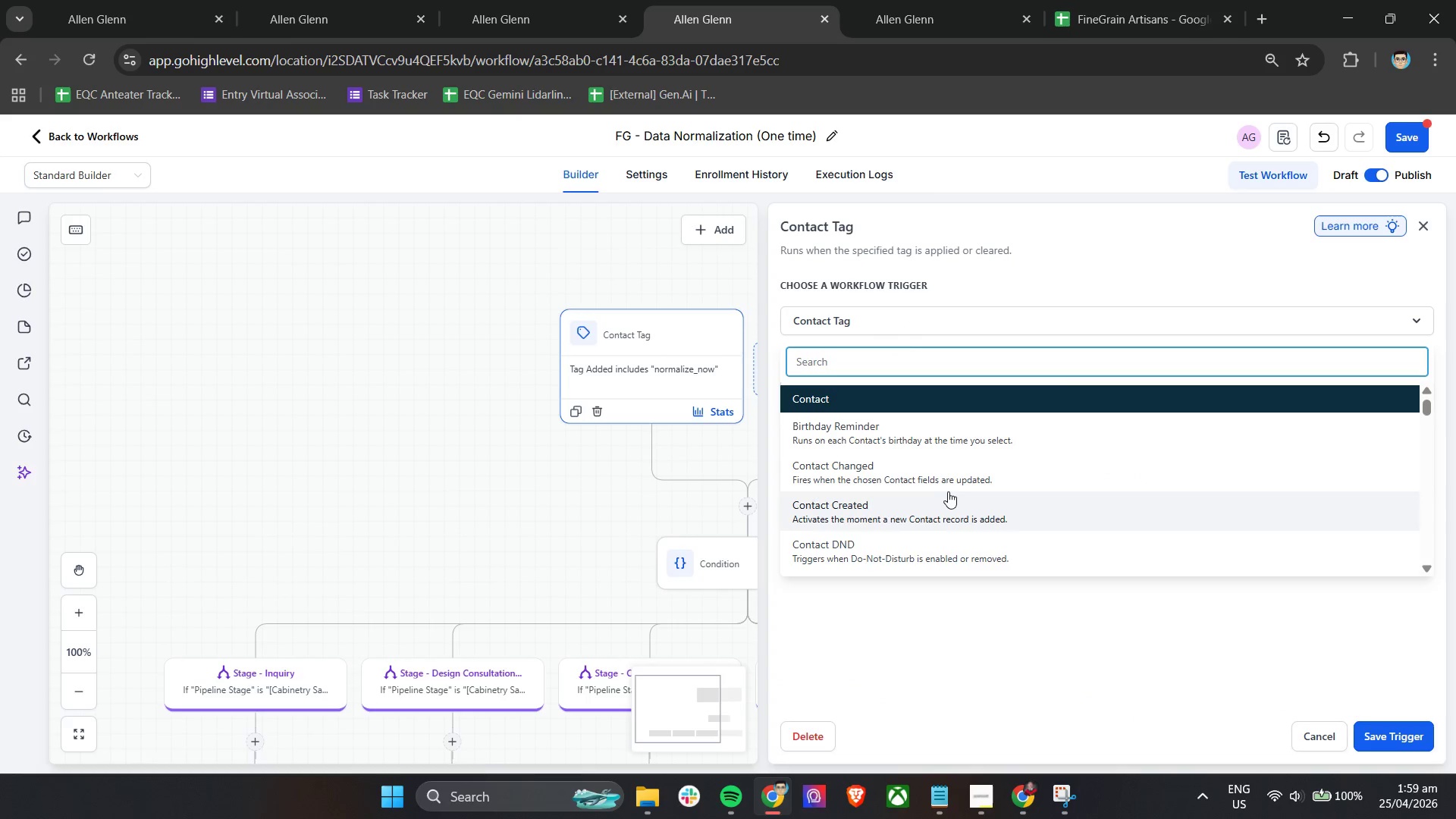 
scroll: coordinate [987, 492], scroll_direction: down, amount: 8.0
 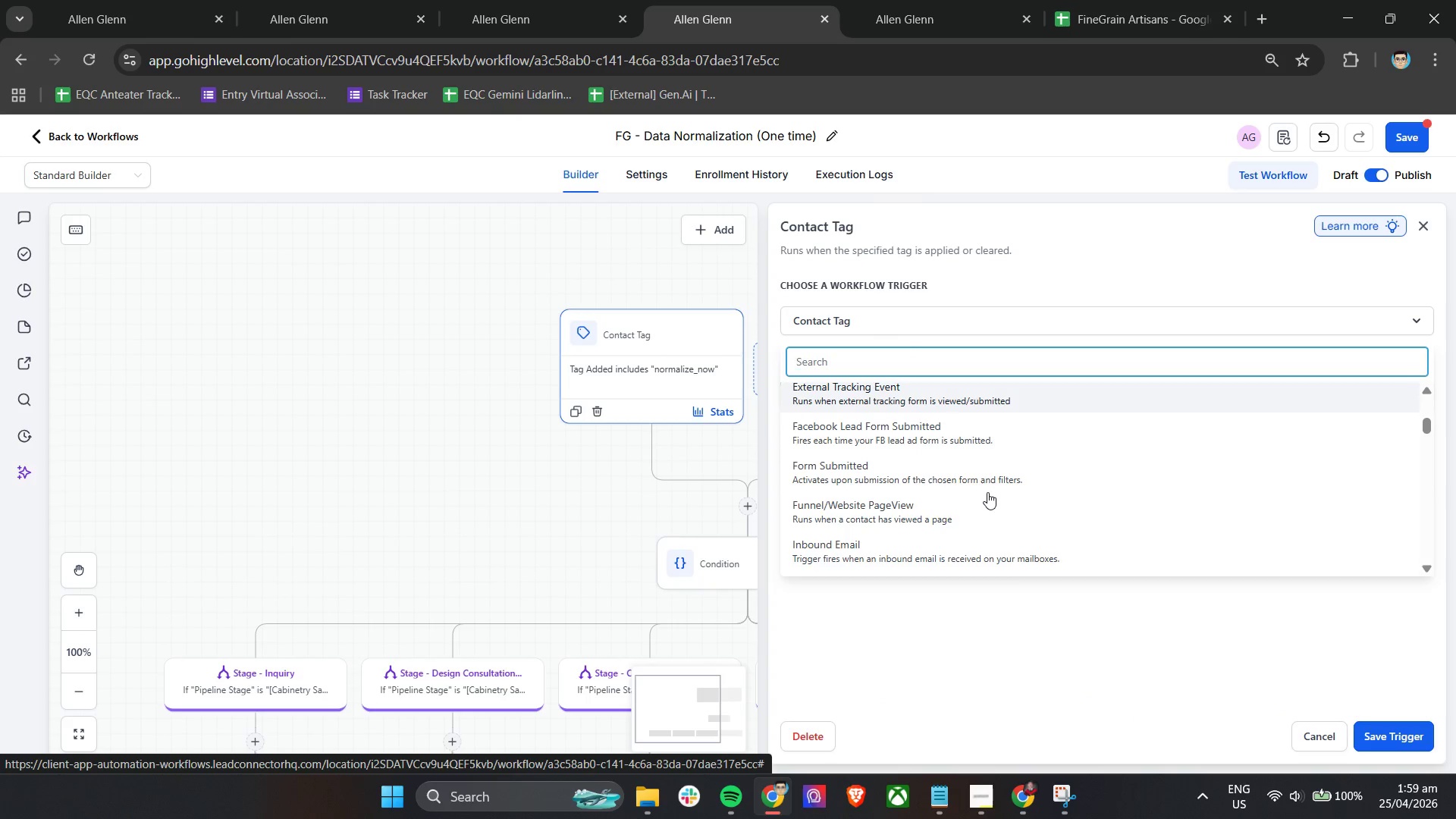 
scroll: coordinate [1003, 485], scroll_direction: down, amount: 5.0
 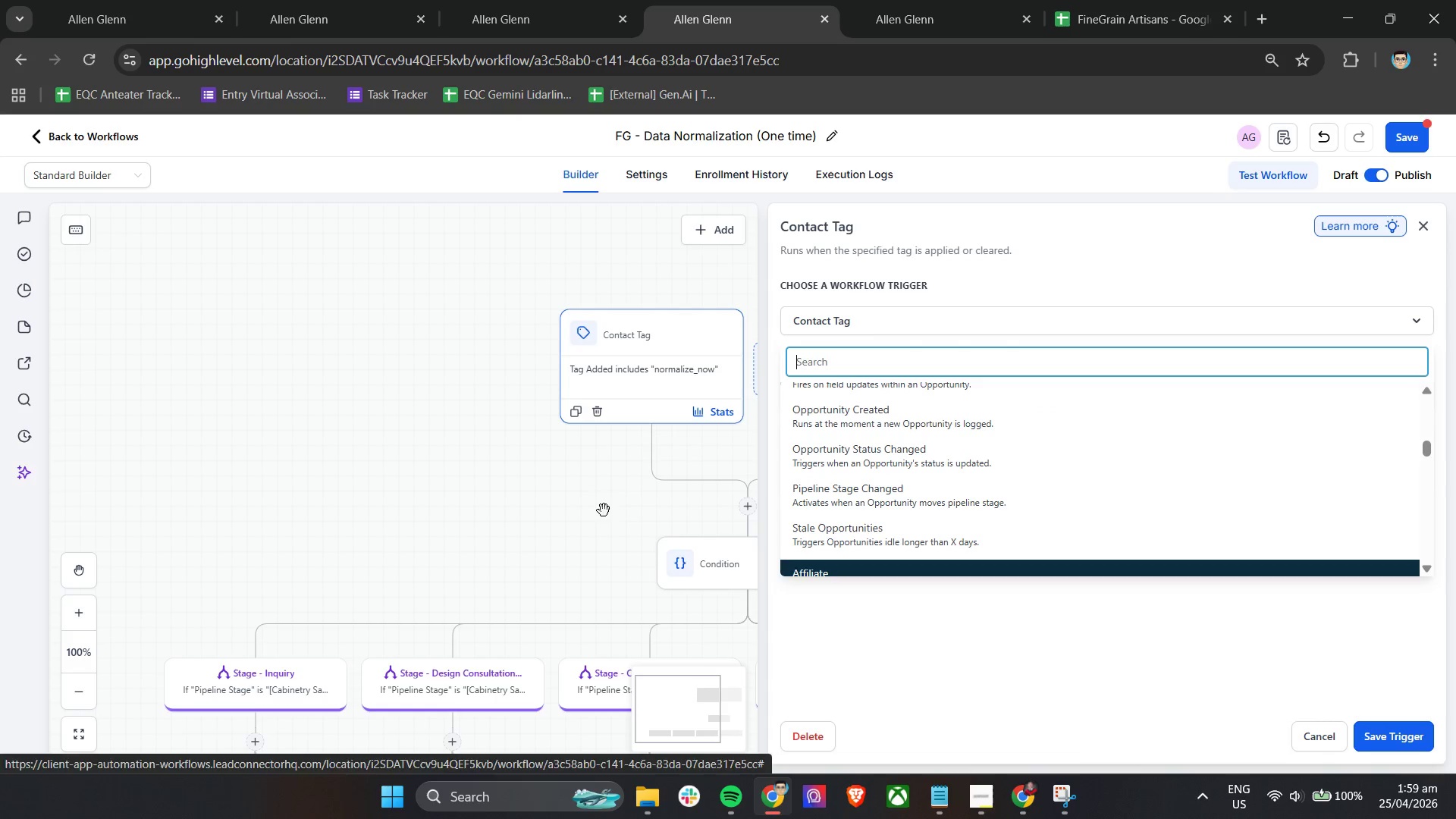 
left_click([604, 510])
 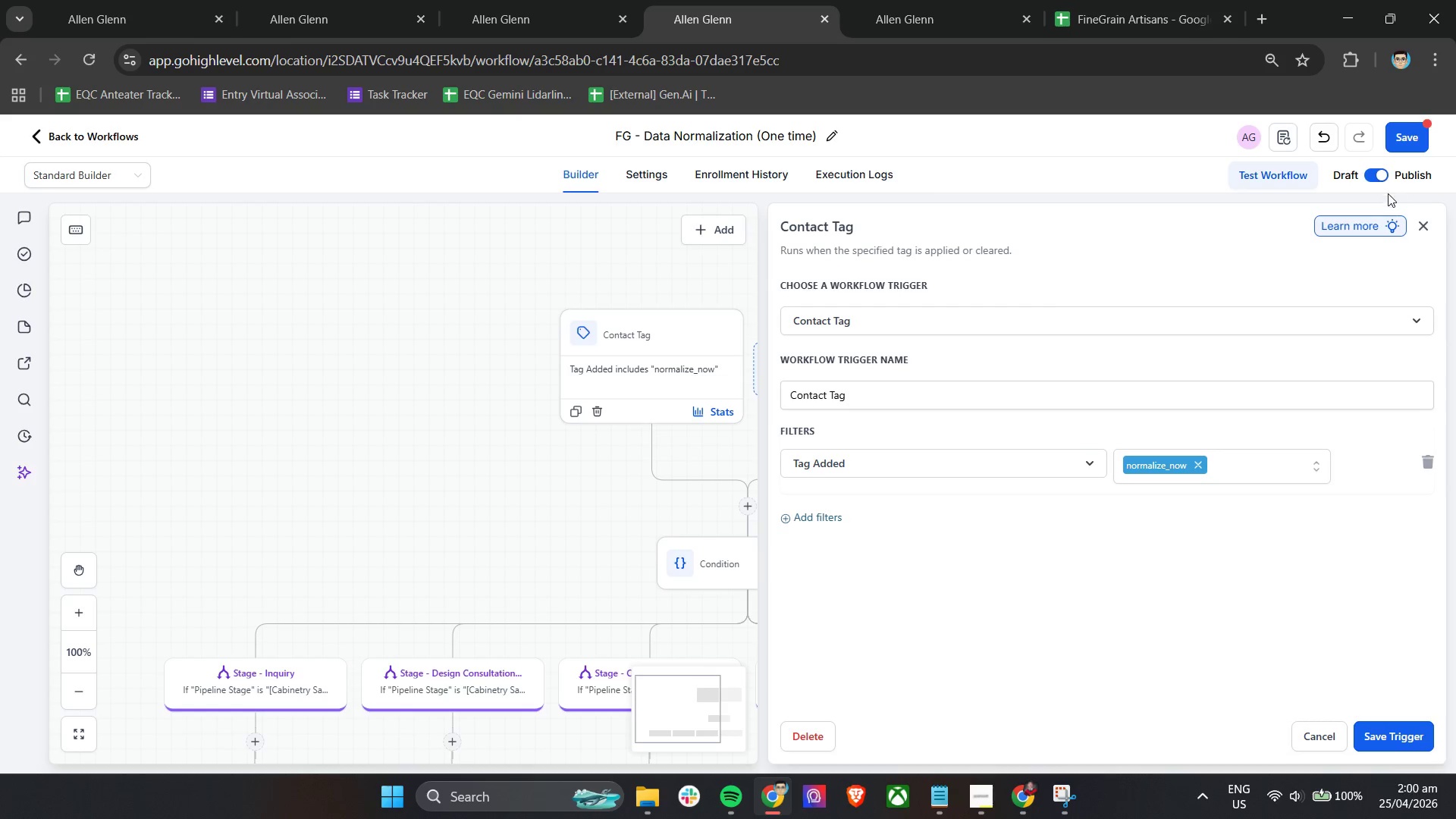 
wait(8.39)
 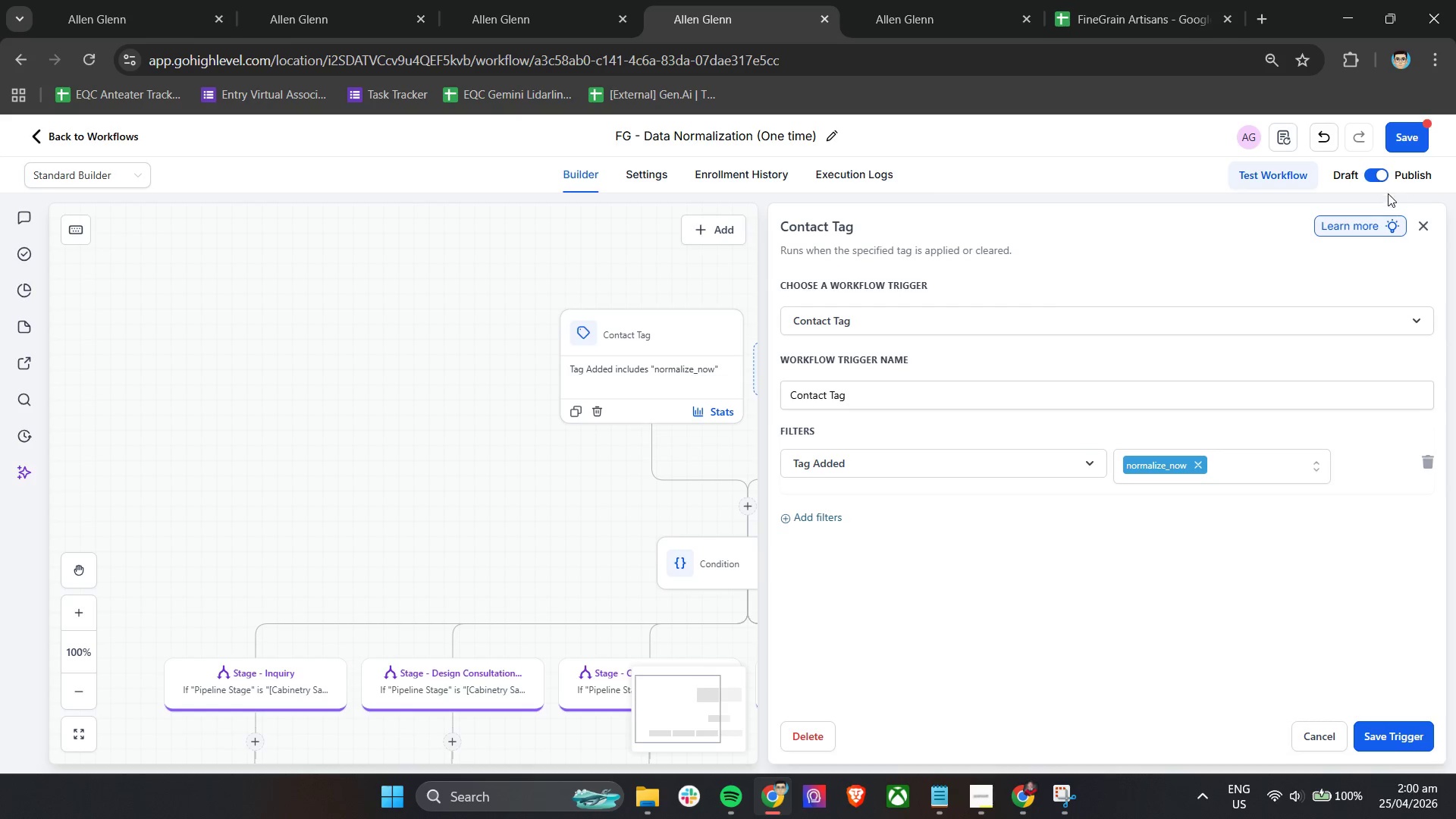 
left_click([847, 183])
 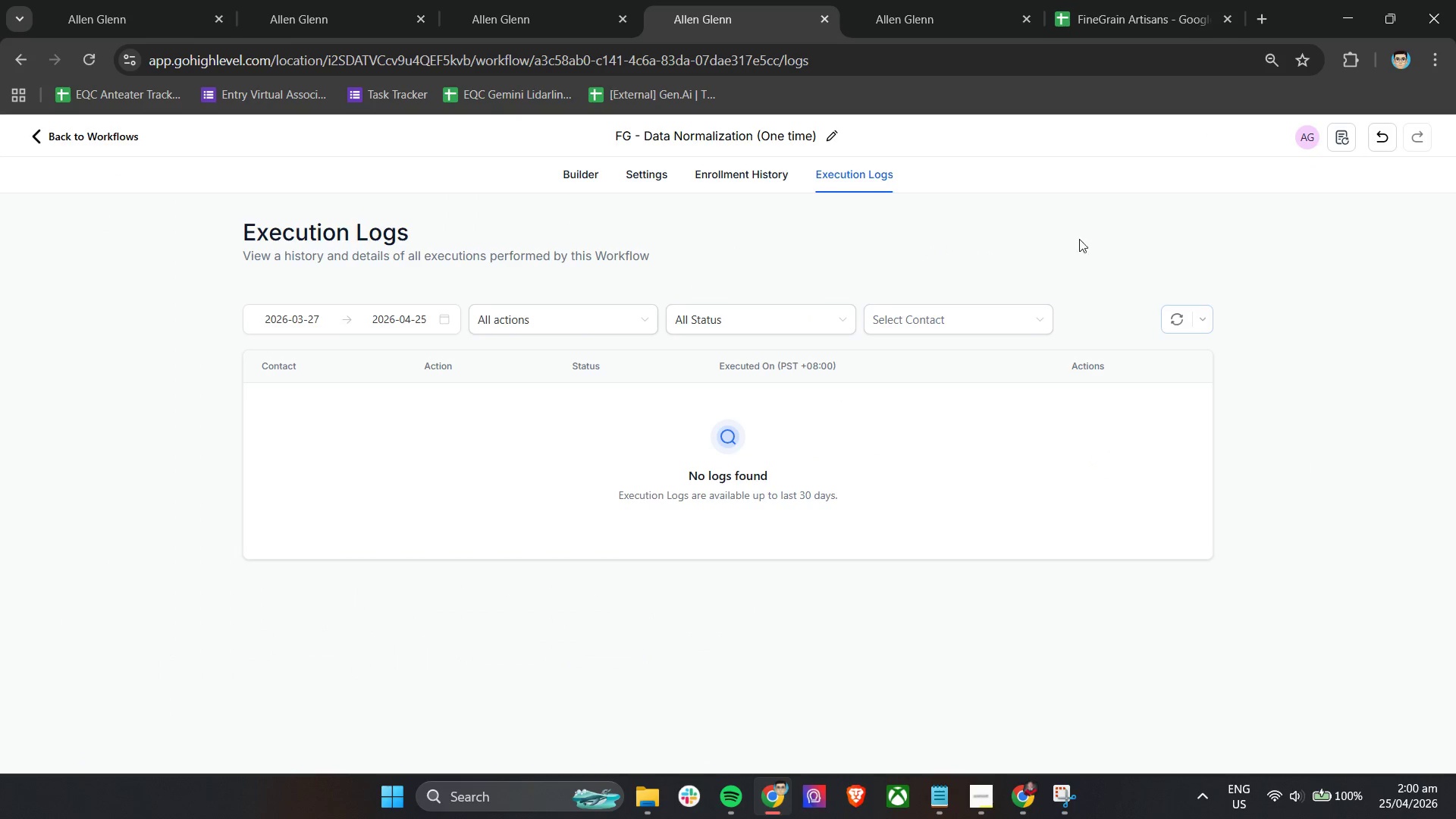 
left_click([1172, 320])
 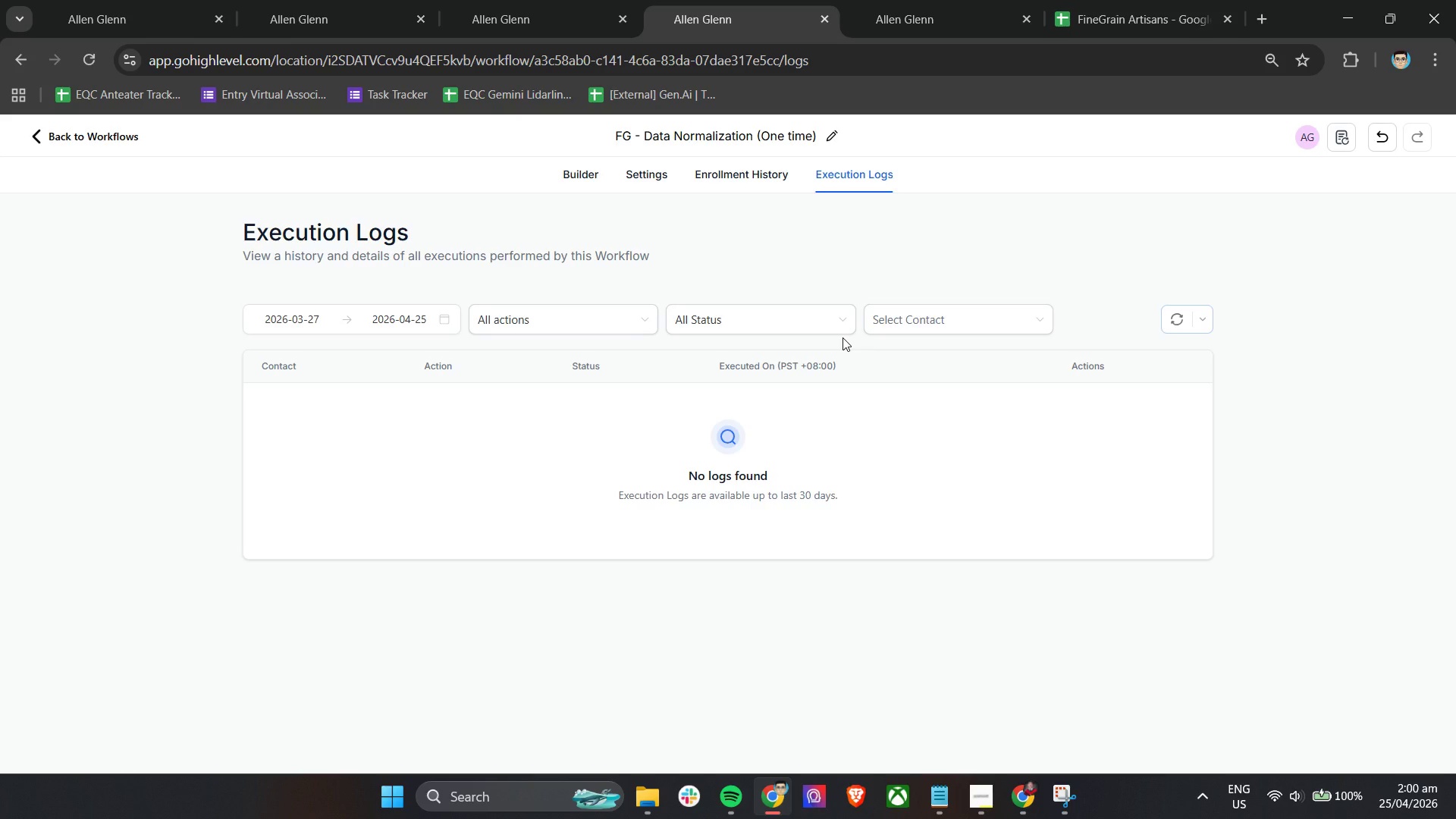 
wait(12.19)
 